 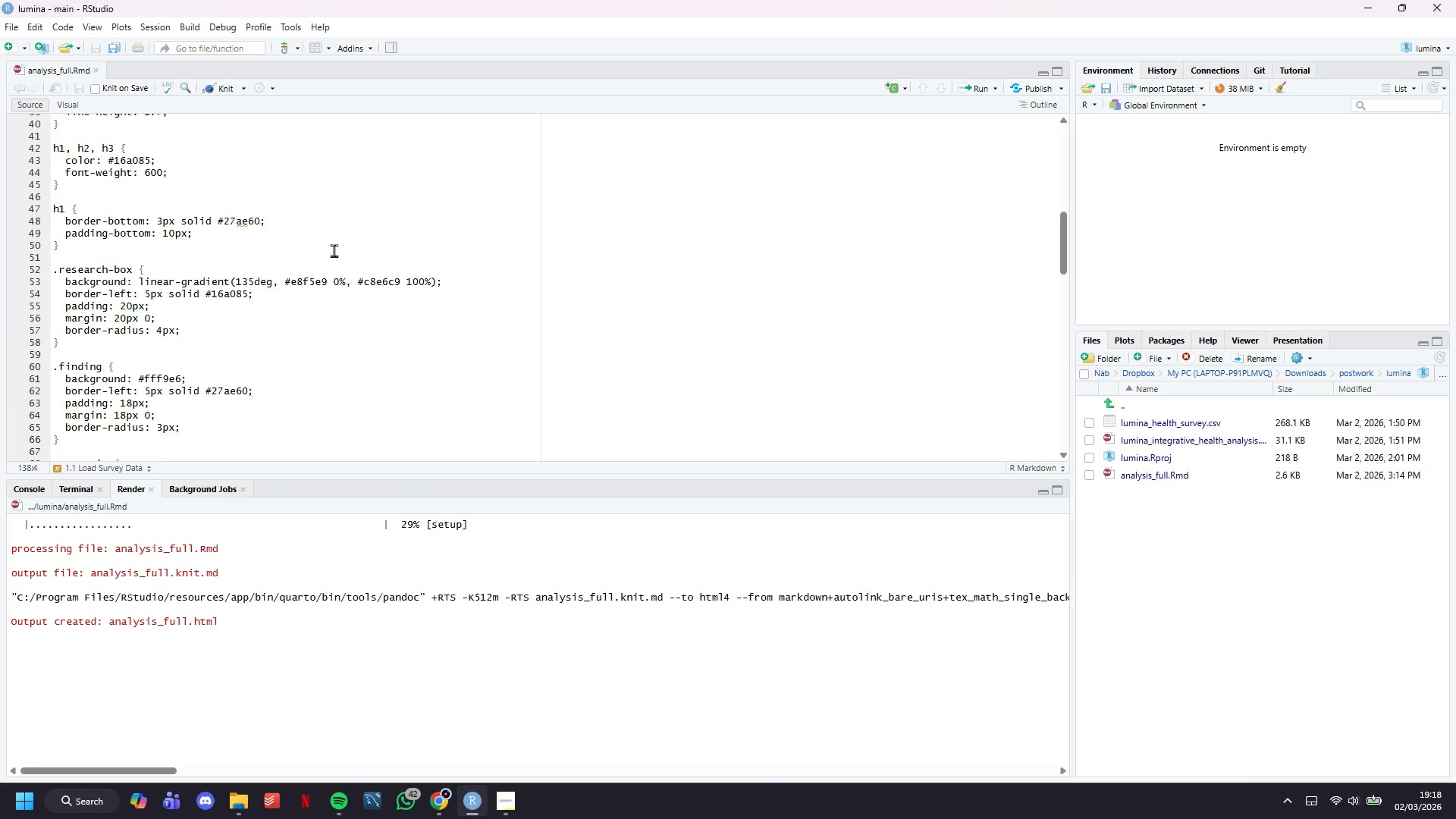 
left_click([224, 83])
 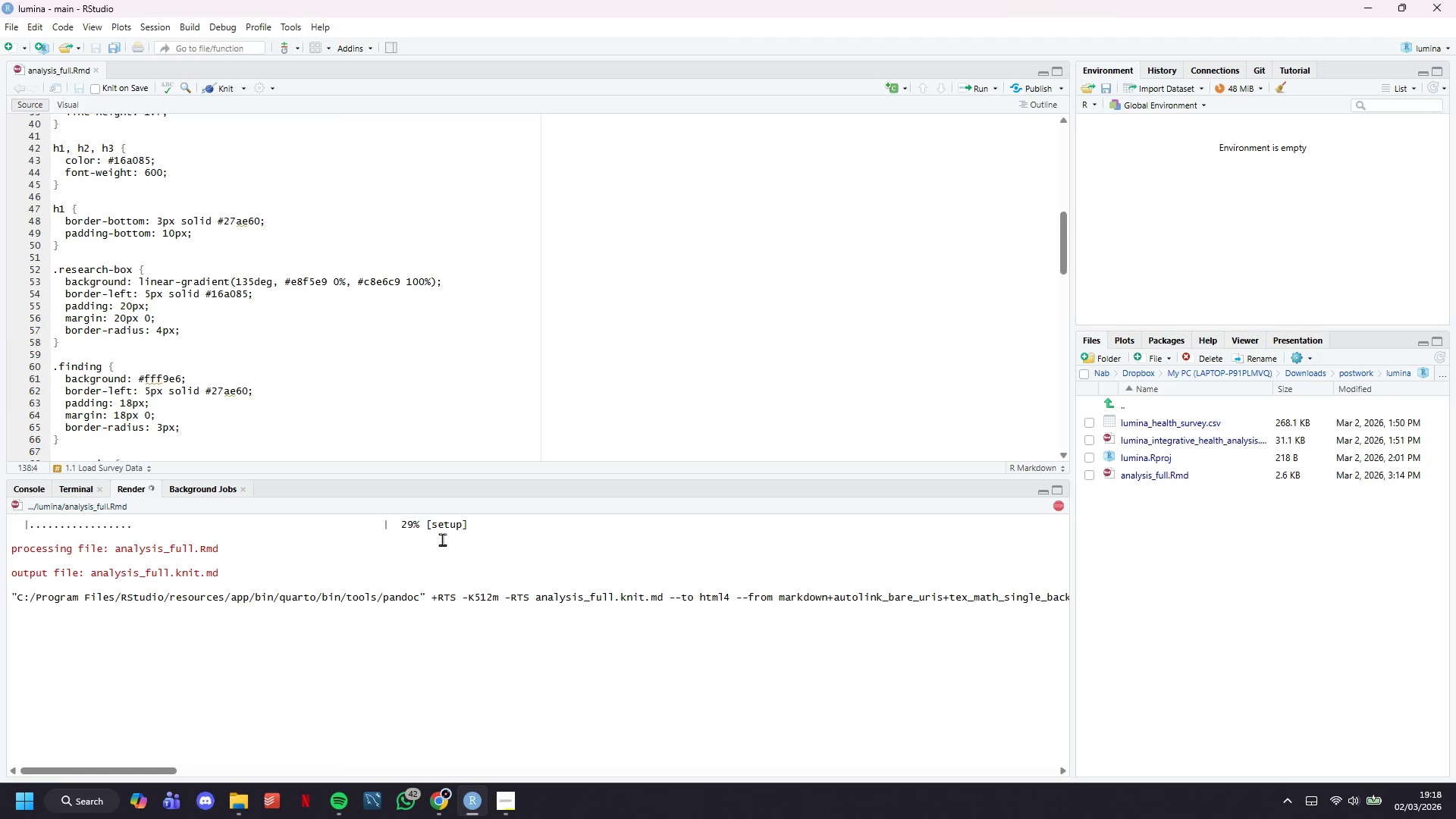 
wait(14.19)
 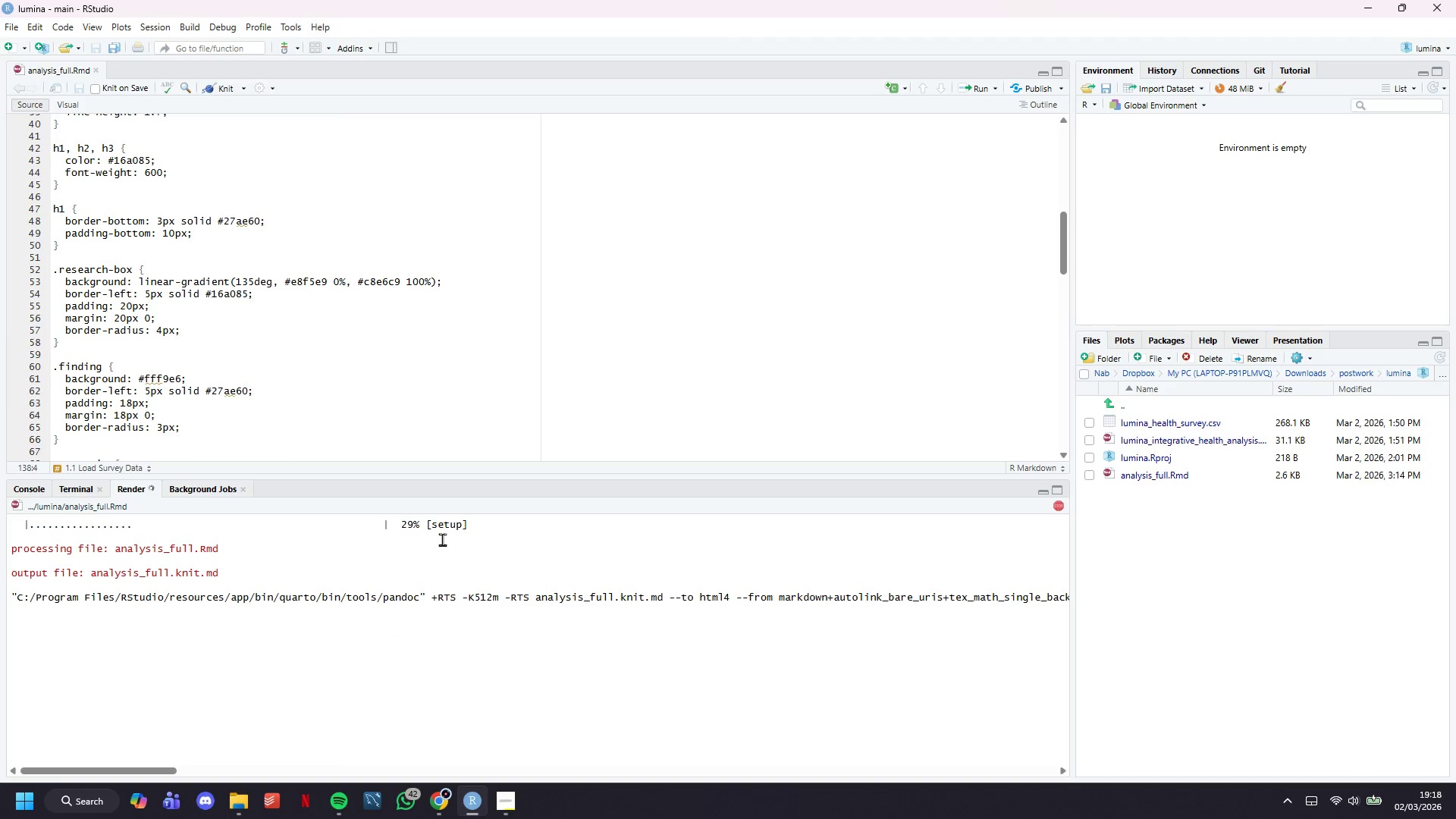 
scroll: coordinate [442, 541], scroll_direction: down, amount: 4.0
 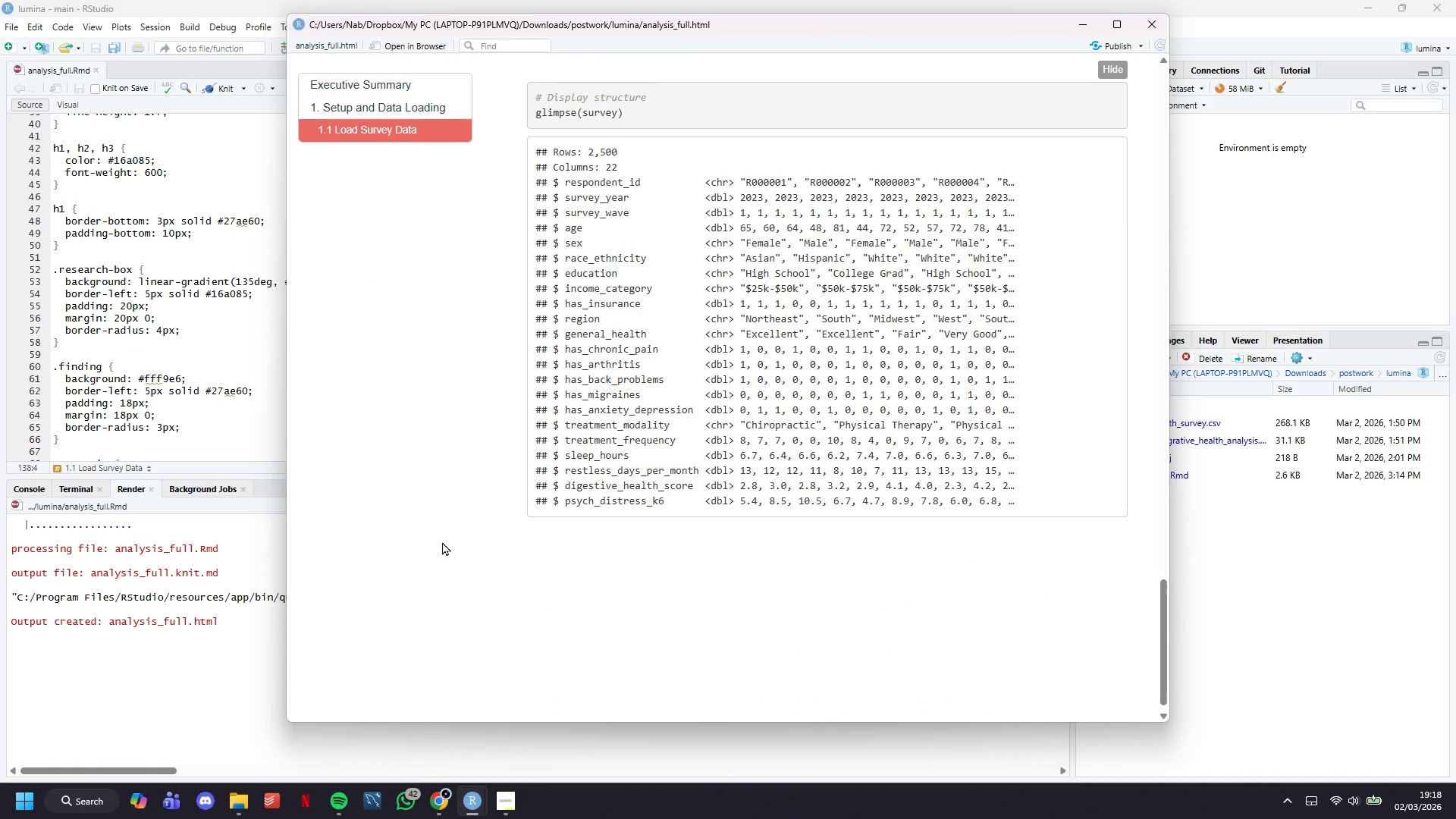 
left_click([218, 400])
 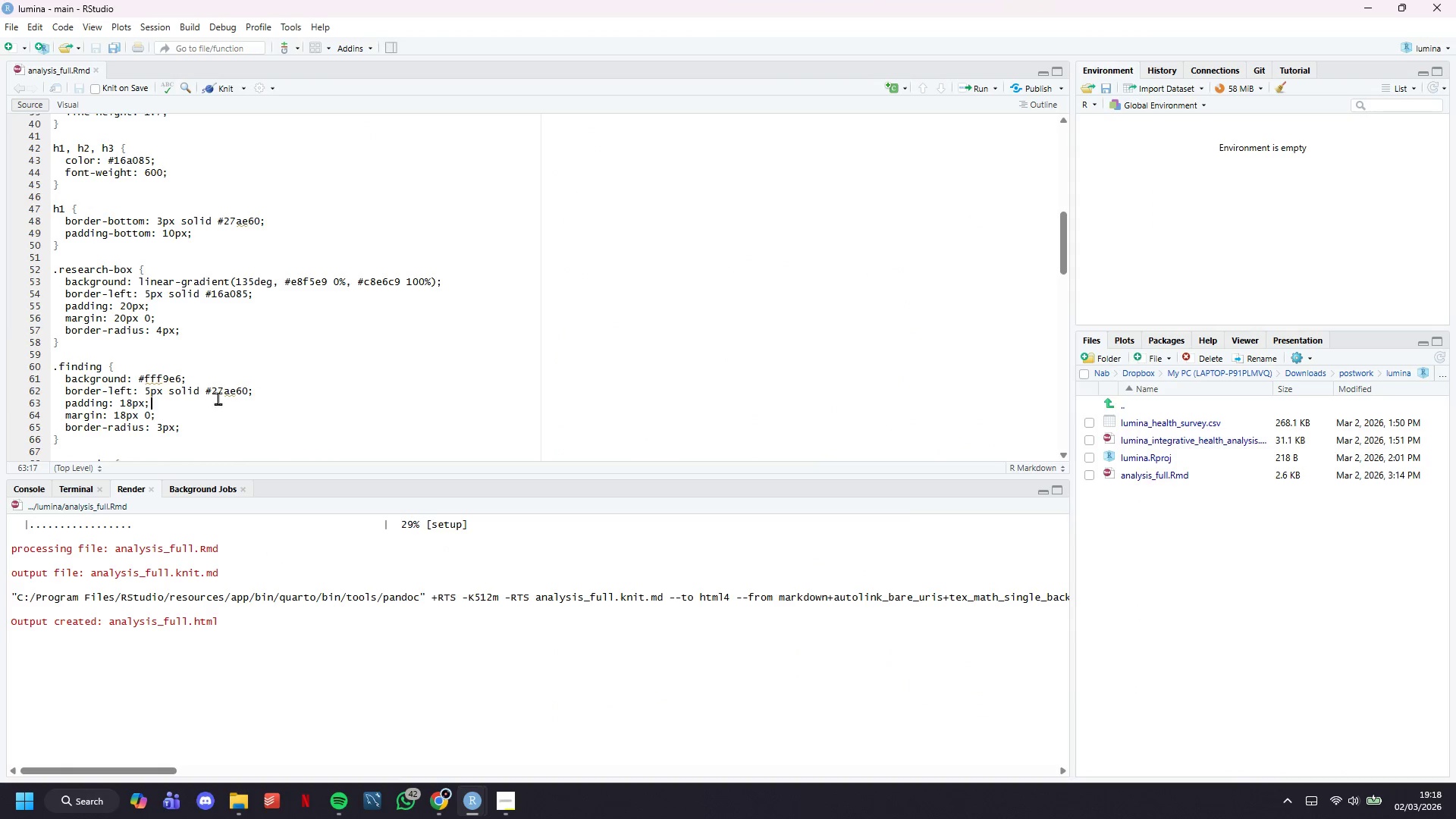 
scroll: coordinate [221, 386], scroll_direction: down, amount: 19.0
 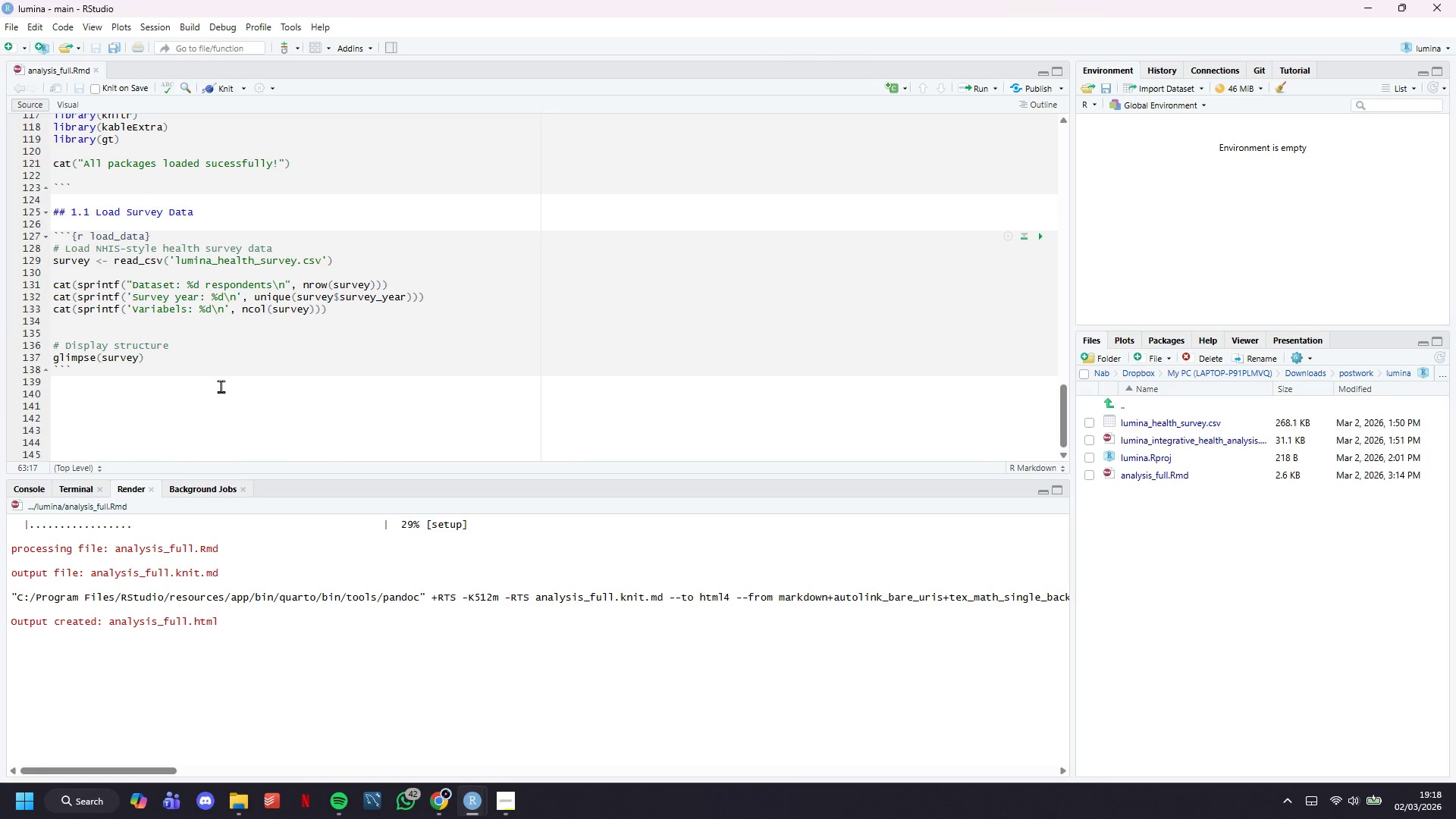 
left_click([234, 389])
 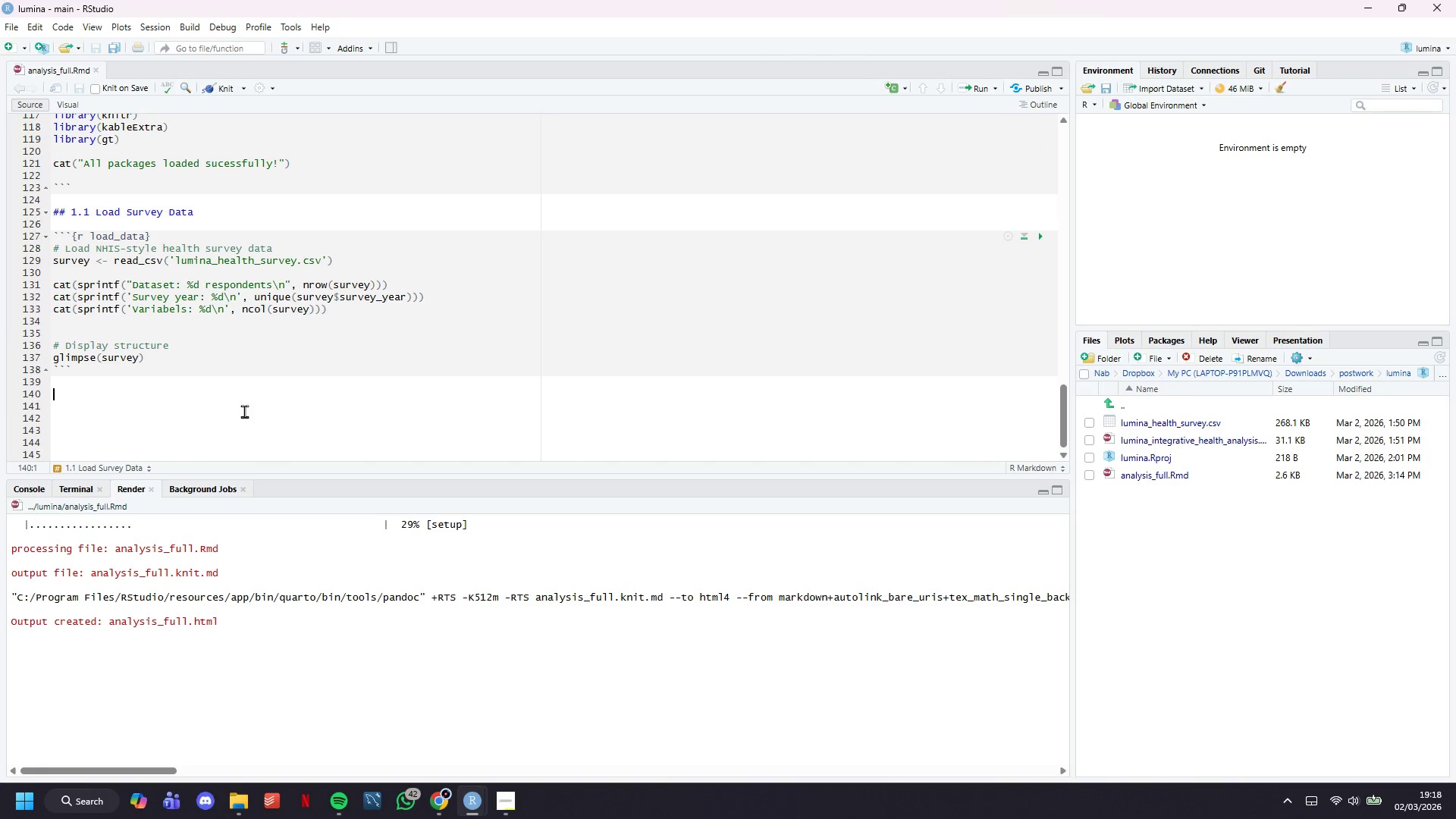 
key(Enter)
 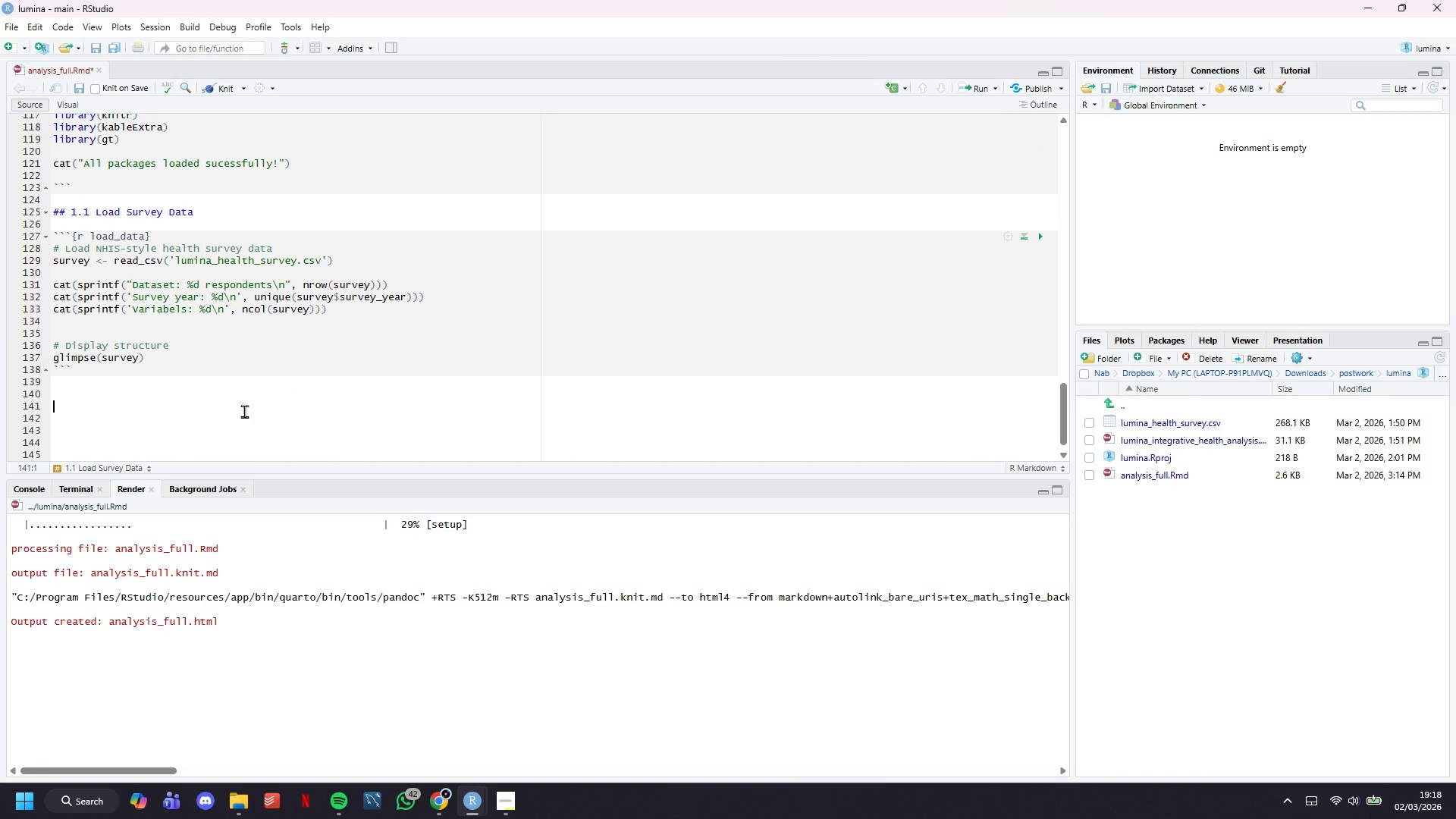 
key(Shift+2)
 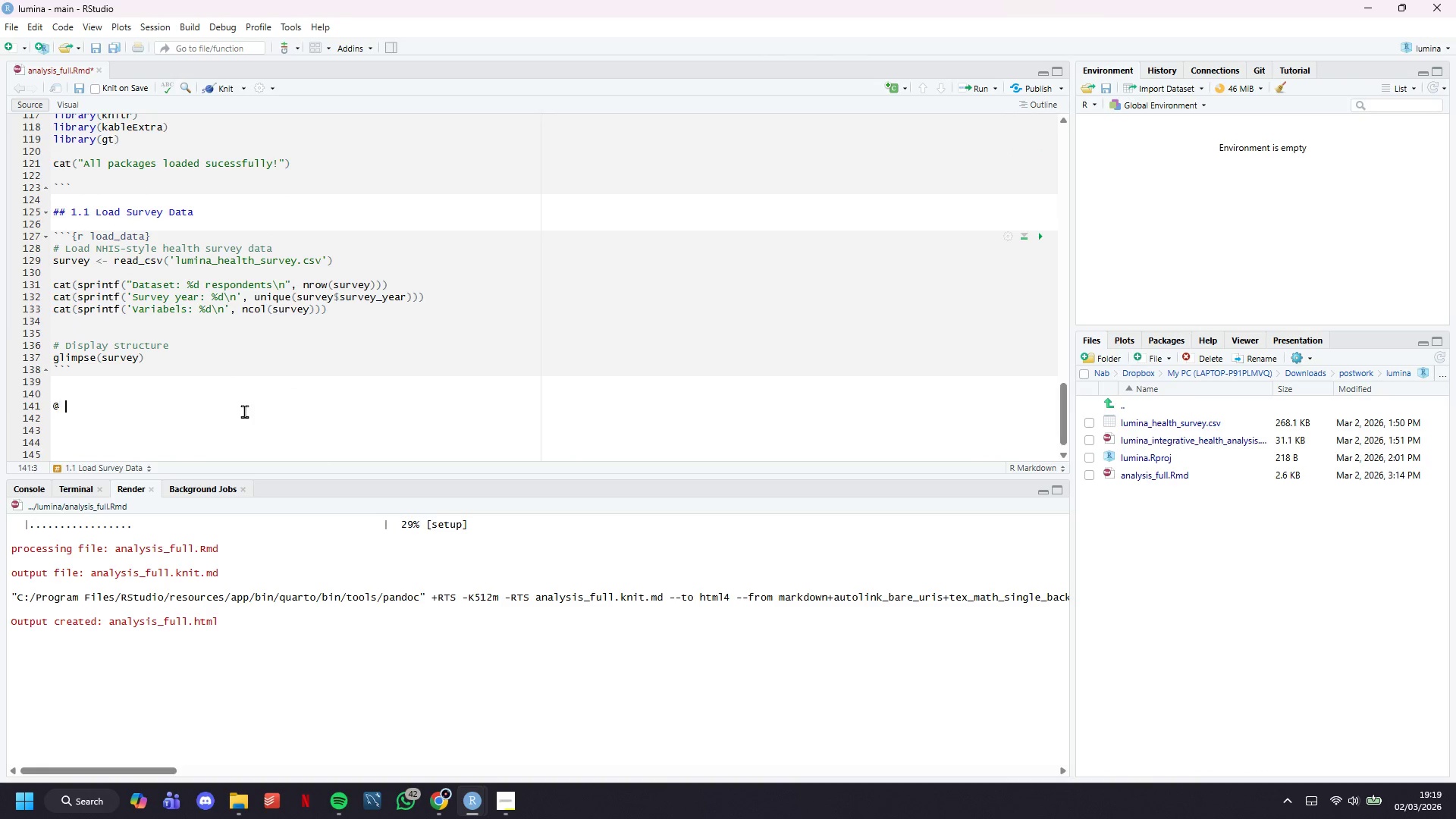 
key(Space)
 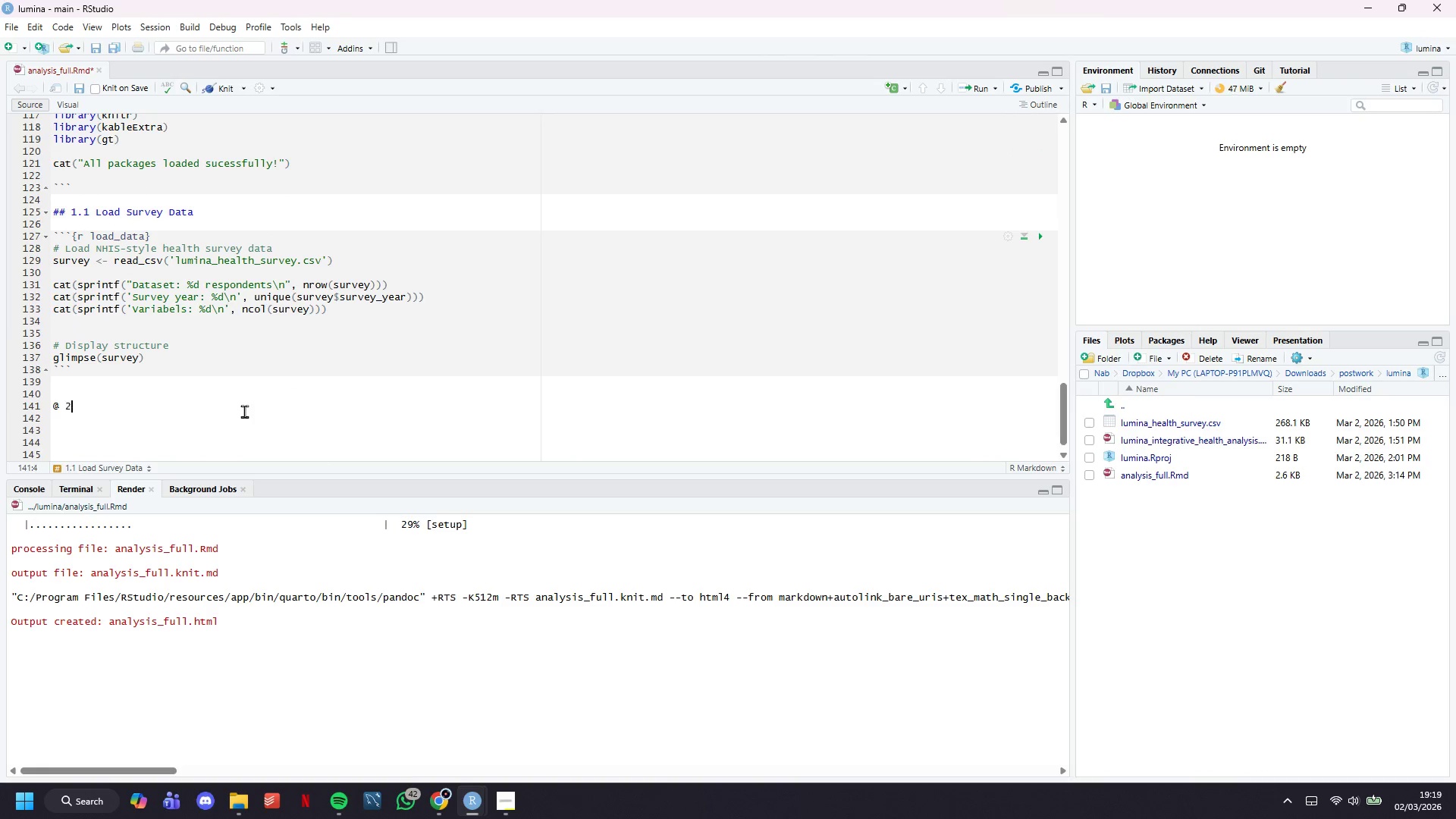 
key(2)
 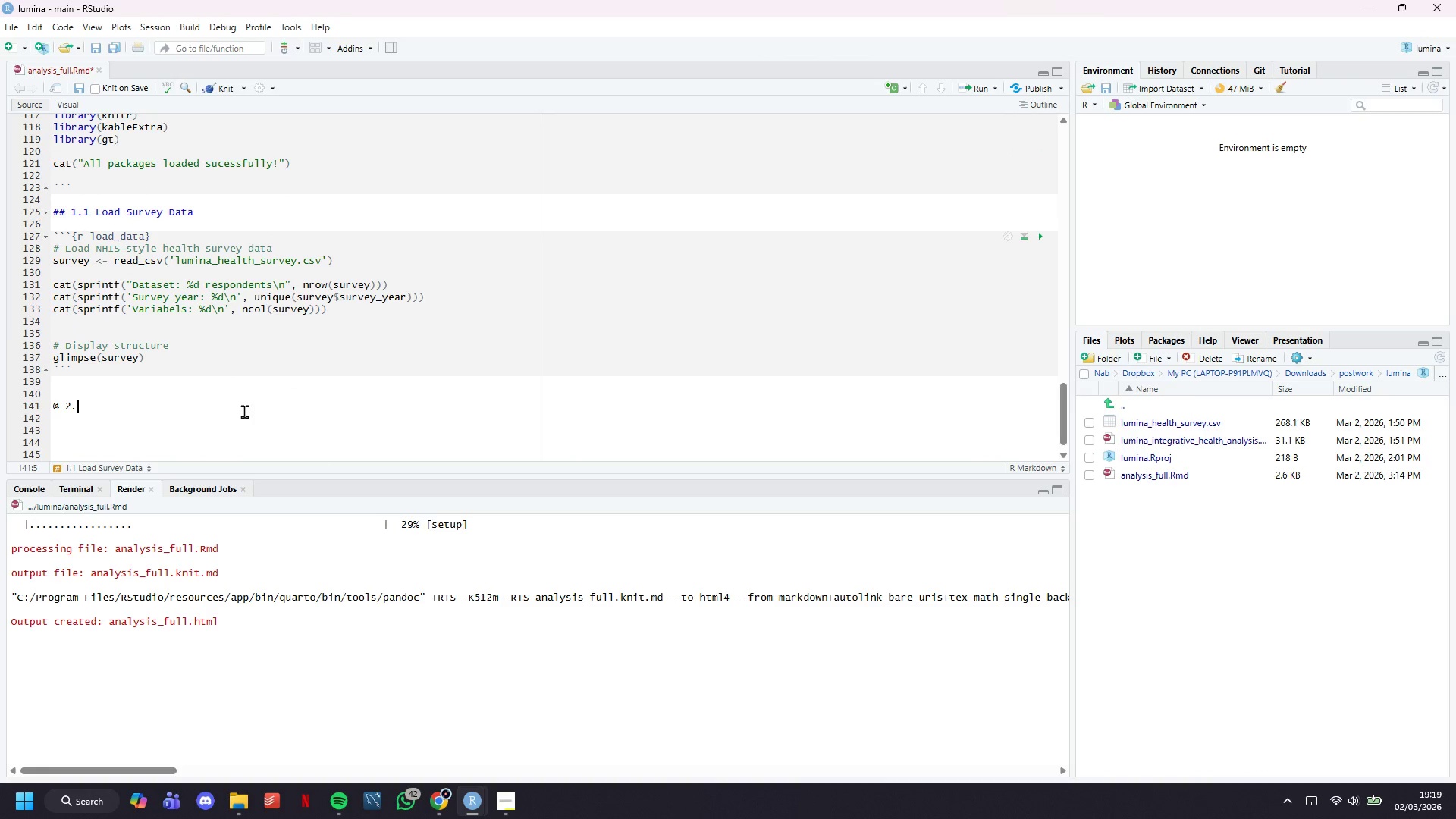 
key(Period)
 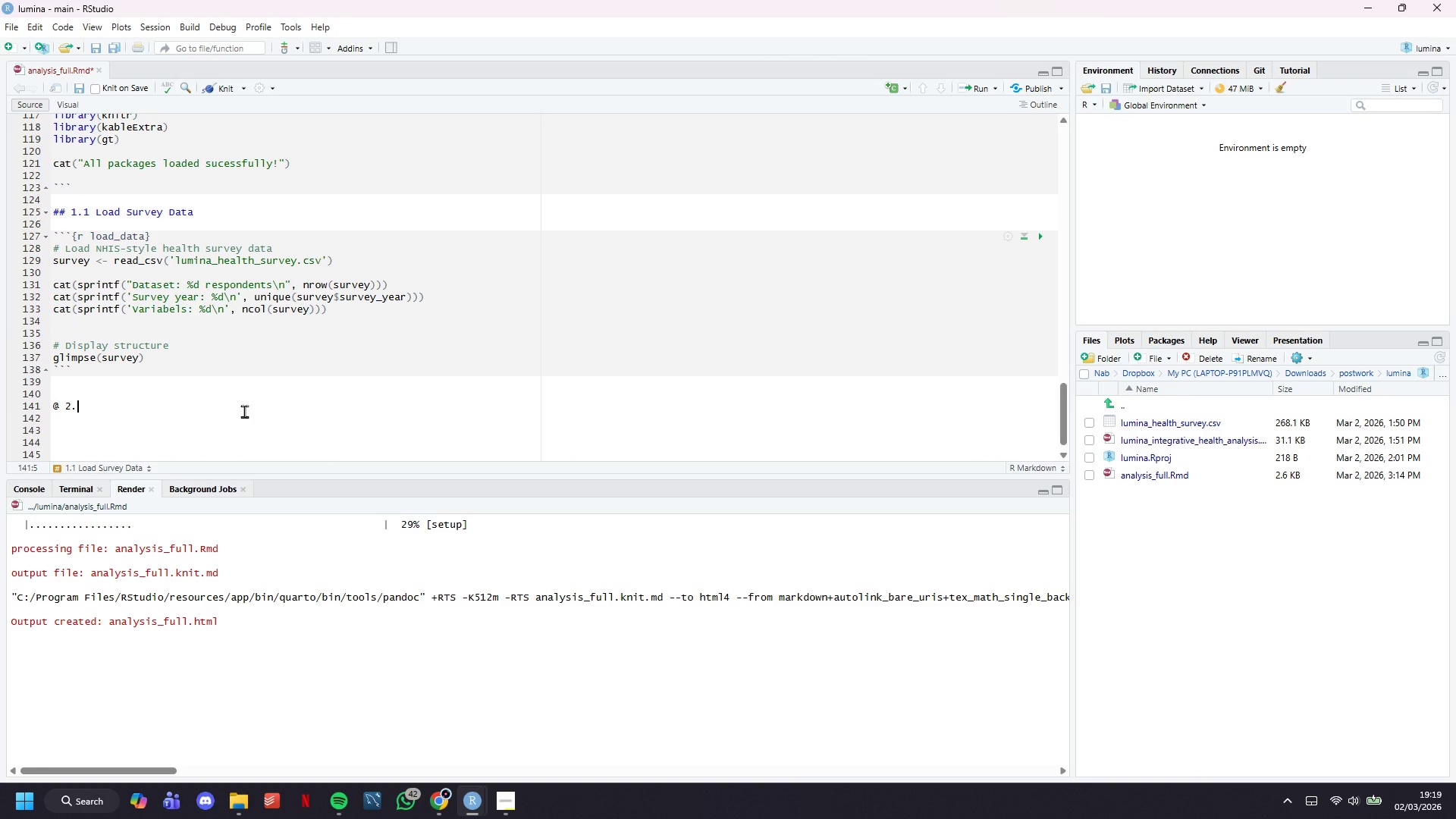 
key(Backslash)
 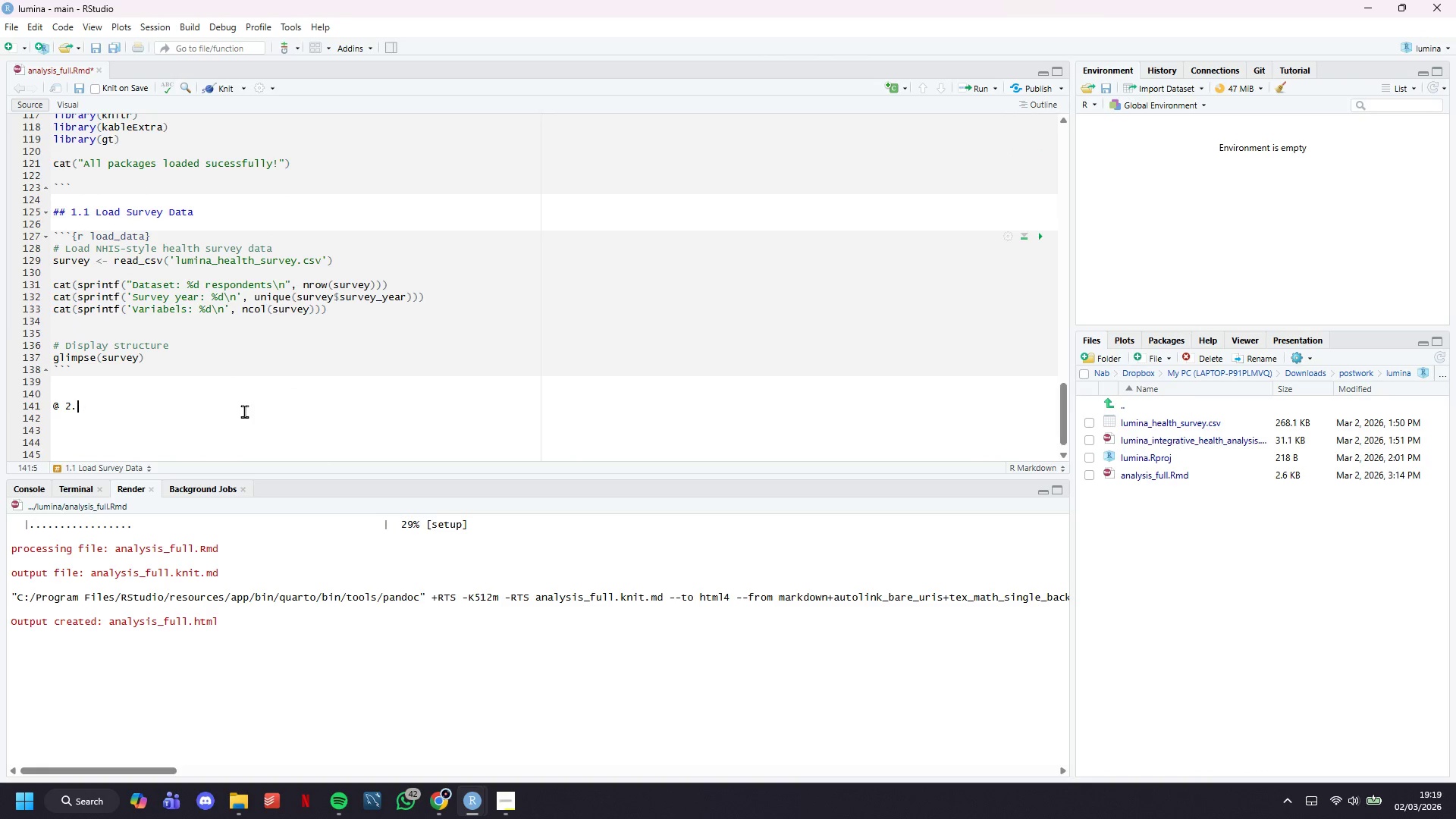 
key(Backspace)
 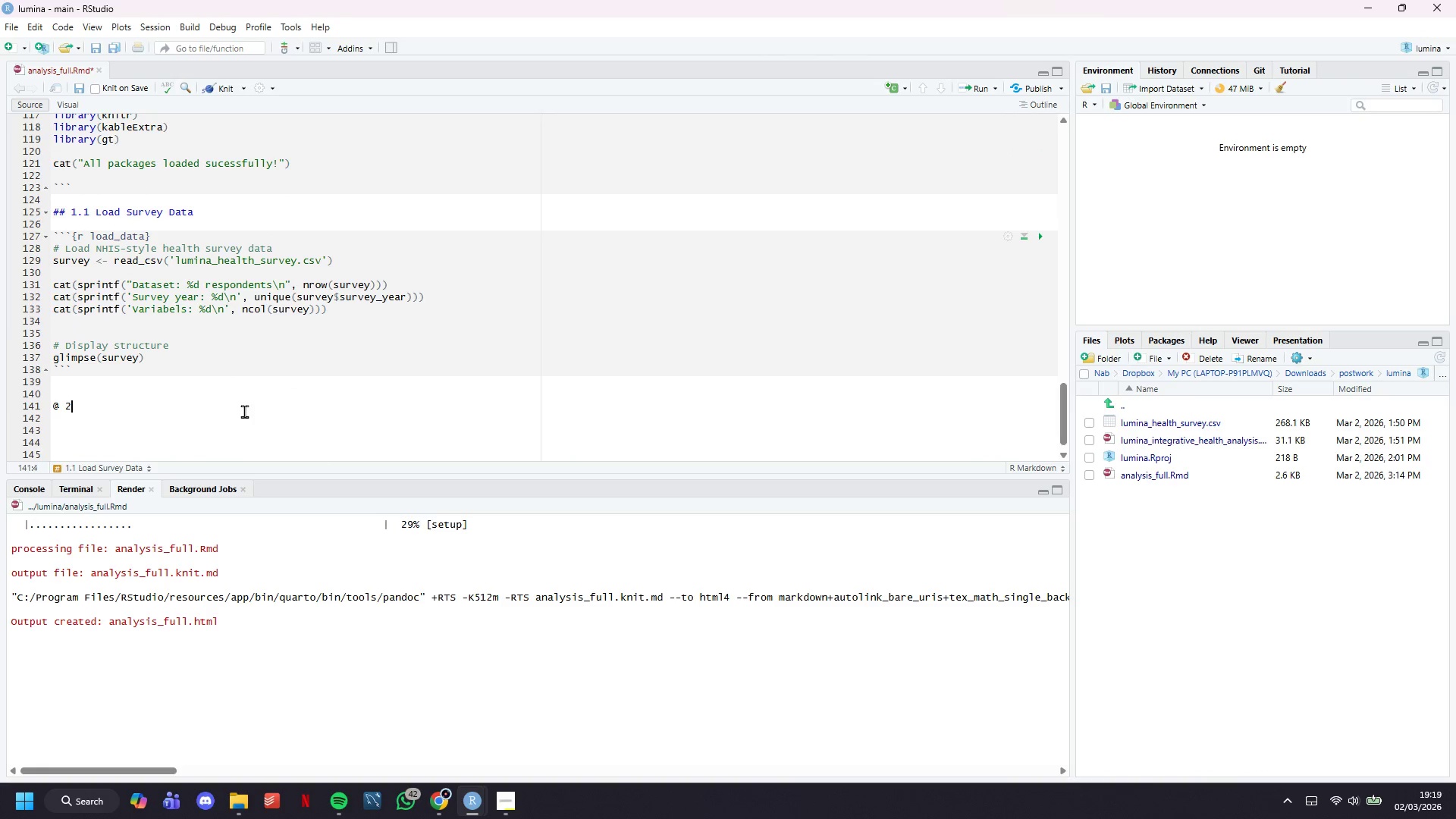 
key(Backspace)
 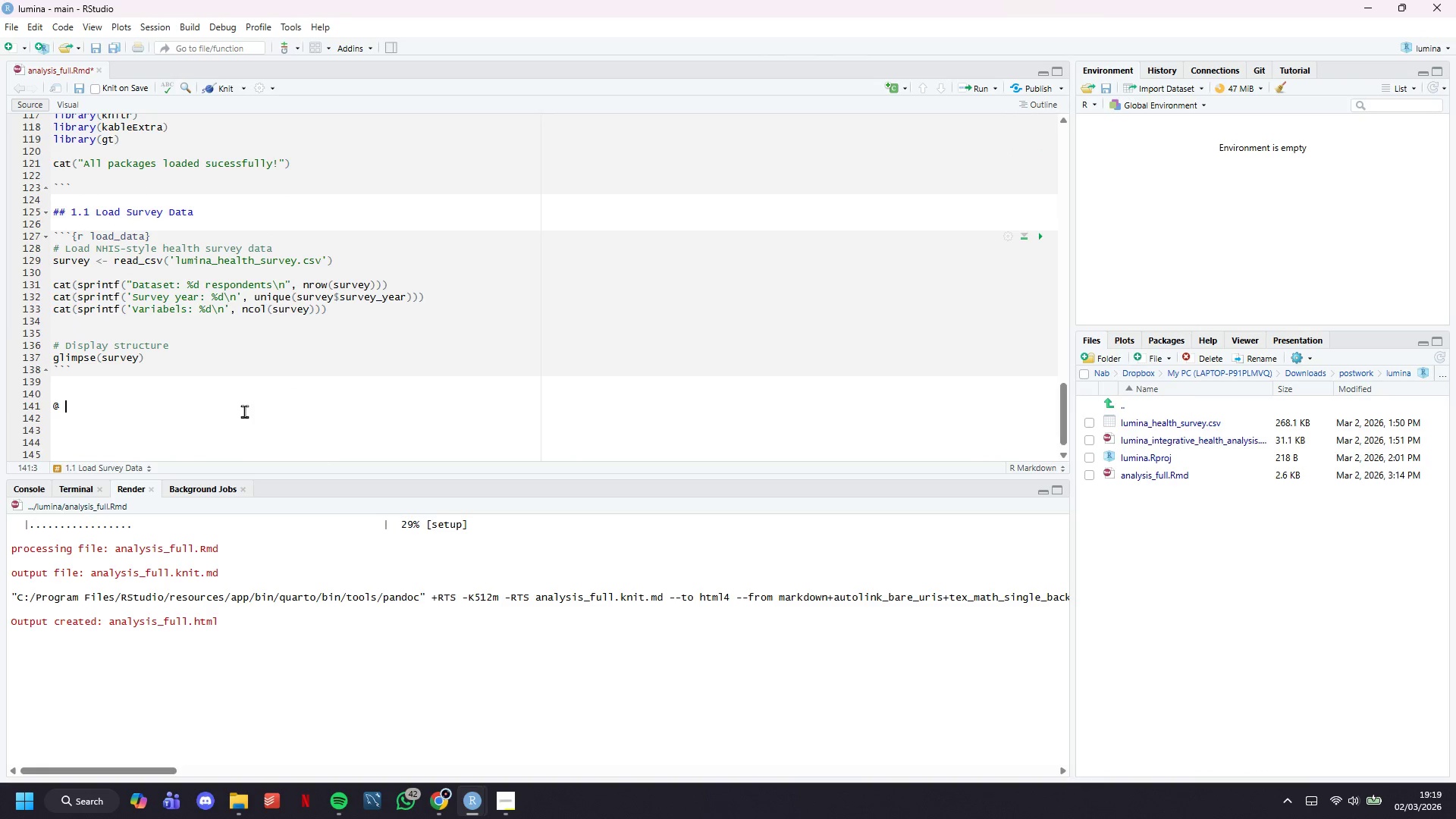 
key(Backspace)
 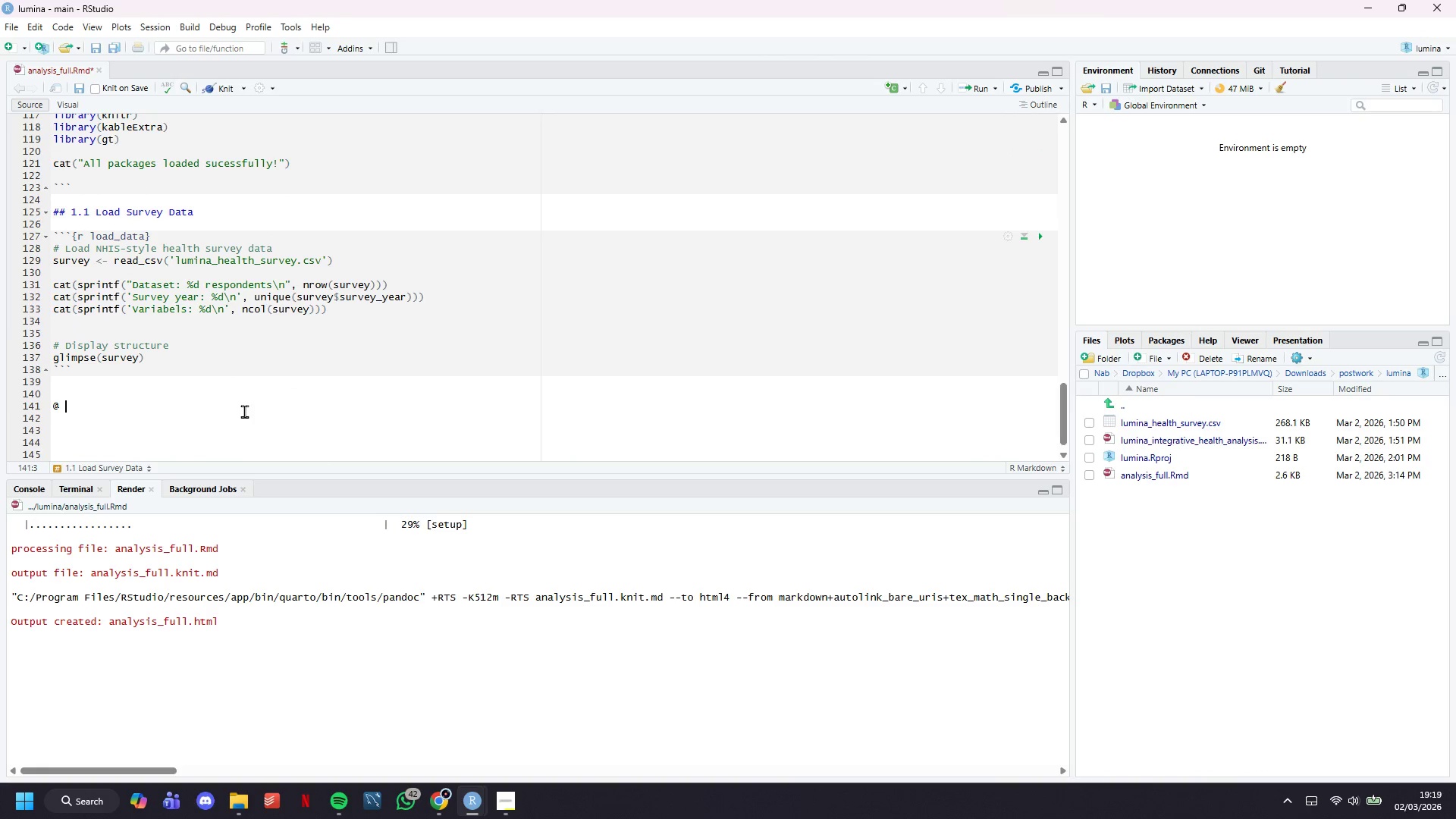 
key(Backspace)
 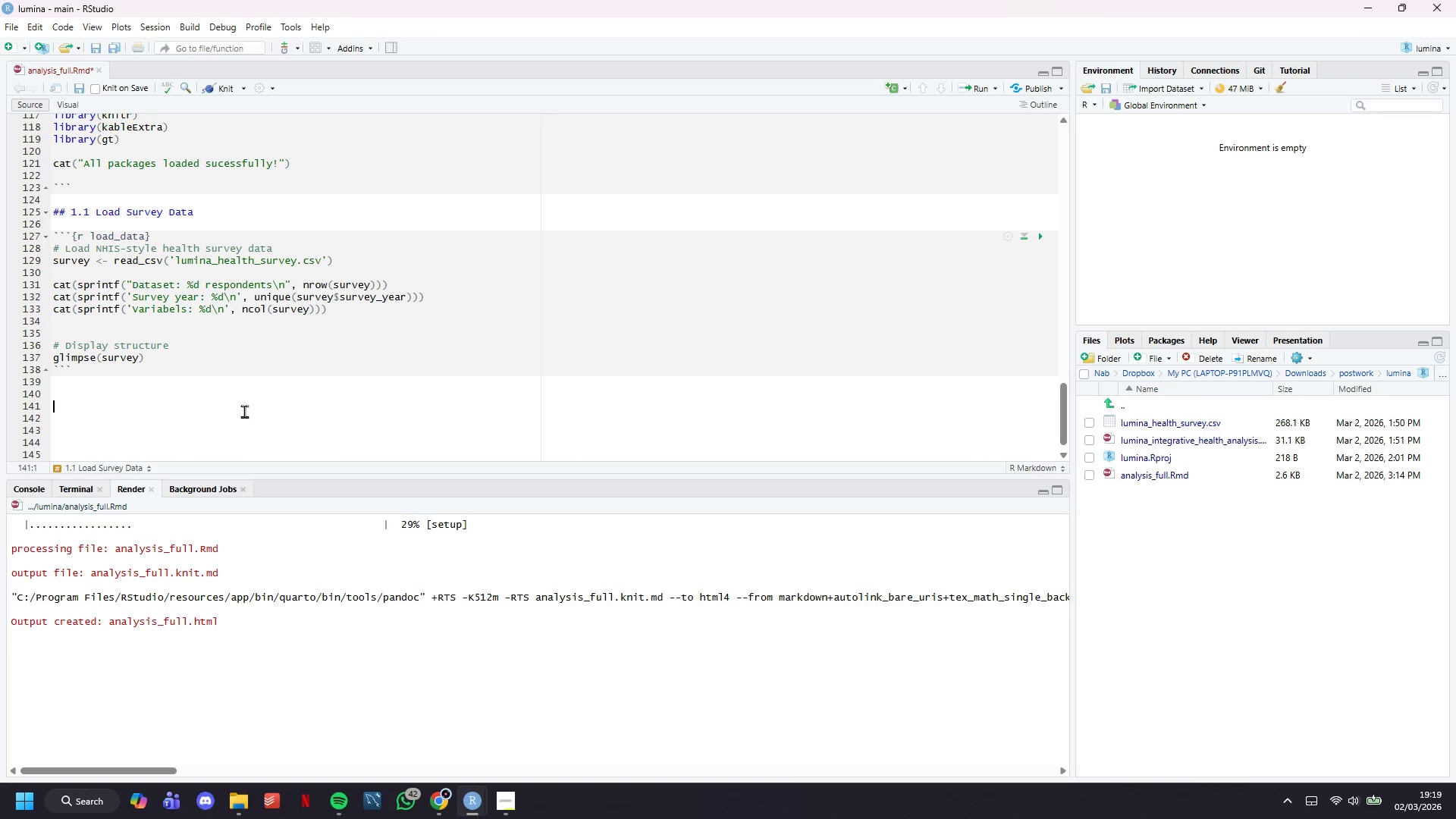 
key(Backspace)
 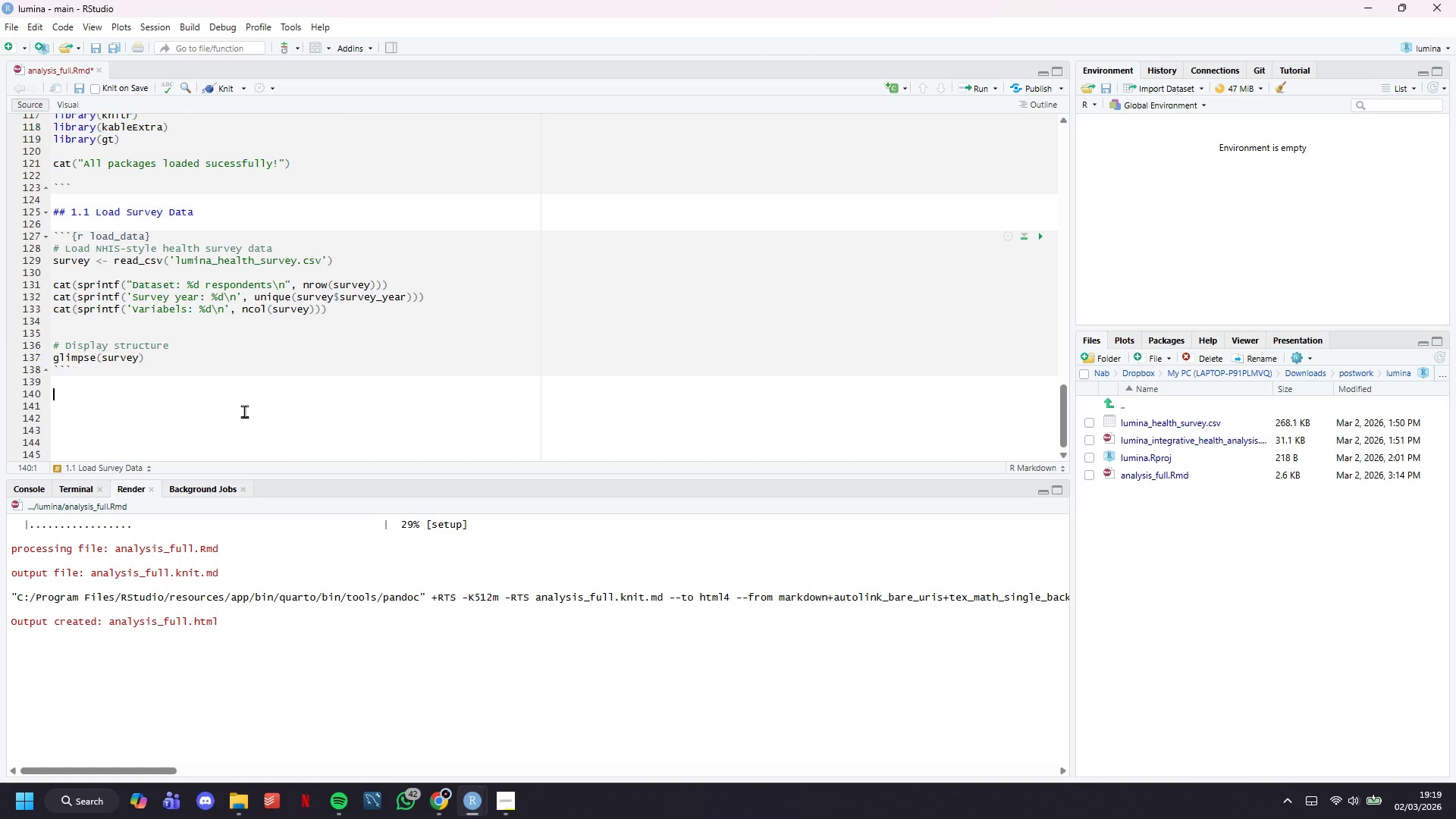 
key(Backspace)
 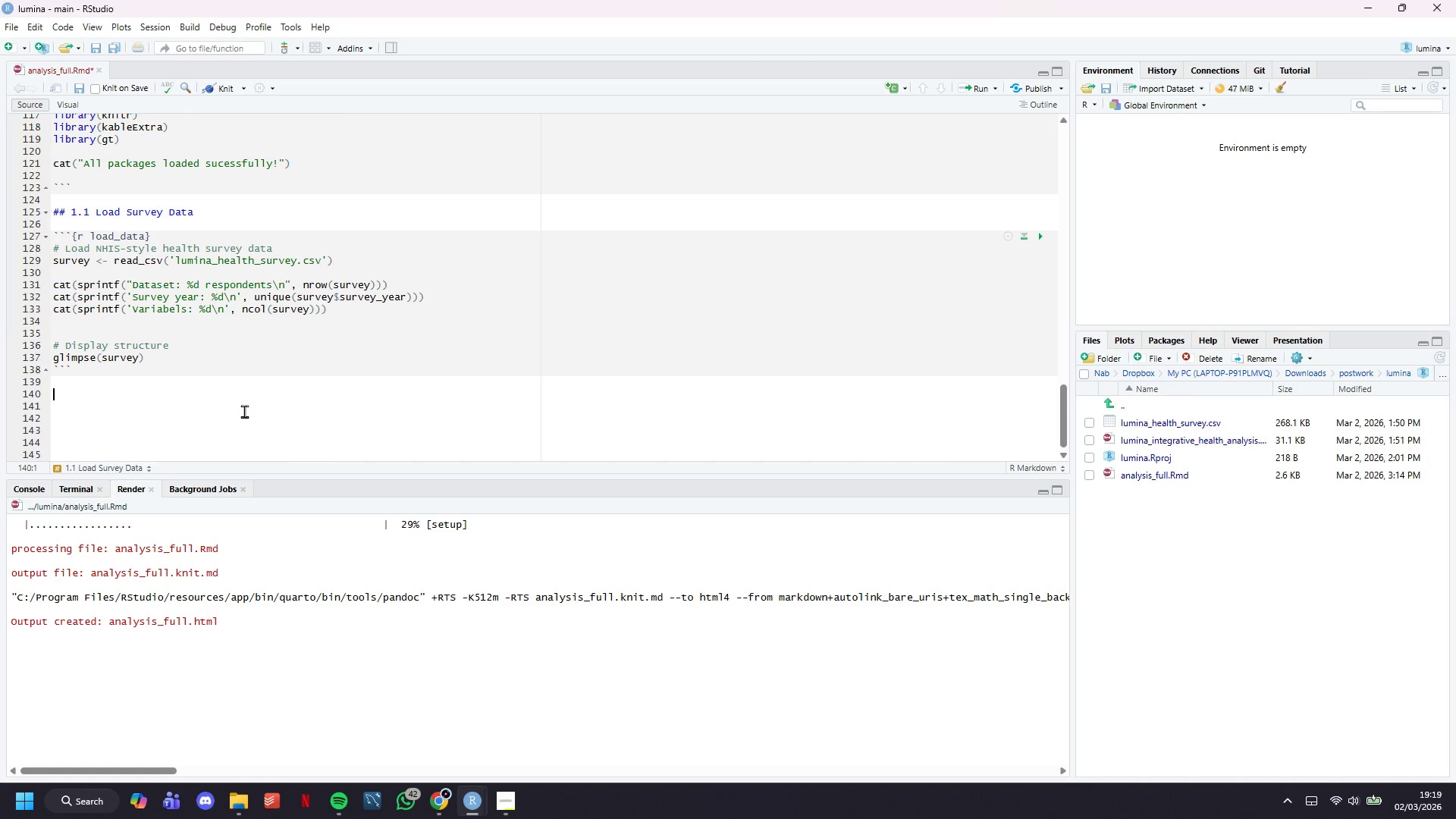 
key(Minus)
 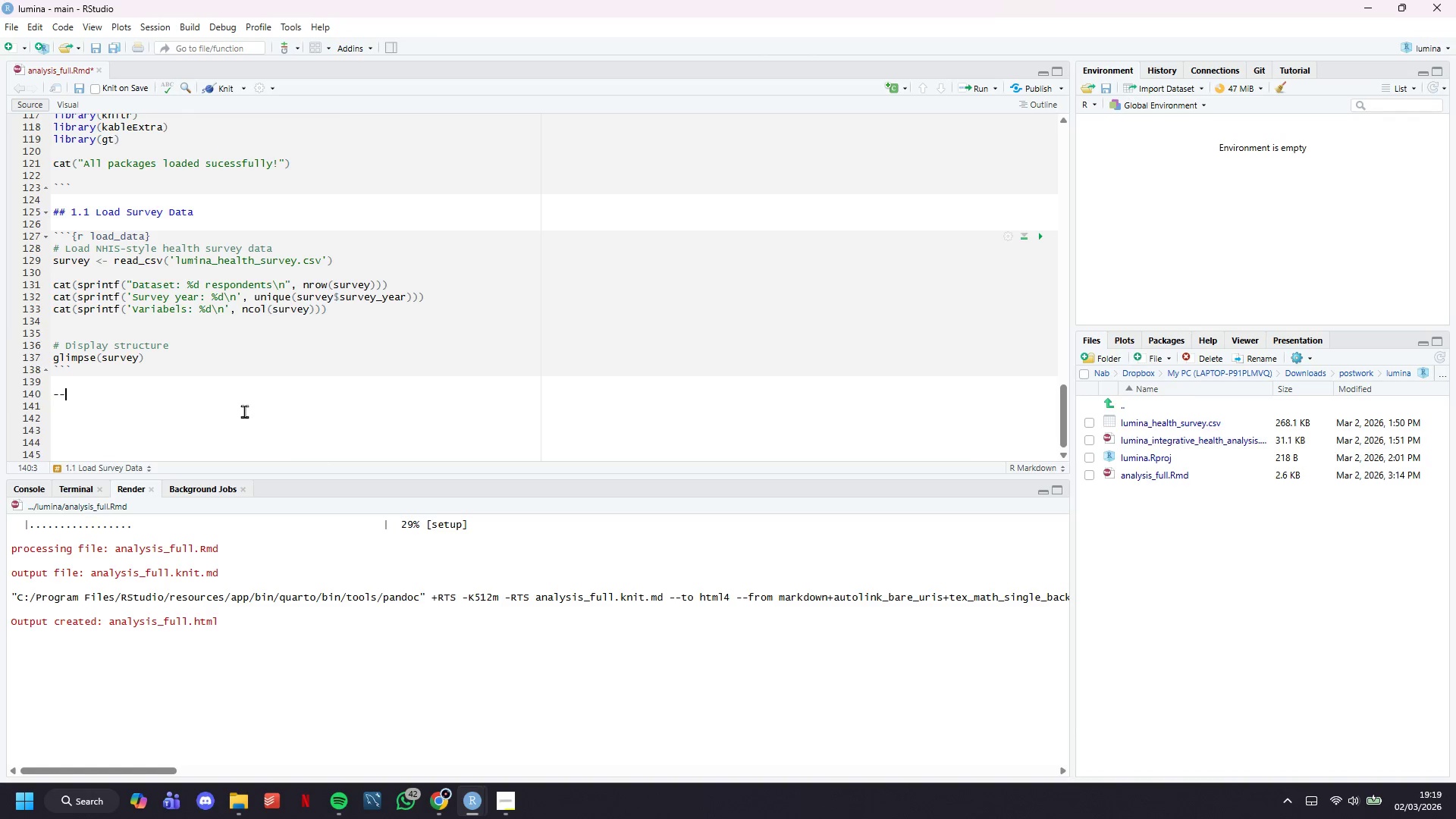 
key(Minus)
 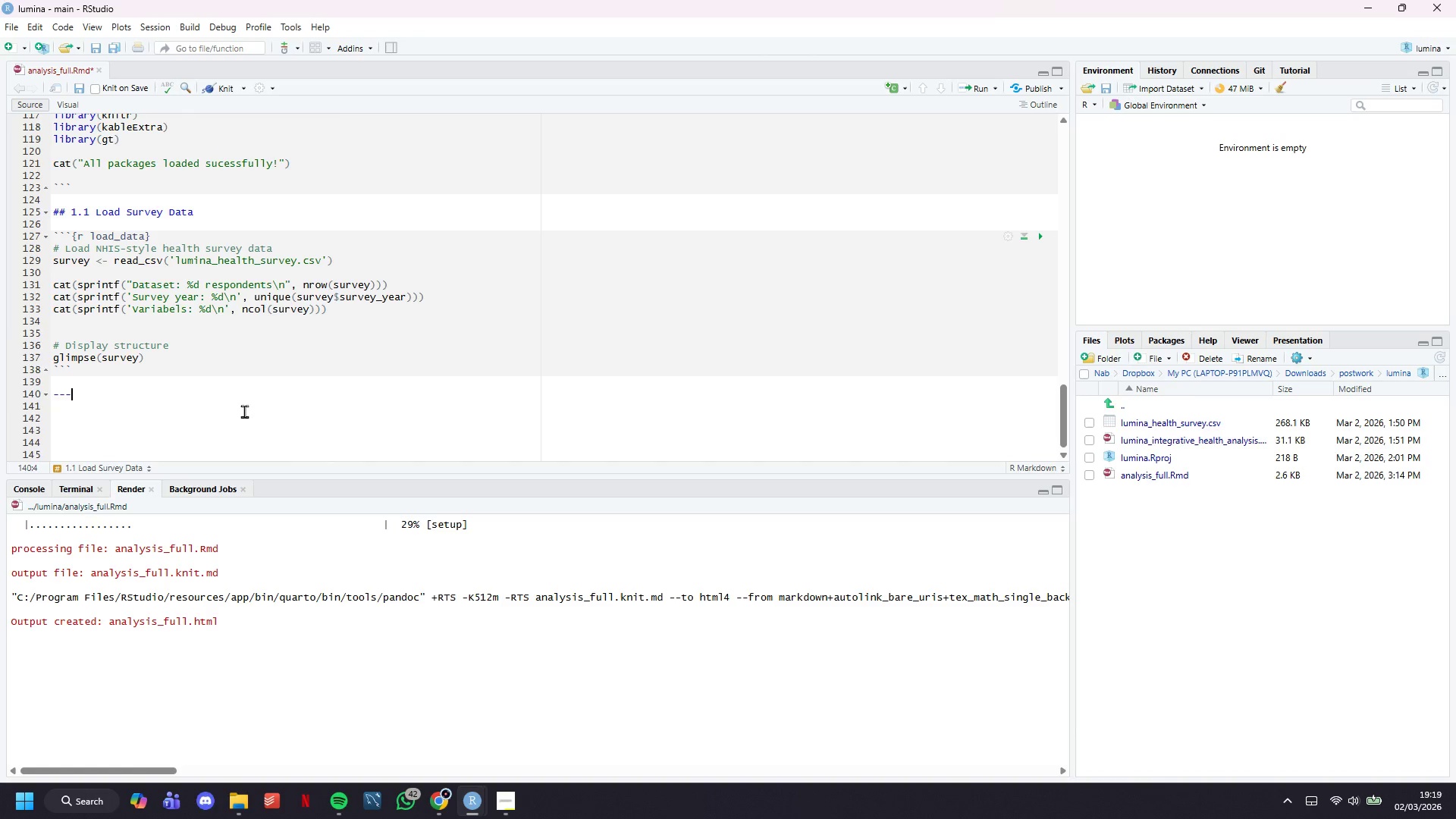 
key(Minus)
 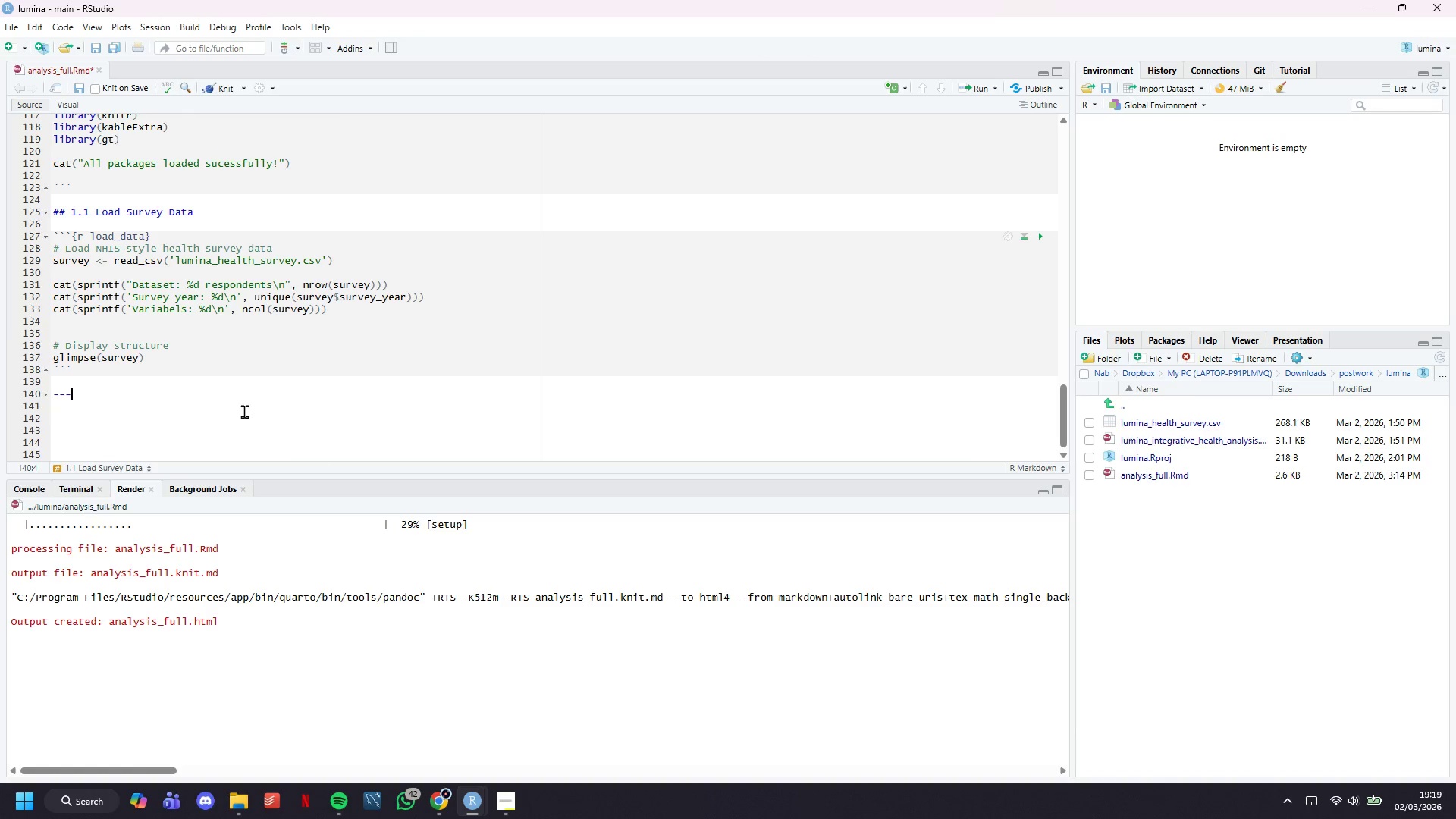 
key(Enter)
 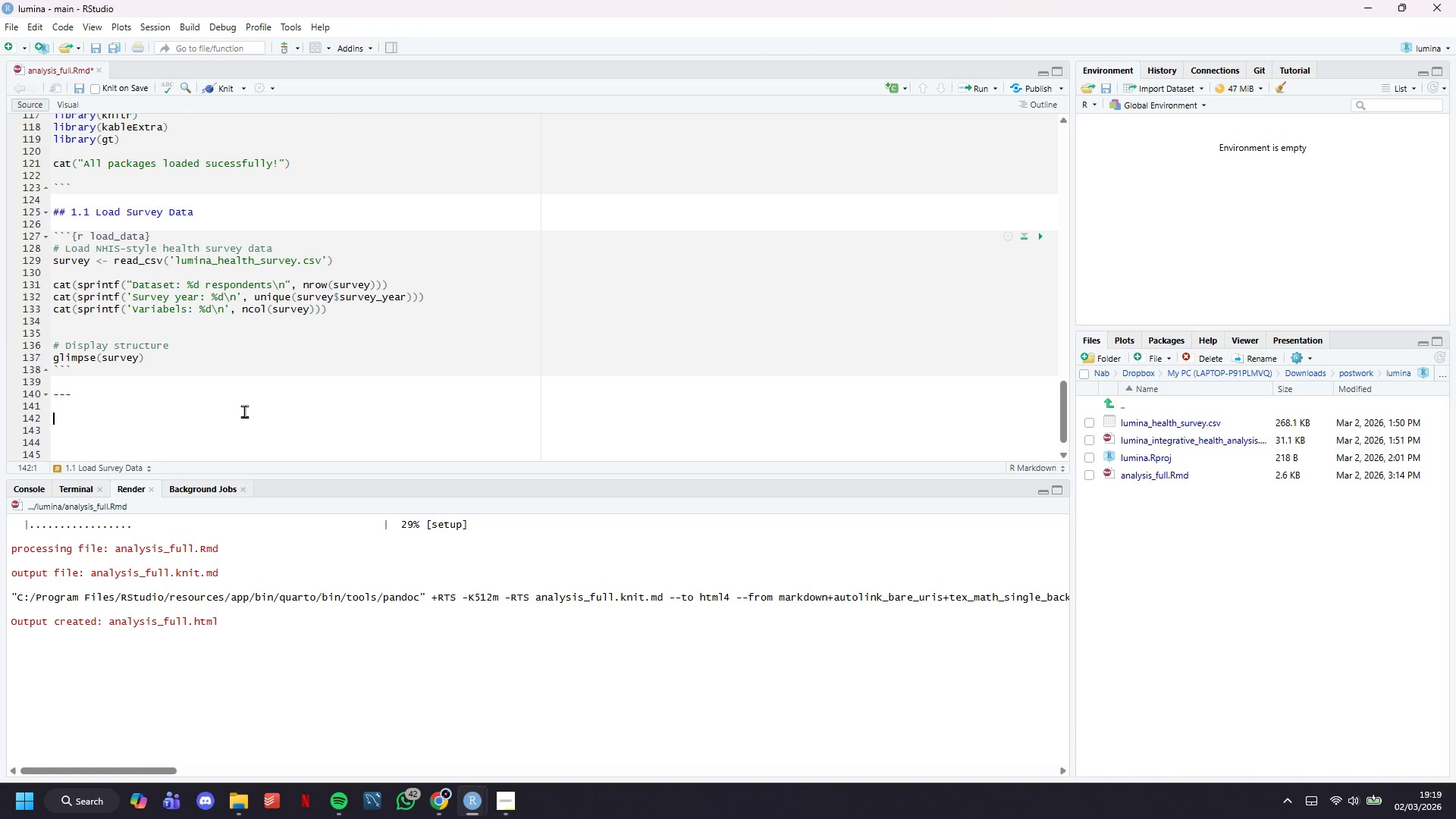 
key(Enter)
 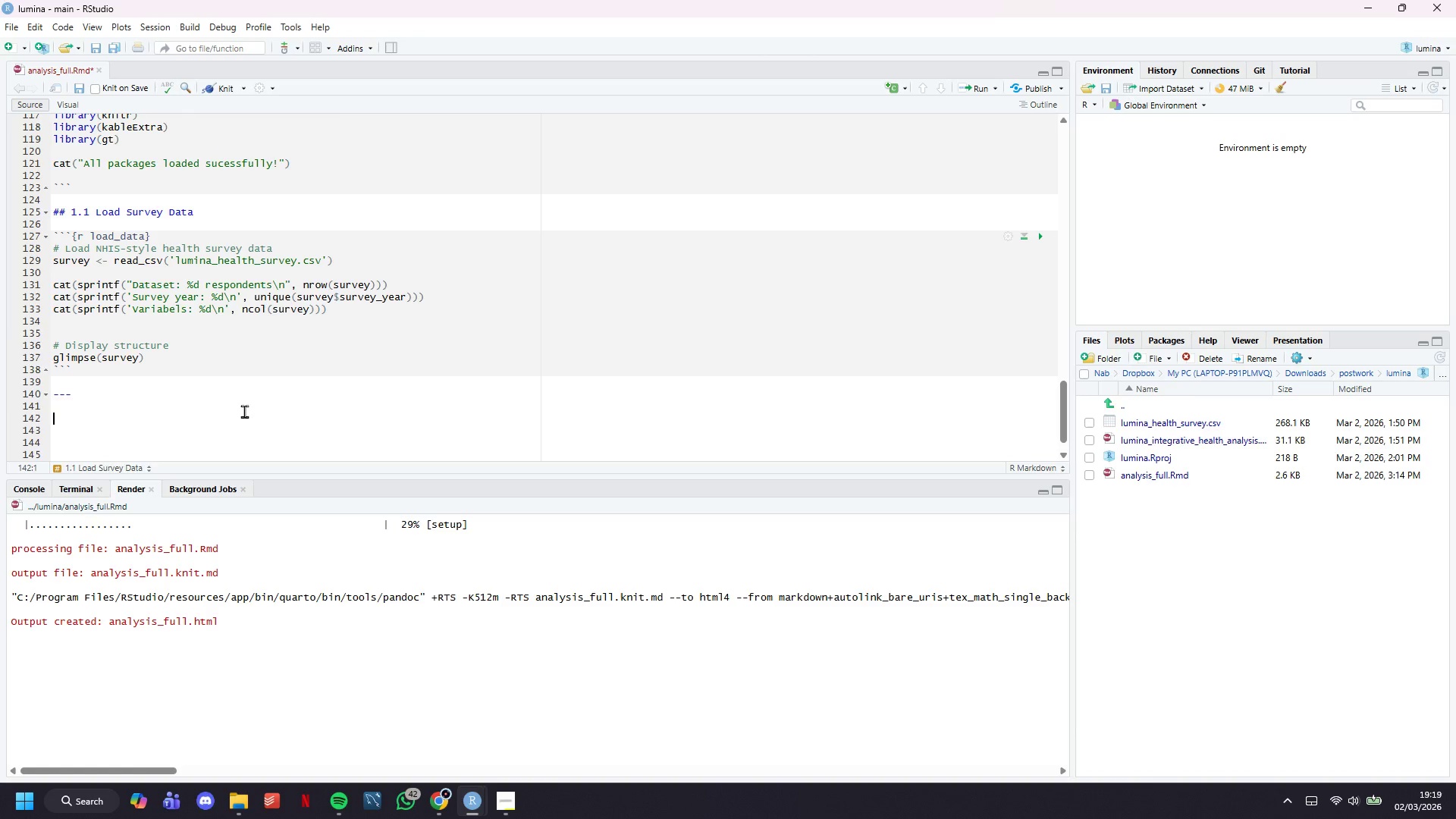 
type(# 2,)
key(Backspace)
type(. Variable Mapping & Data Preparation)
 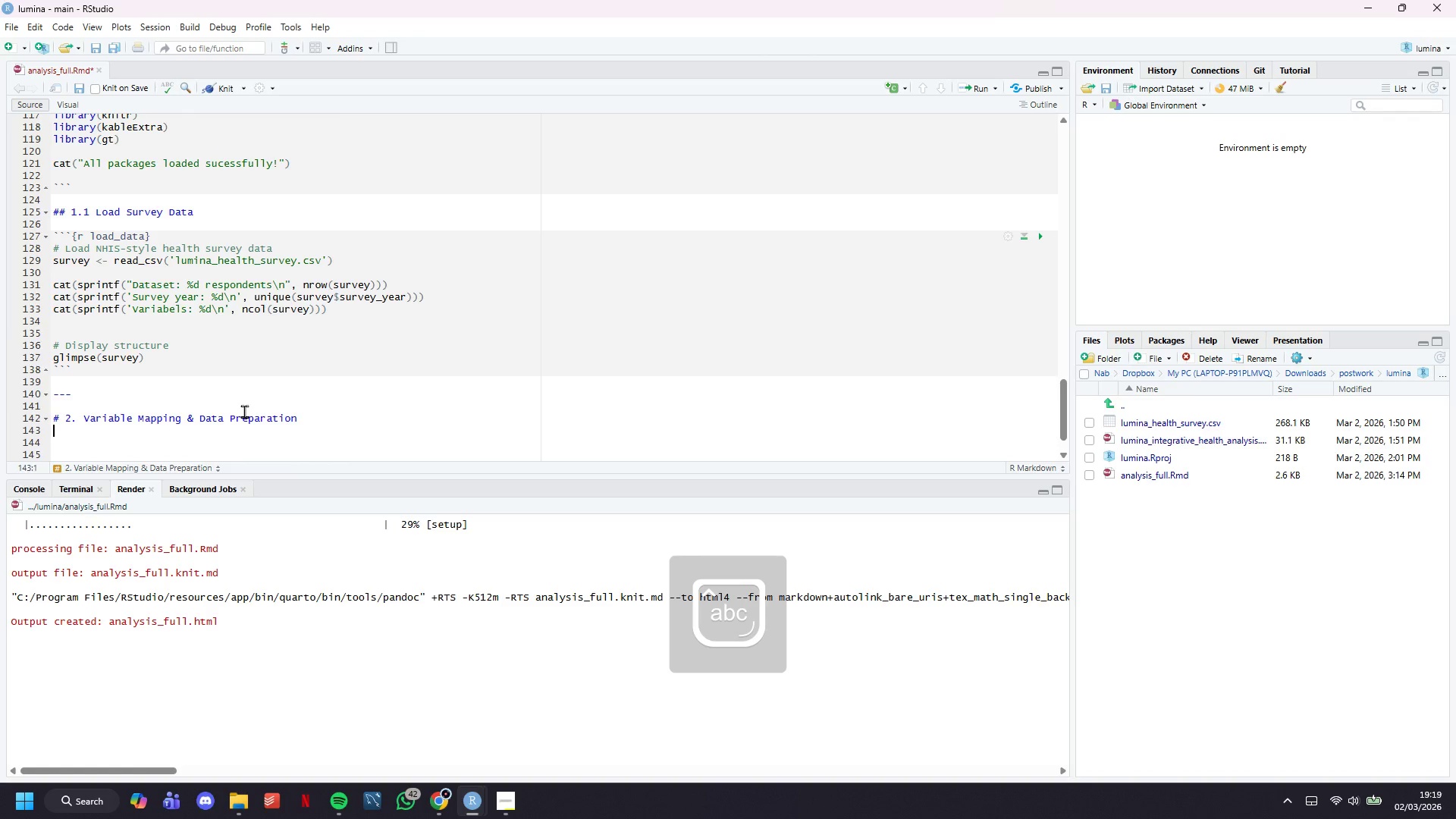 
key(Enter)
 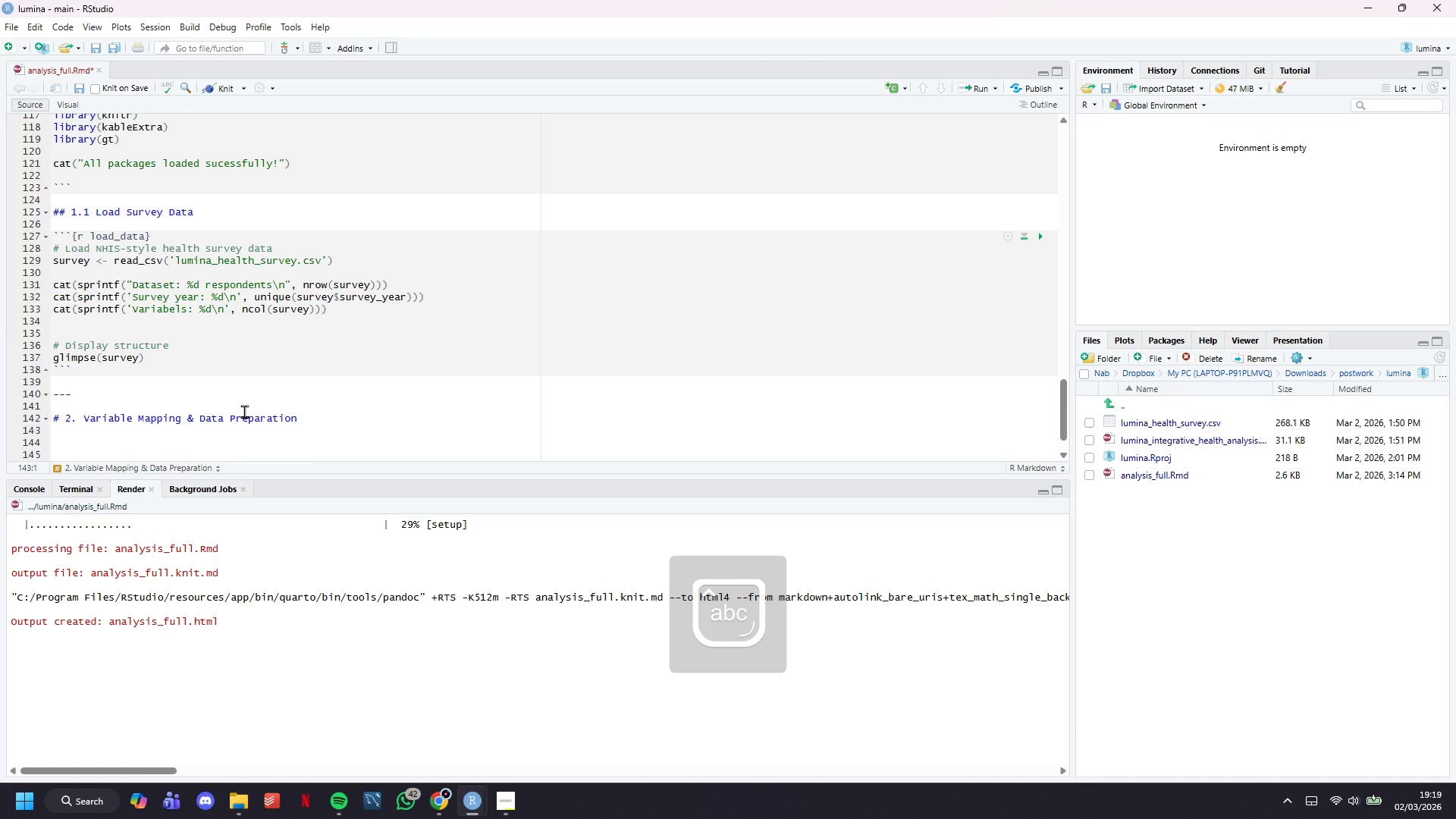 
type(## 2.1 MHIS COde Mapping)
key(Backspace)
type(o)
 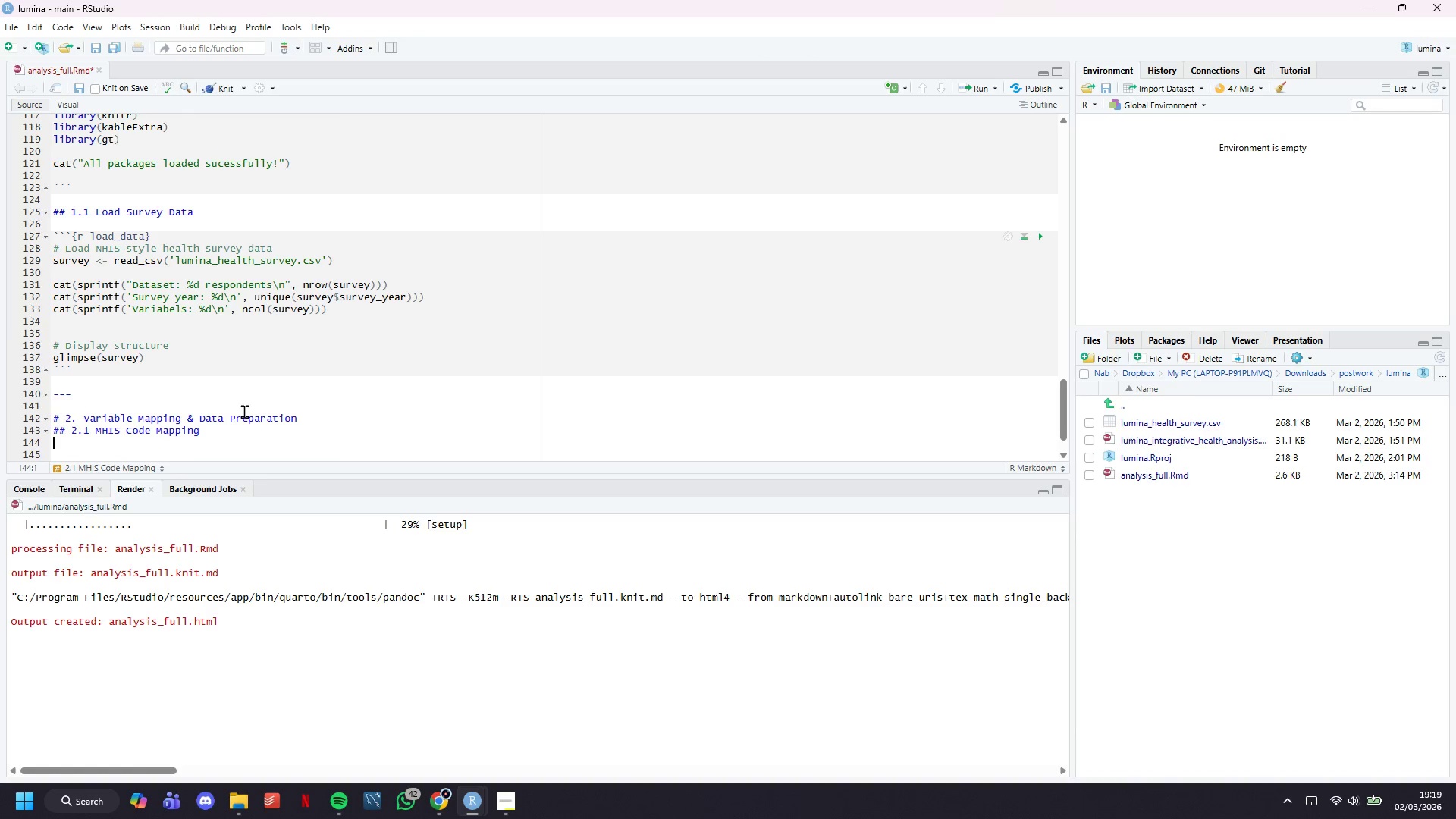 
hold_key(key=ArrowLeft, duration=0.77)
 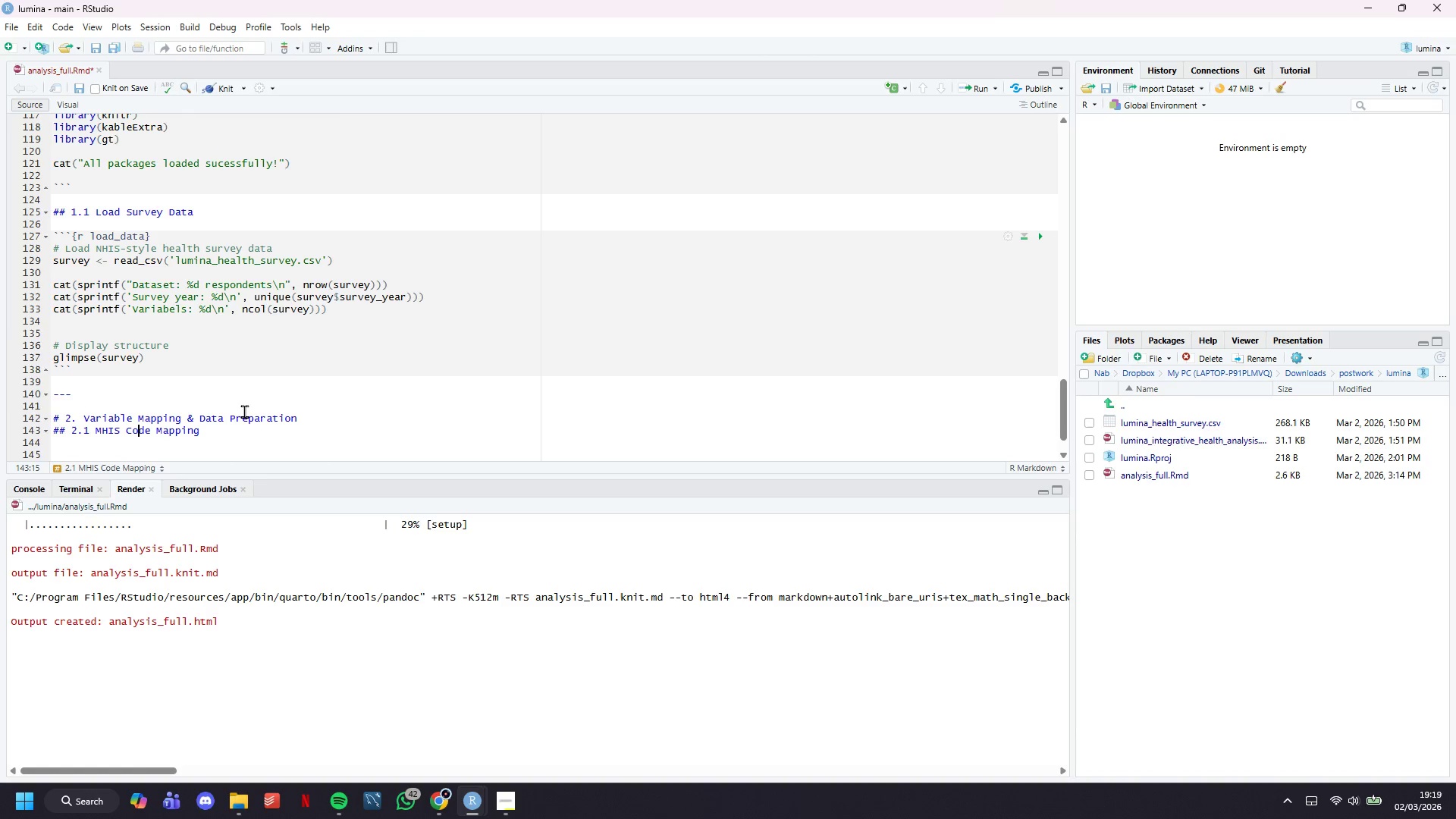 
key(ArrowDown)
 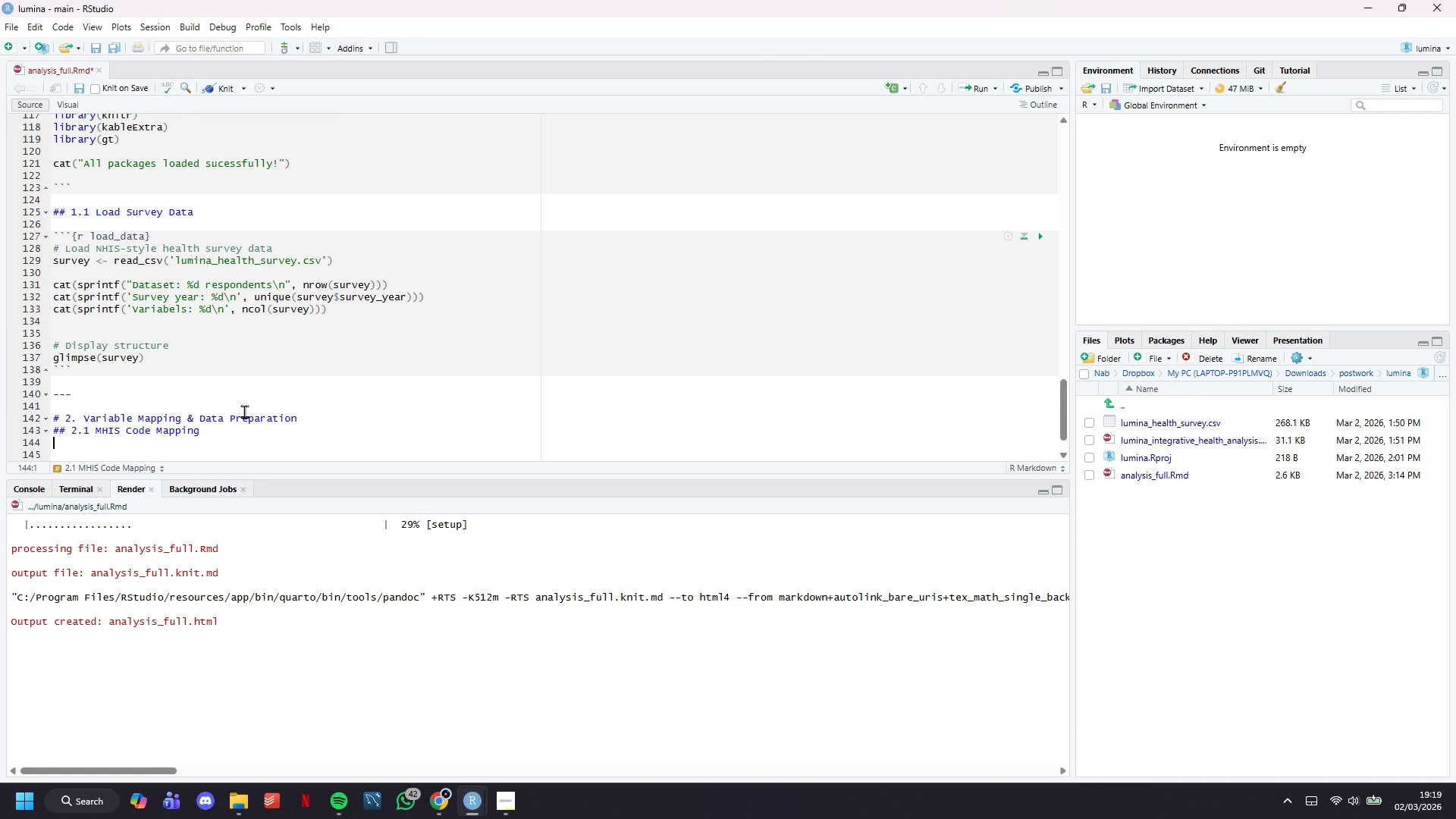 
key(Enter)
 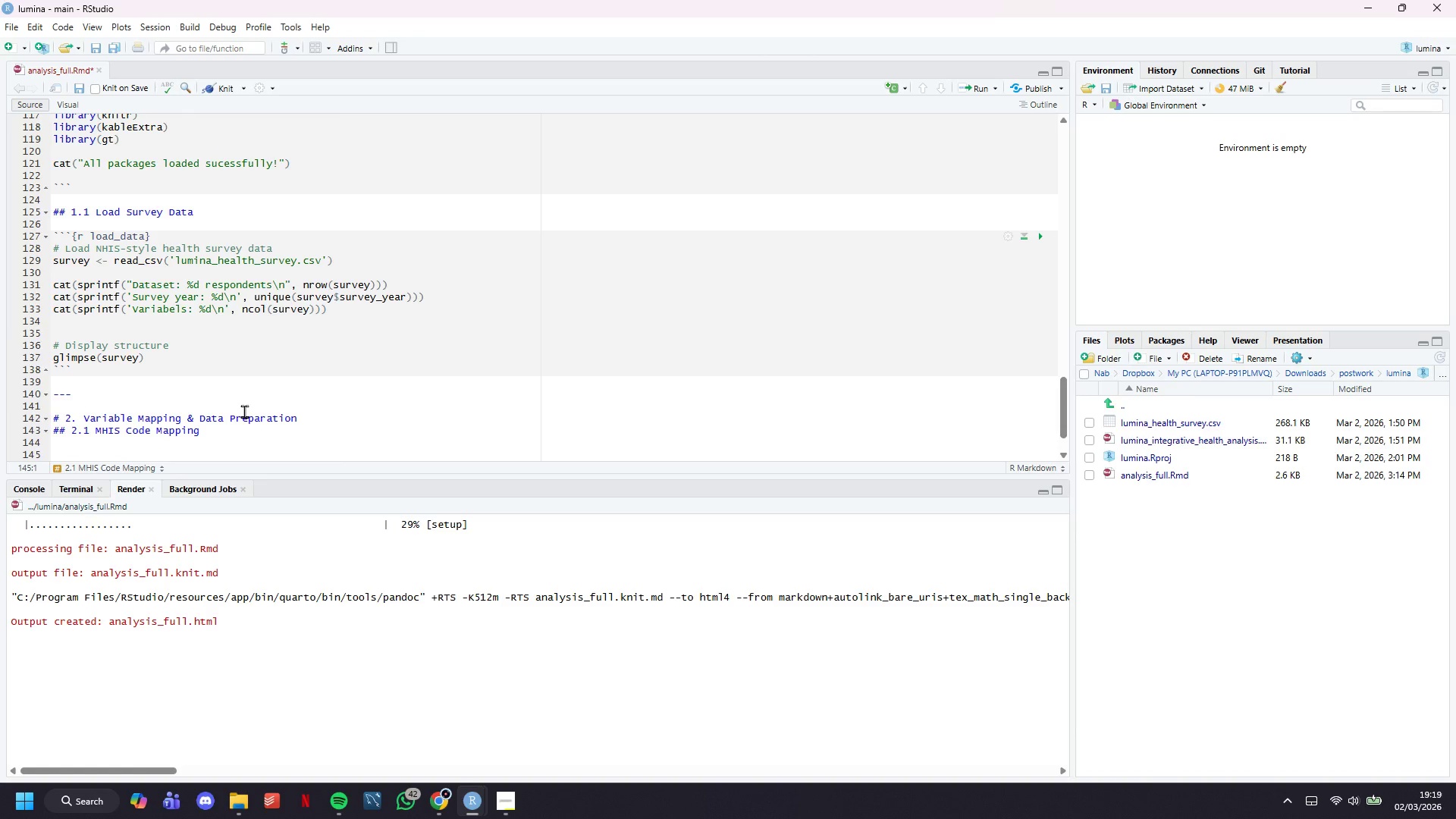 
scroll: coordinate [400, 329], scroll_direction: down, amount: 6.0
 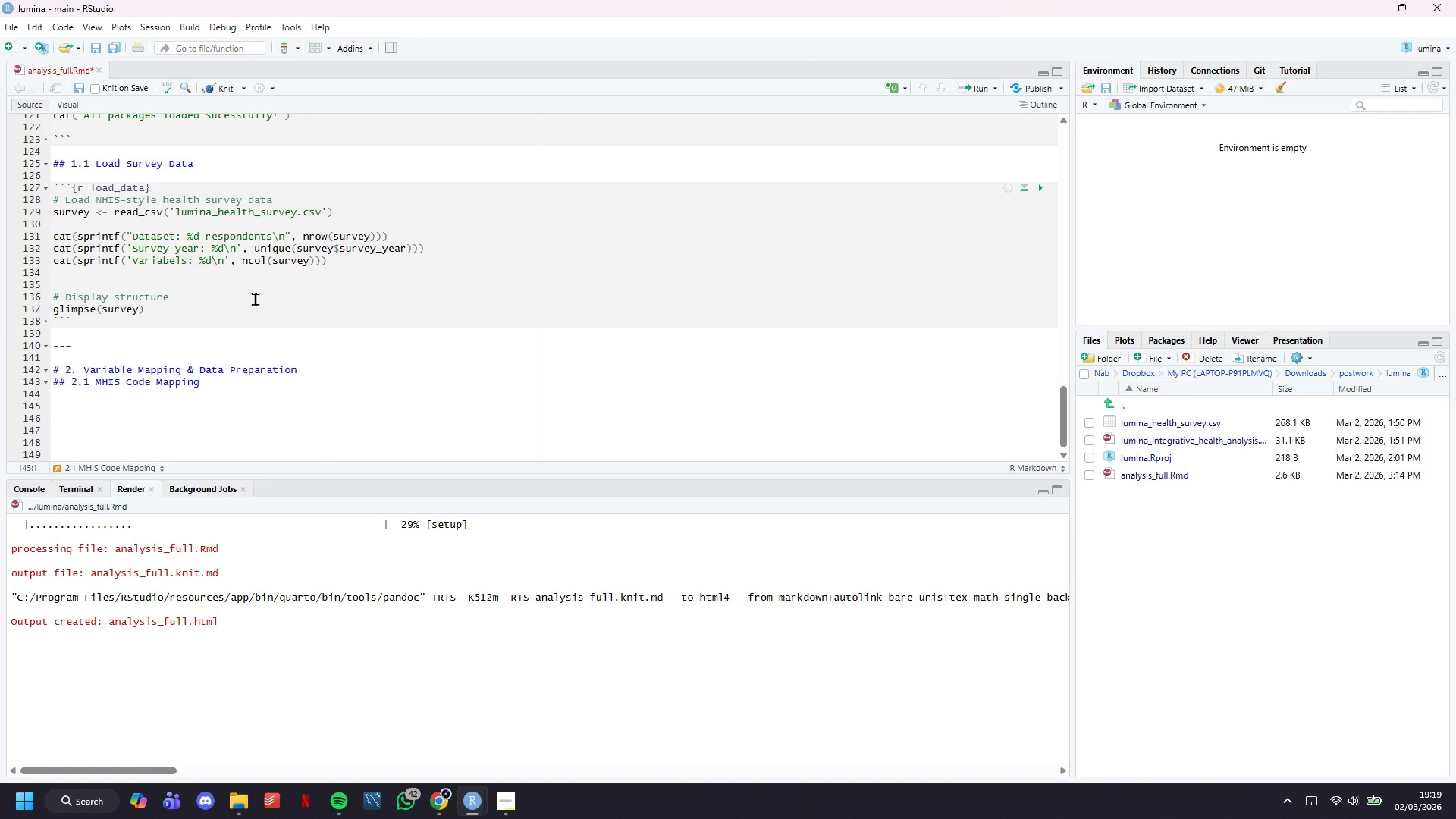 
key(Backquote)
 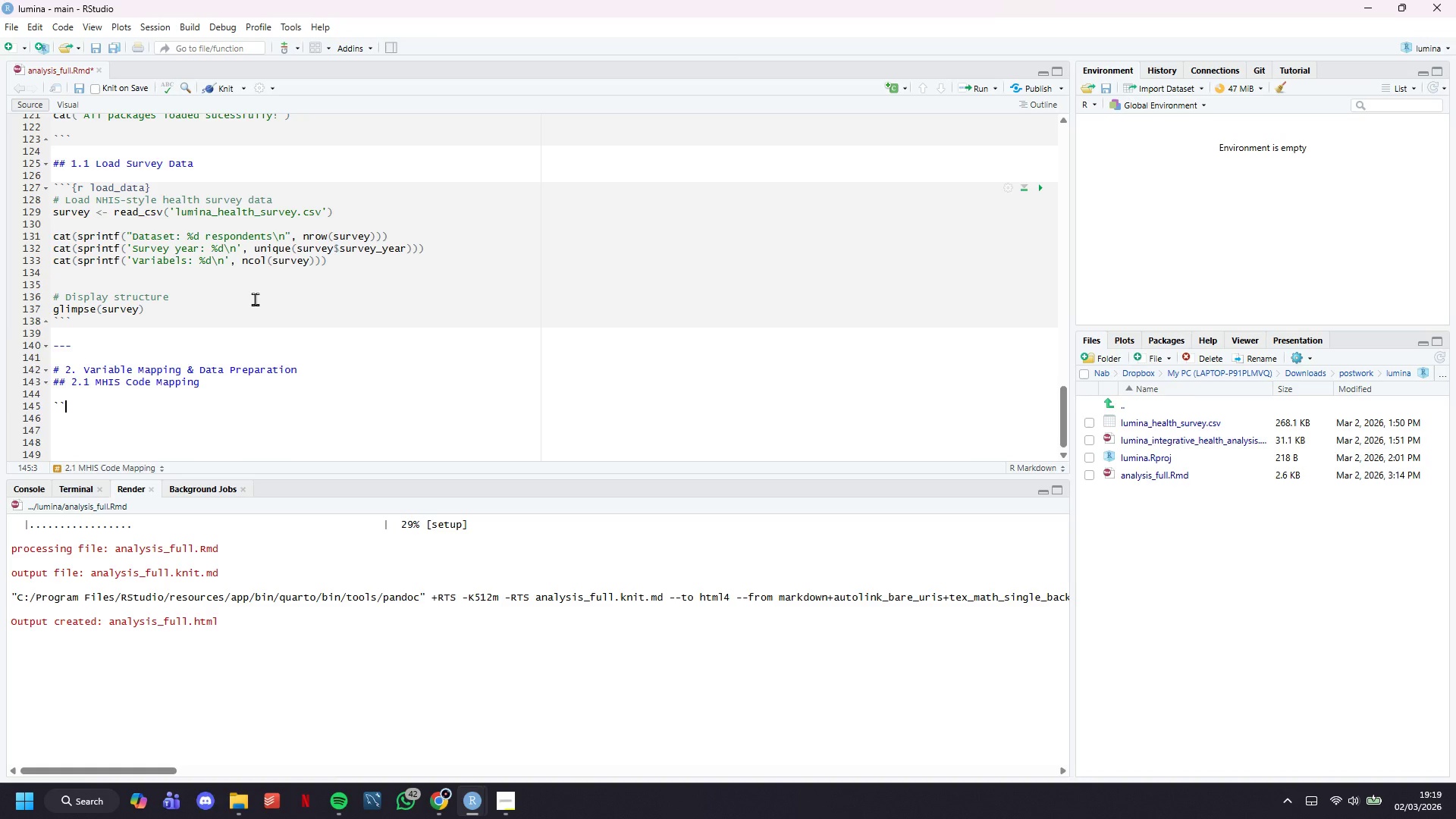 
key(Backquote)
 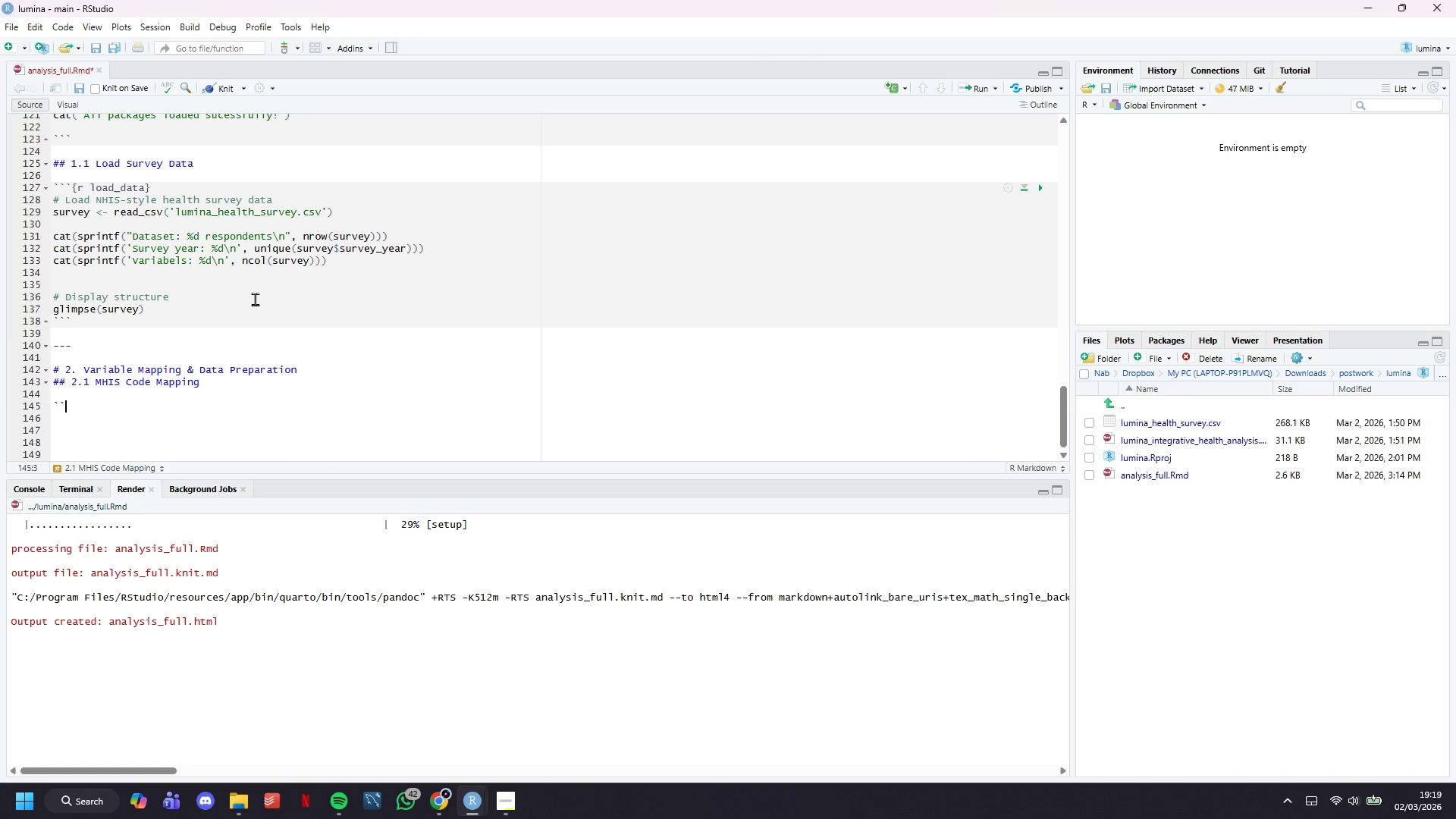 
key(Backquote)
 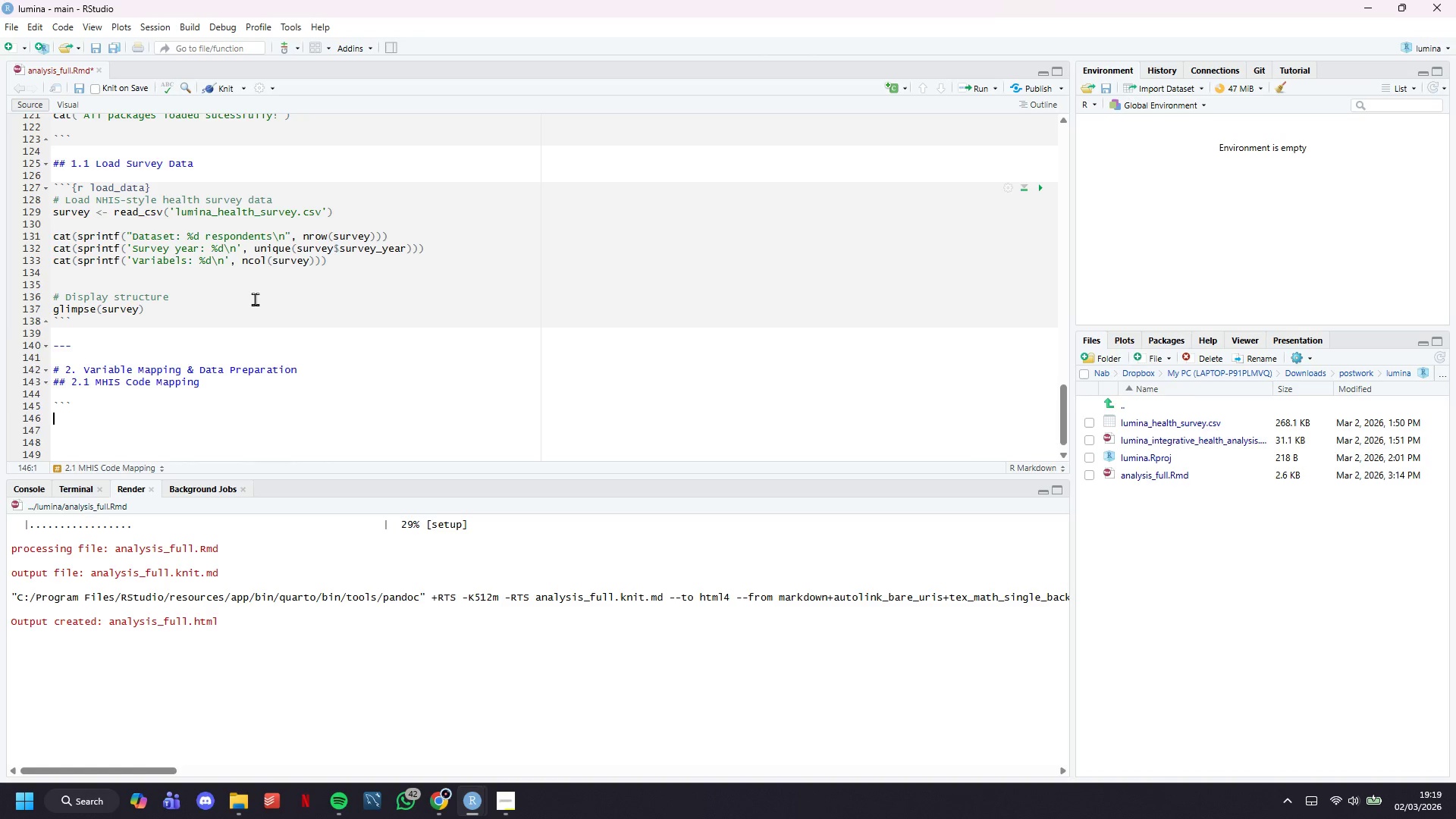 
key(Enter)
 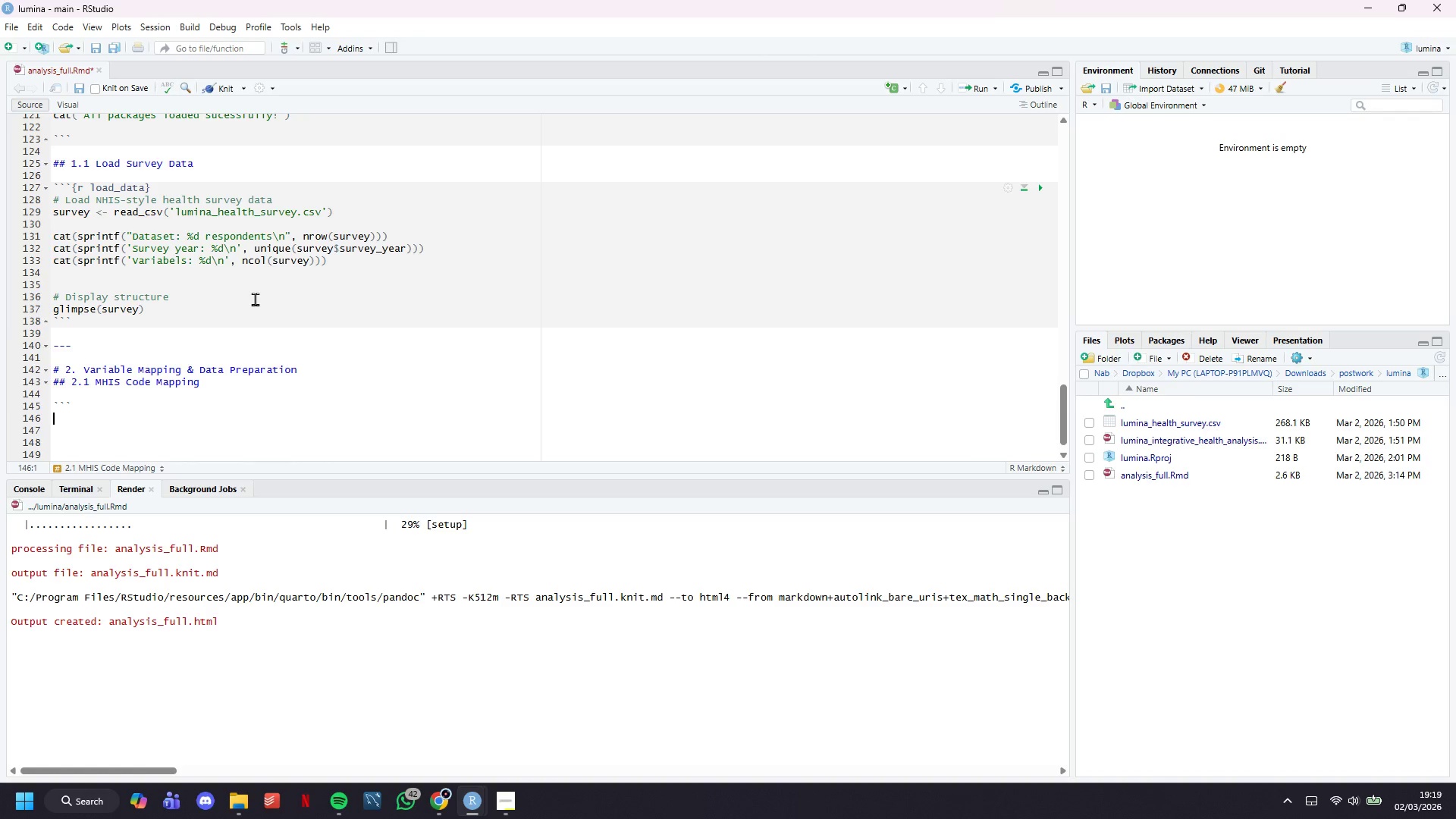 
key(Backquote)
 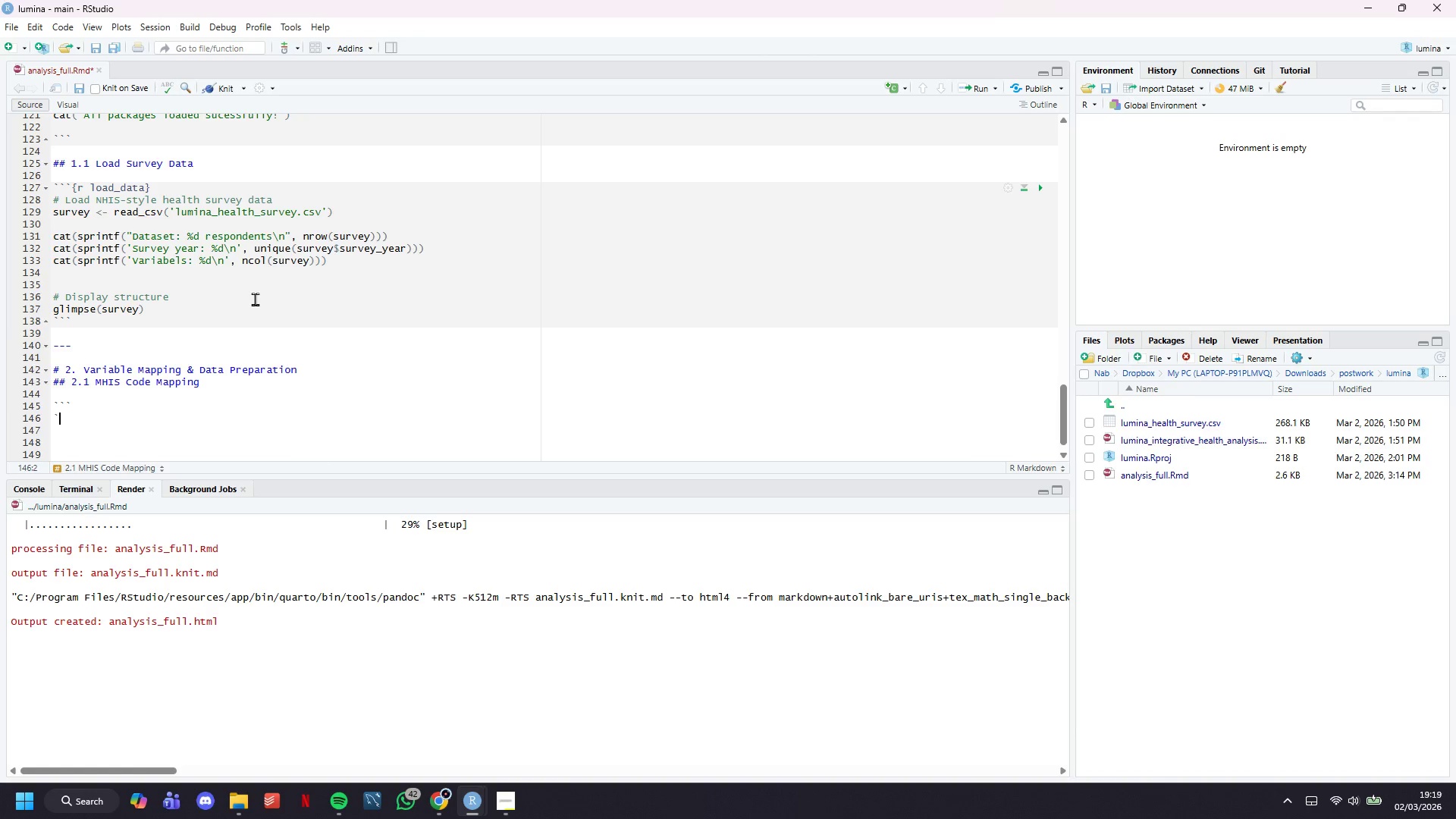 
key(Backquote)
 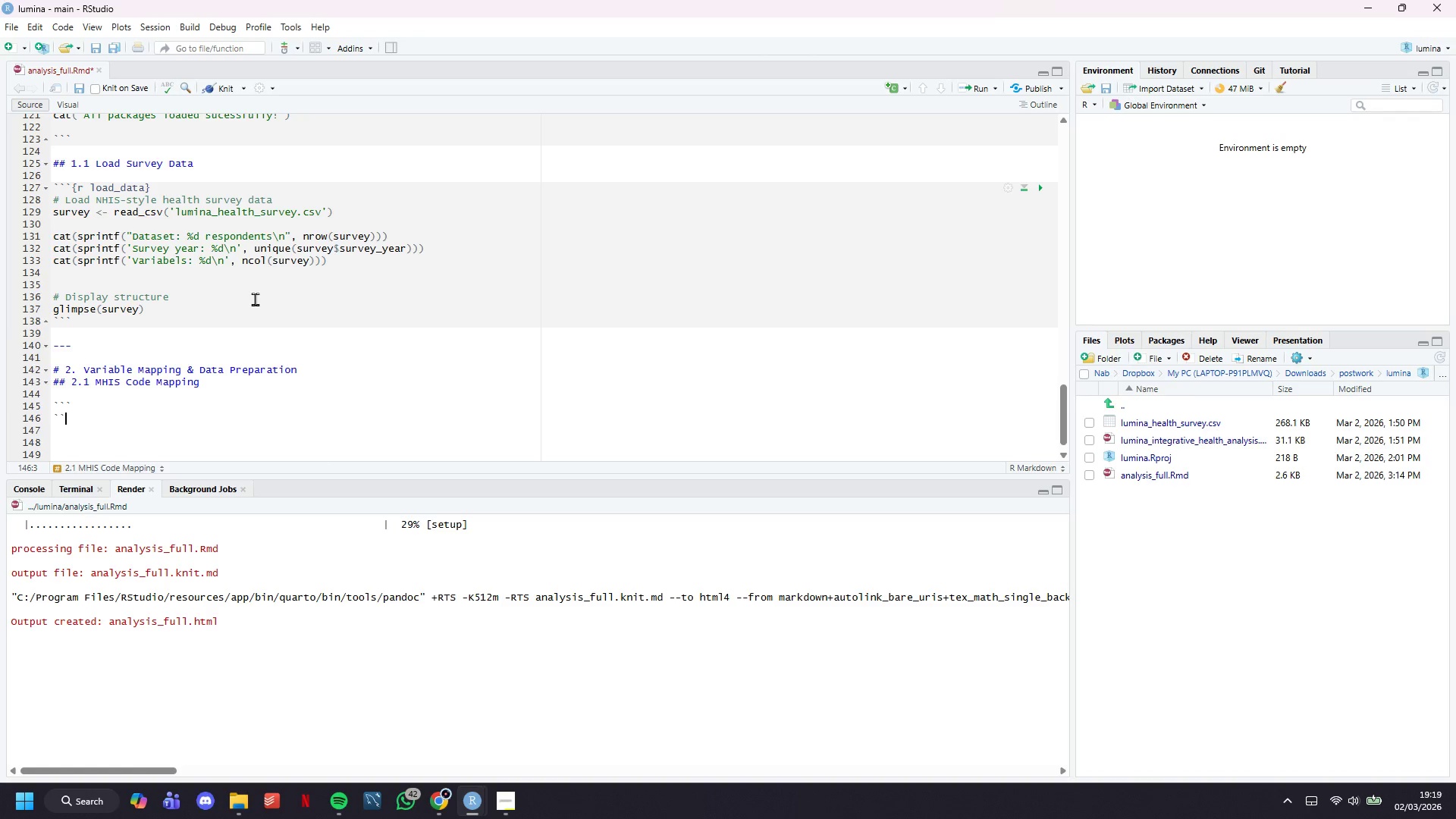 
key(Backquote)
 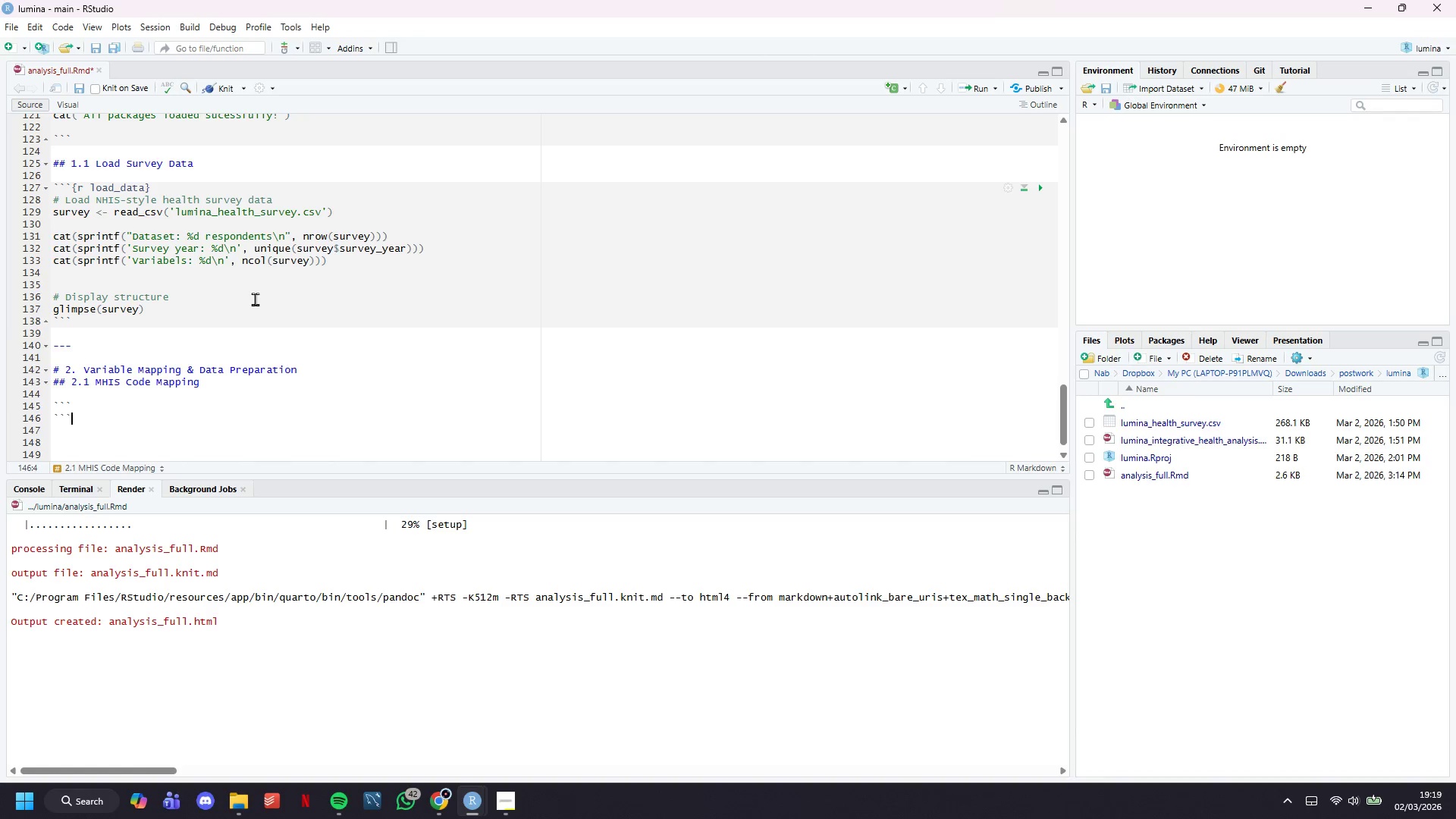 
key(ArrowUp)
 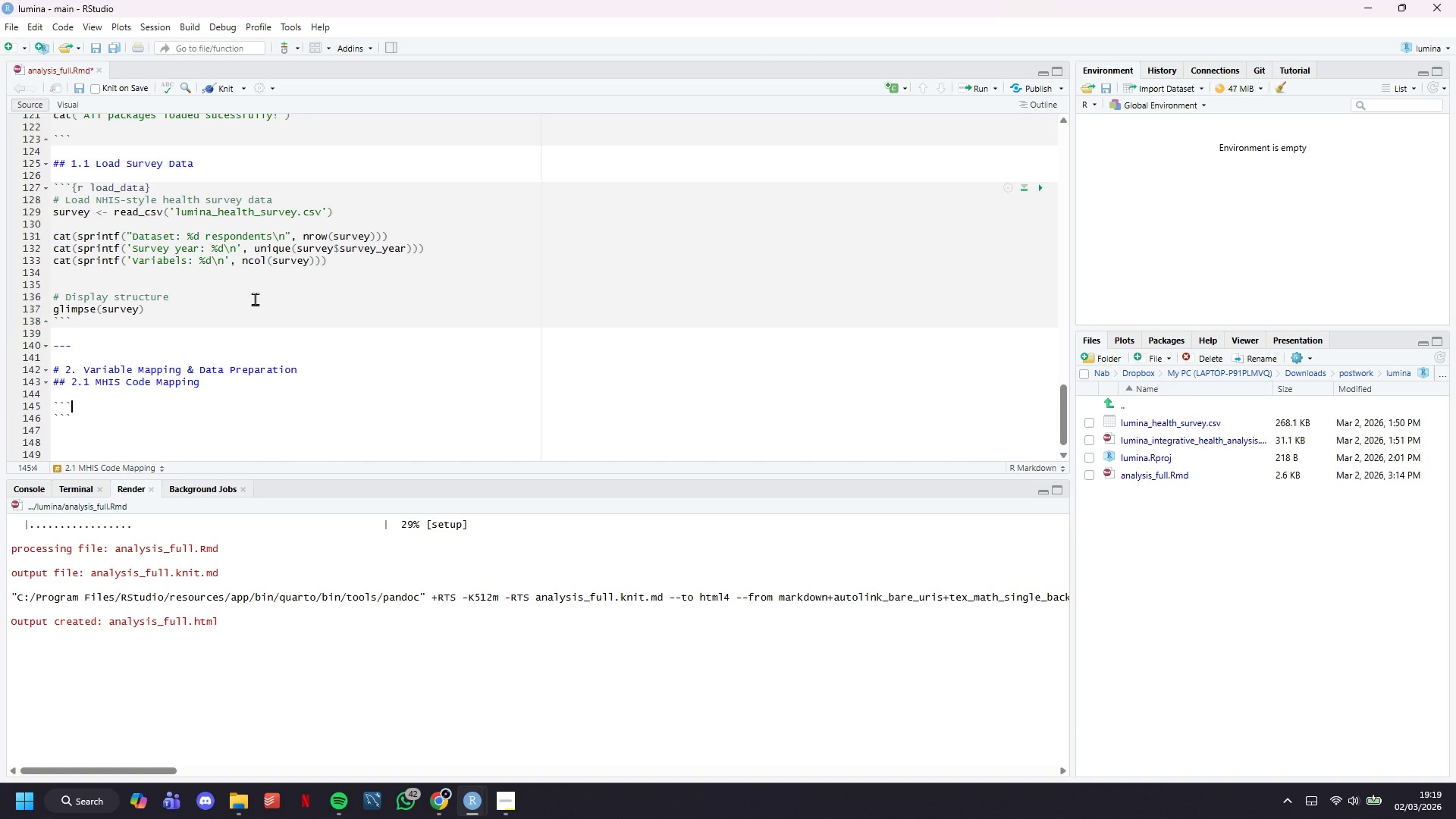 
type({r variable_map)
 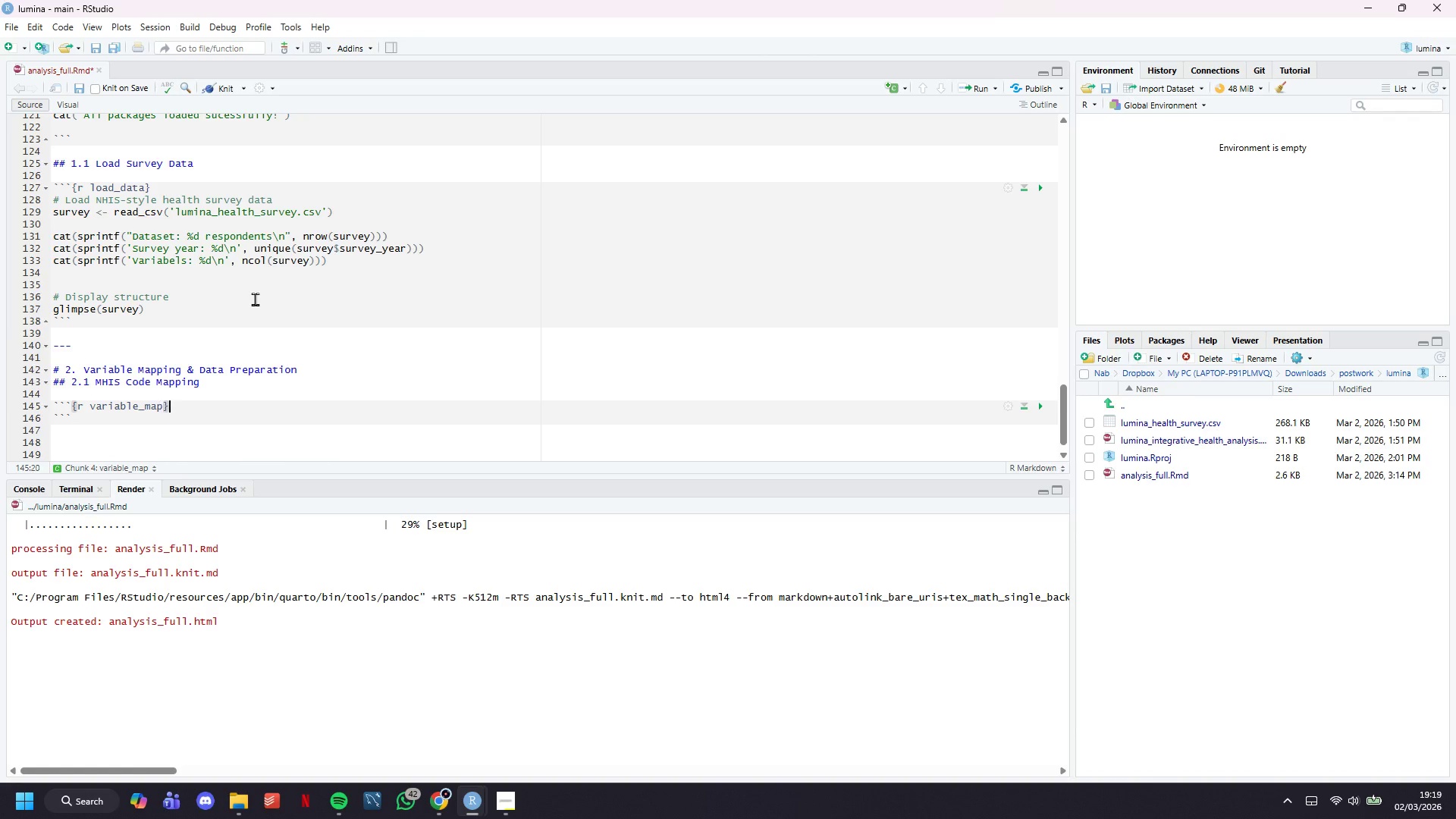 
key(ArrowRight)
 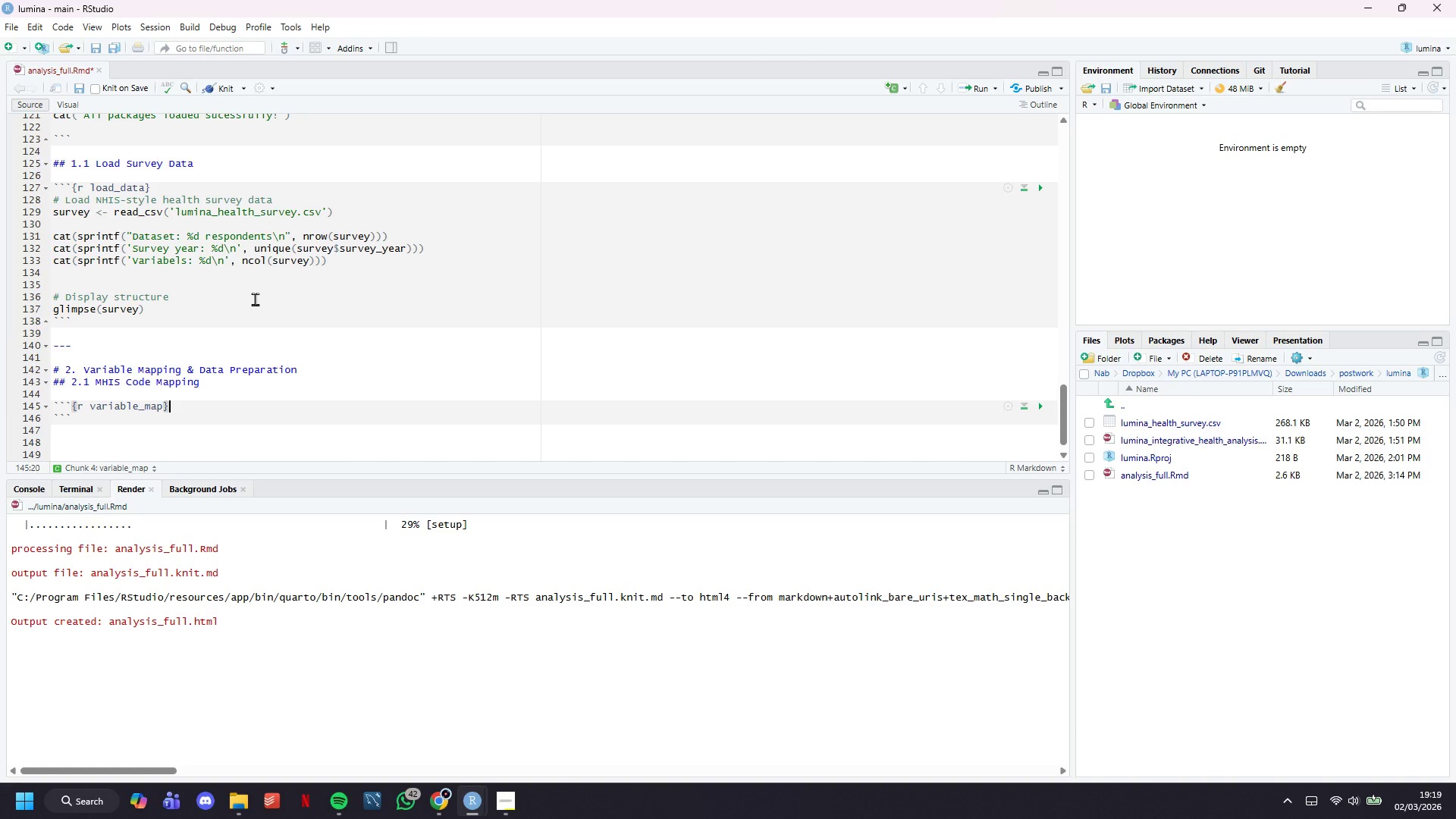 
key(Enter)
 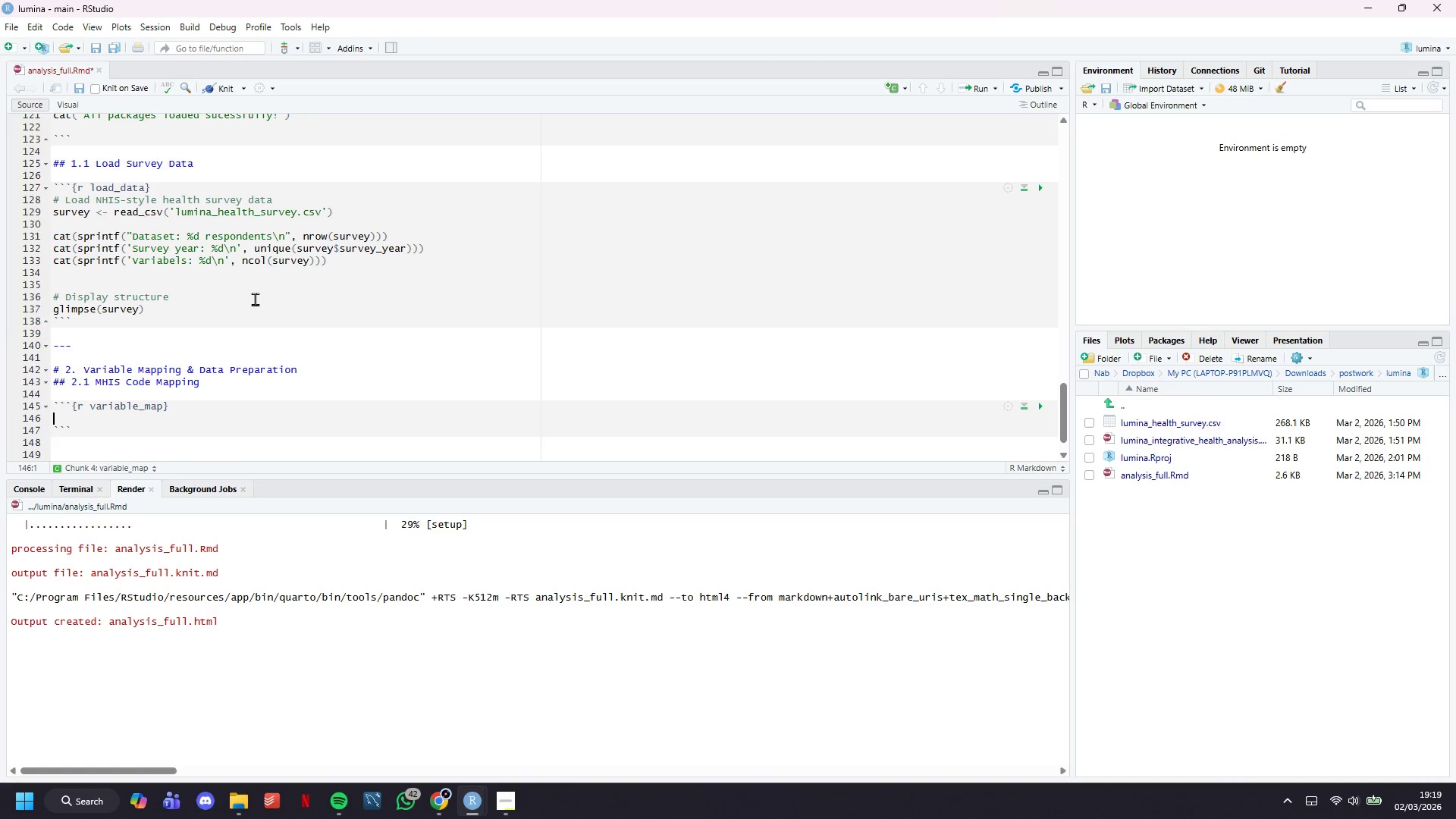 
key(Enter)
 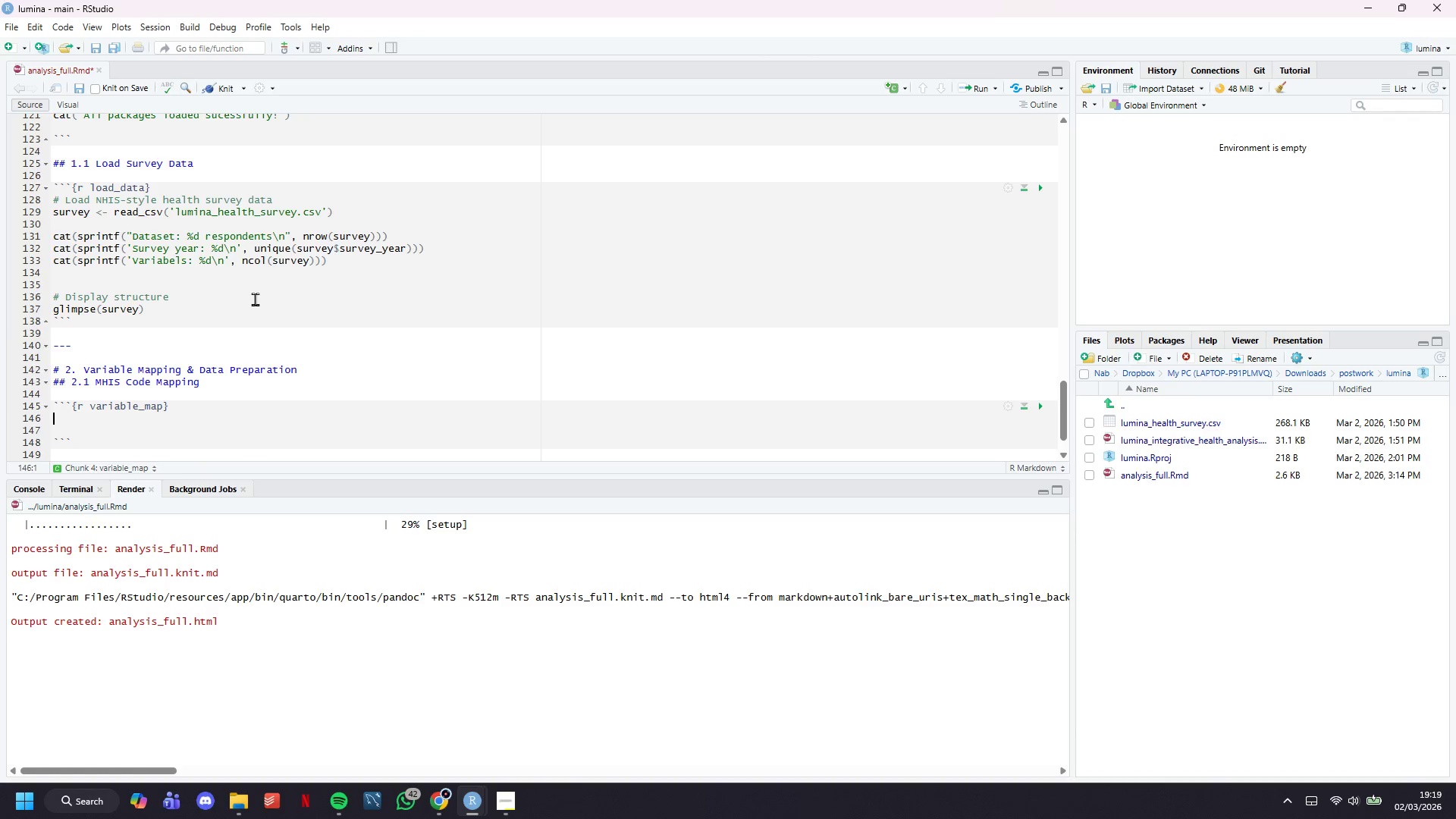 
key(ArrowUp)
 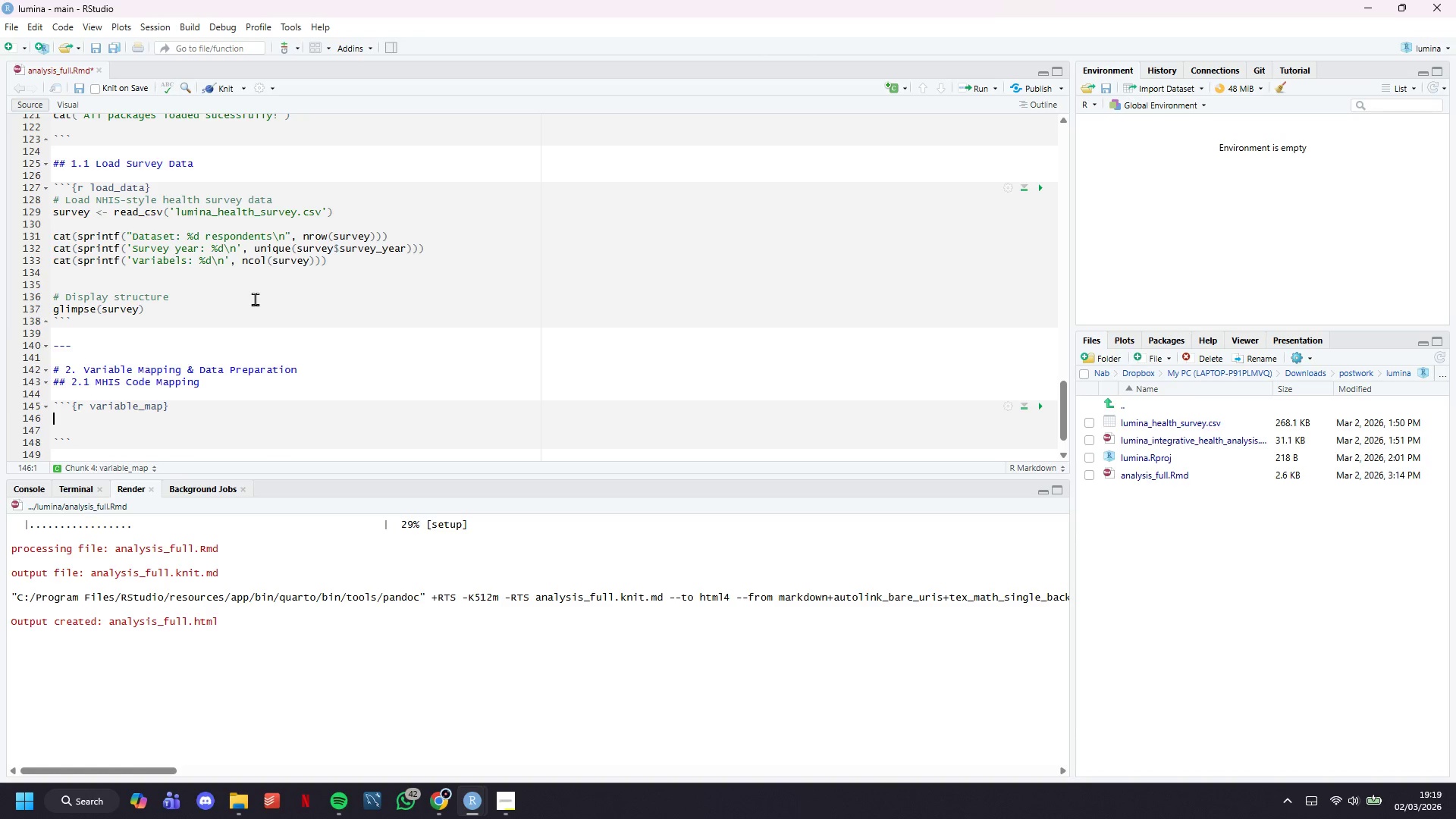 
type(# Create variable map )
key(Backspace)
type(ping table (NHIS-style codes)
 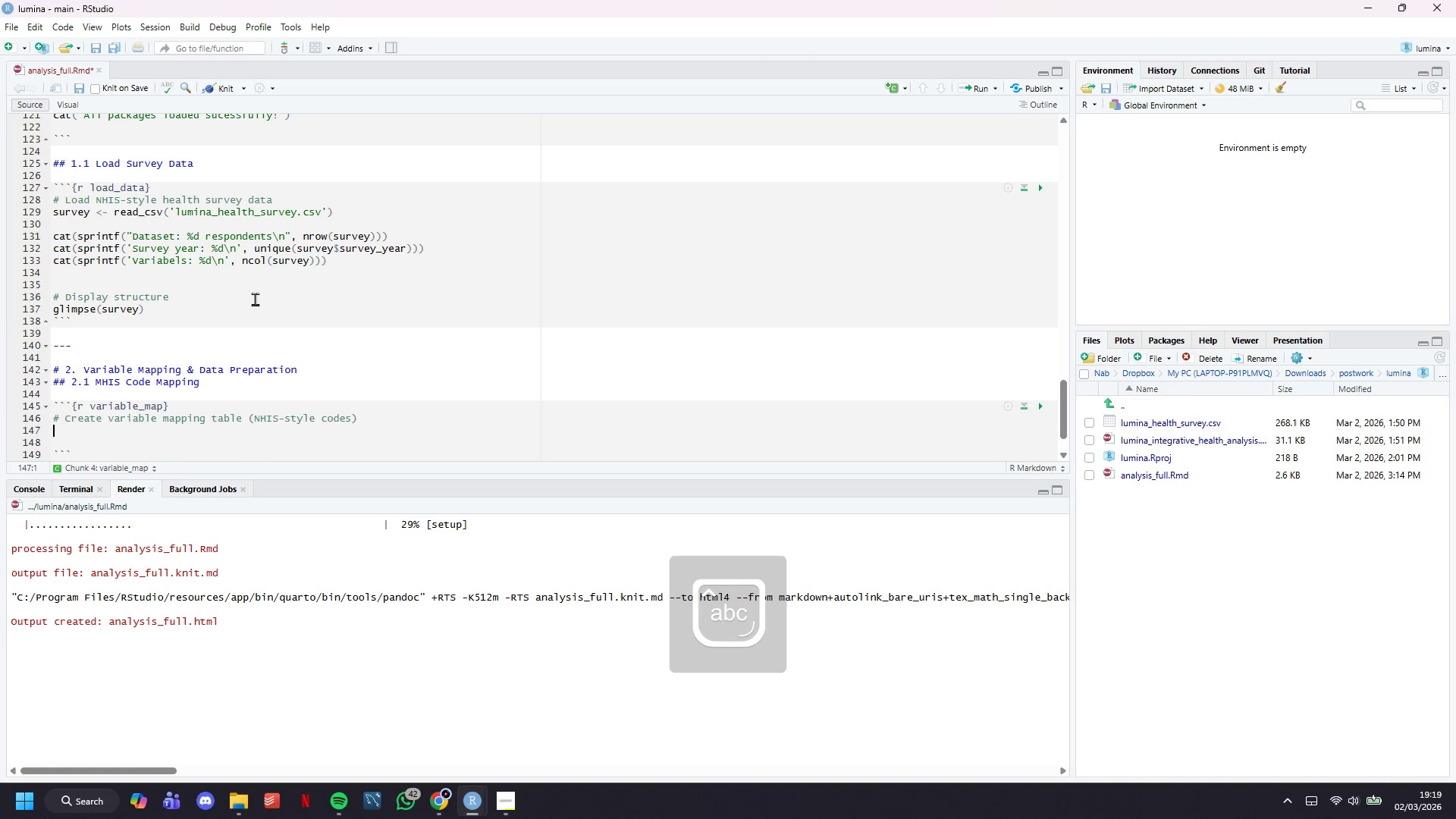 
 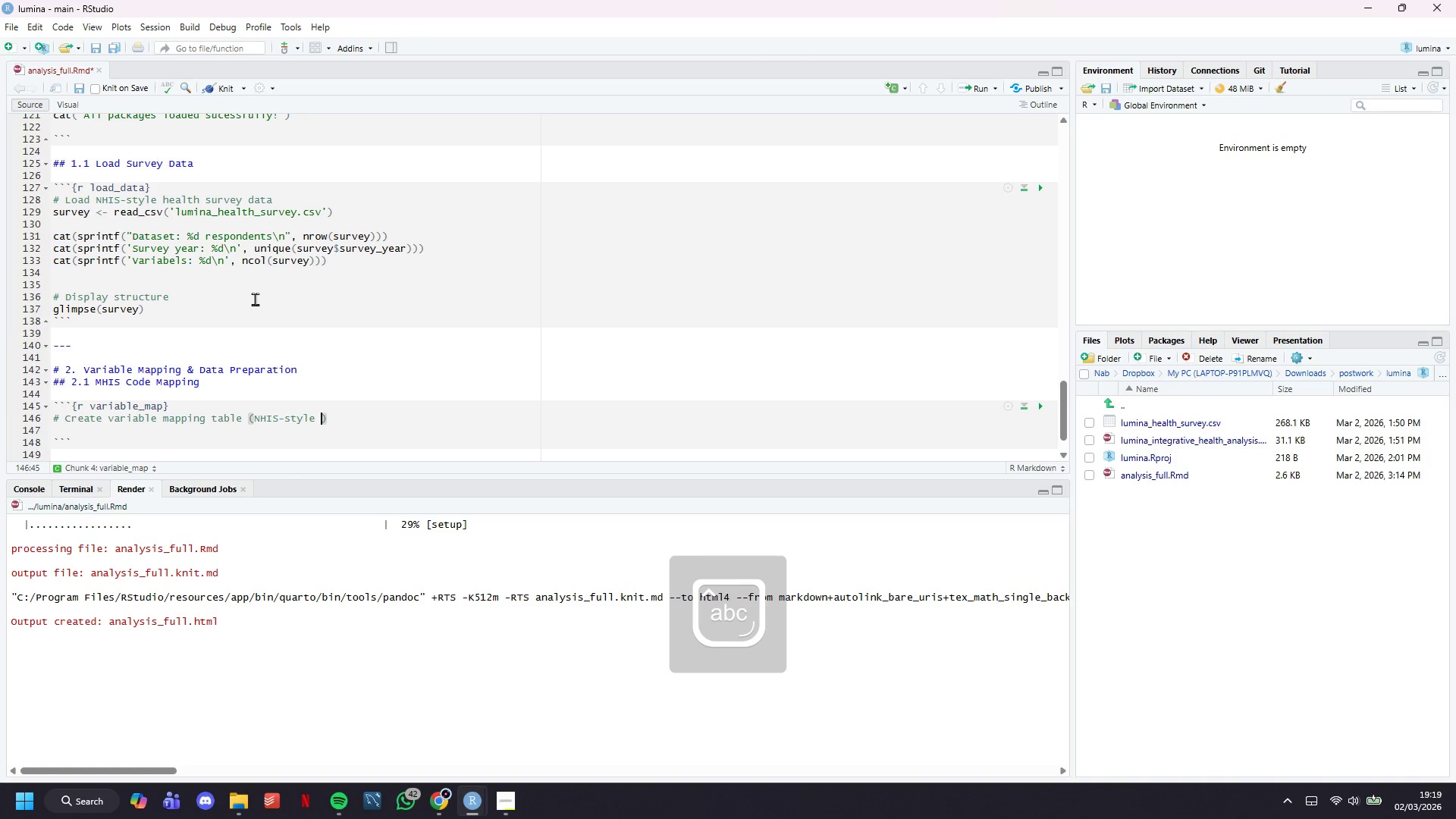 
key(ArrowRight)
 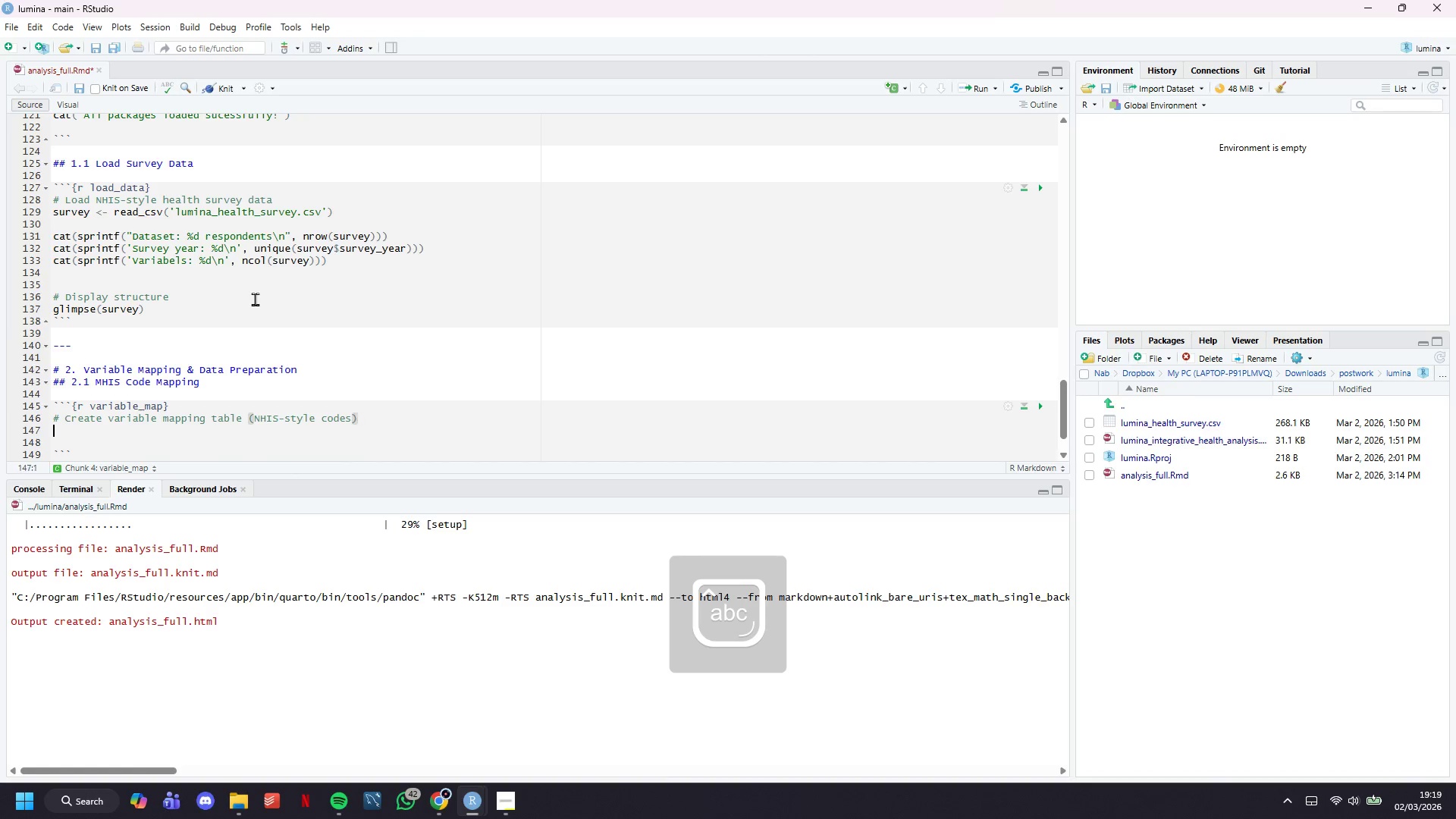 
key(Enter)
 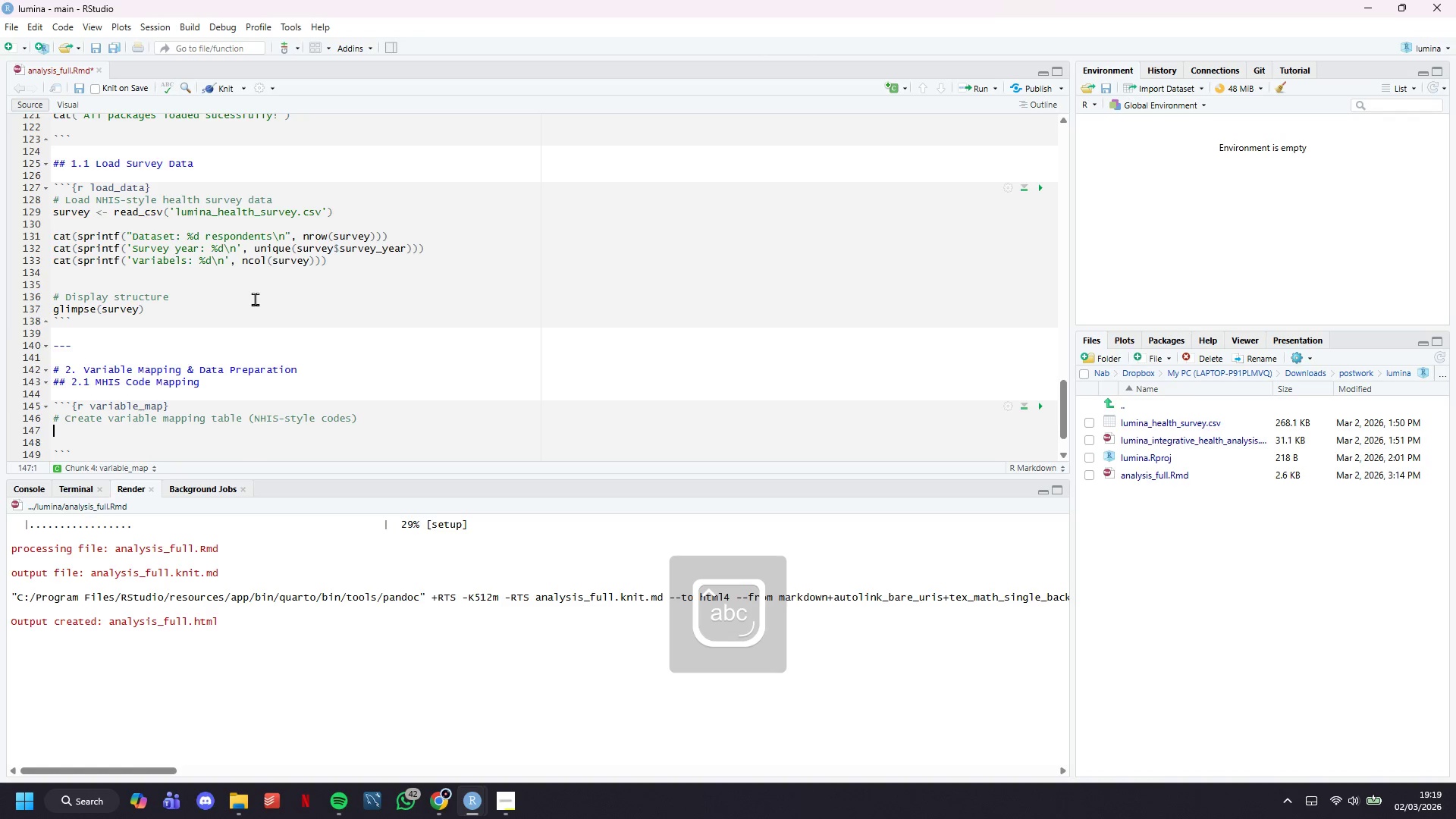 
key(Enter)
 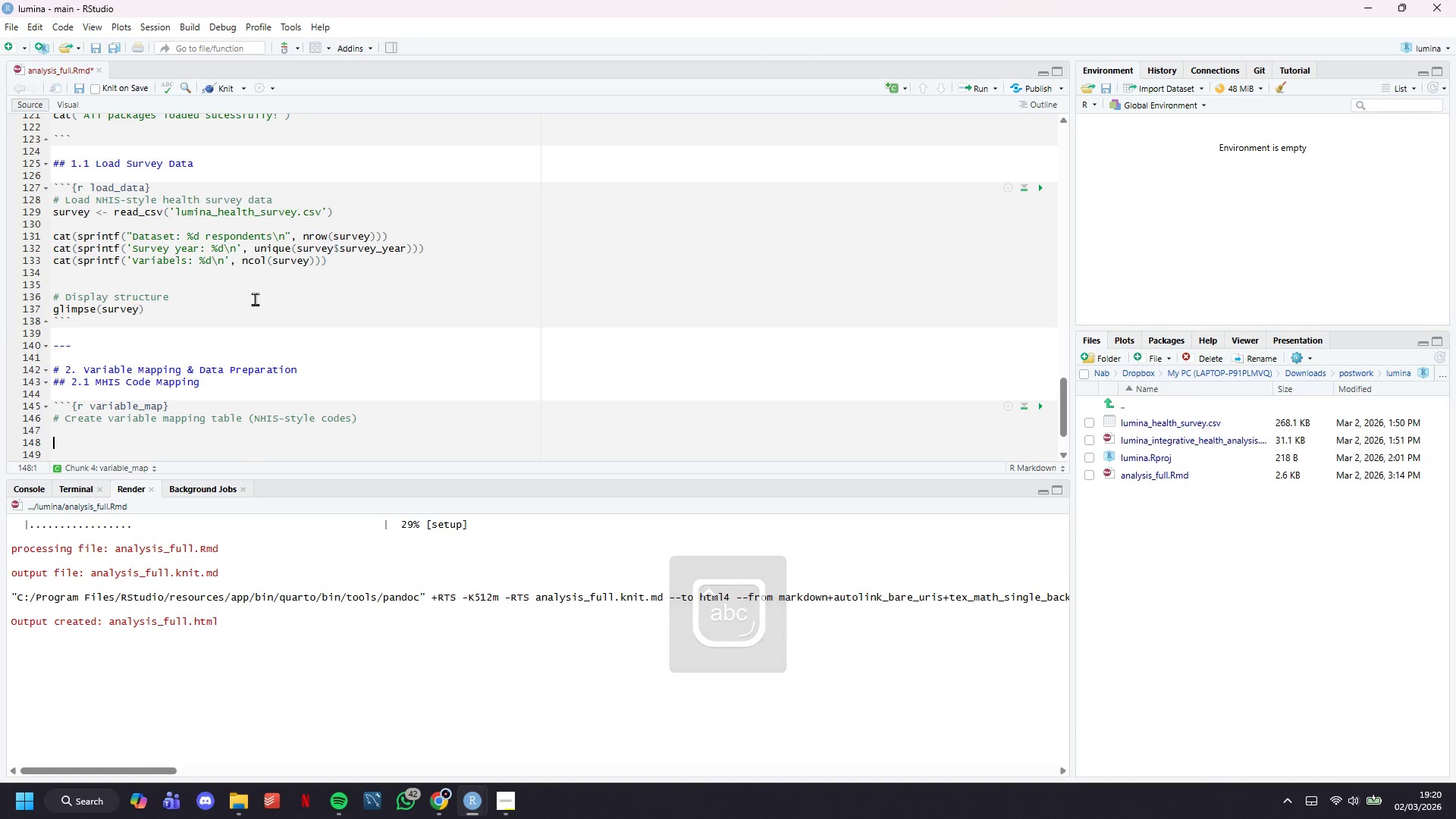 
key(ArrowUp)
 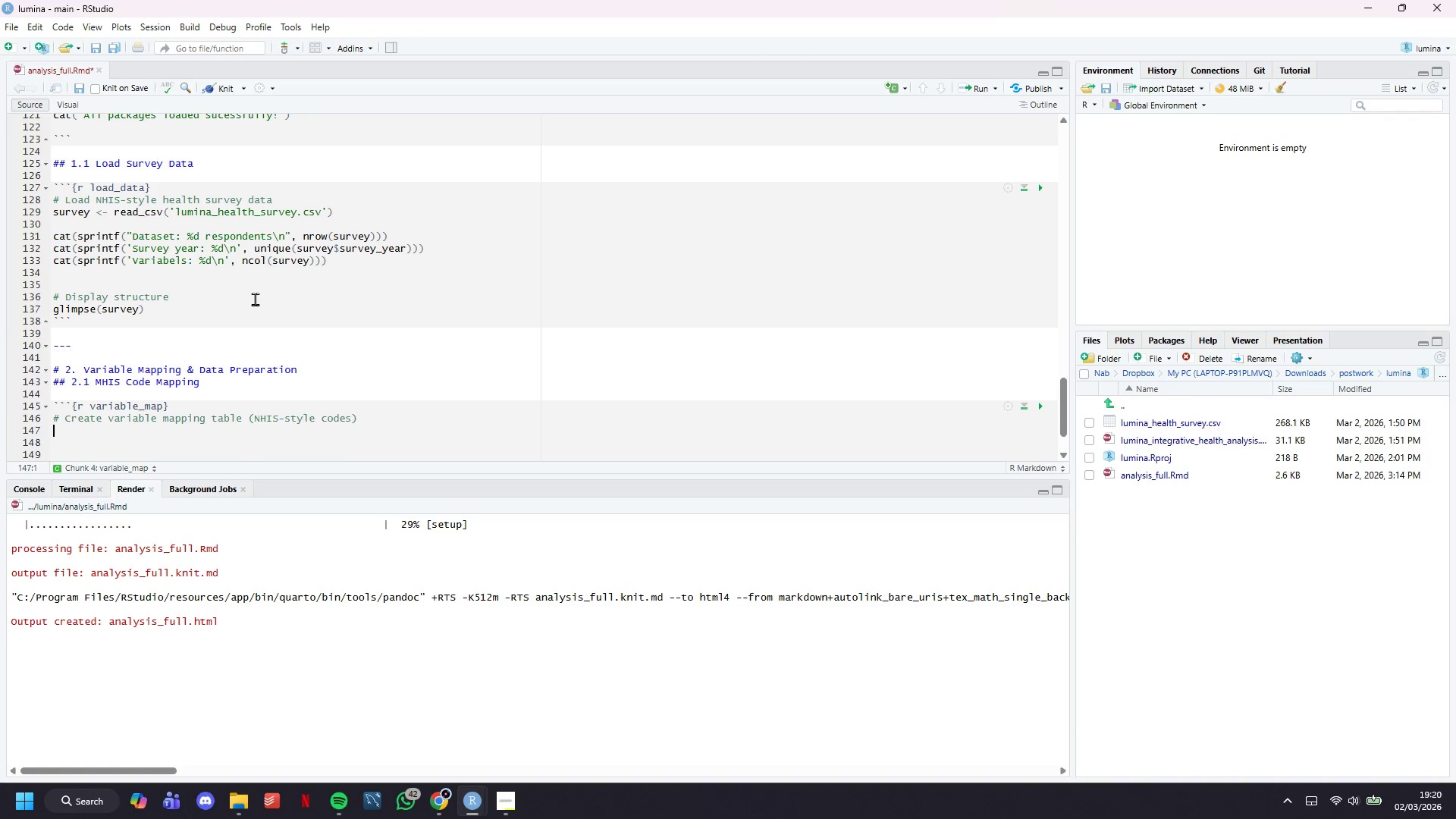 
type(varai)
key(Backspace)
key(Backspace)
type(iable_map <- tibblr()
 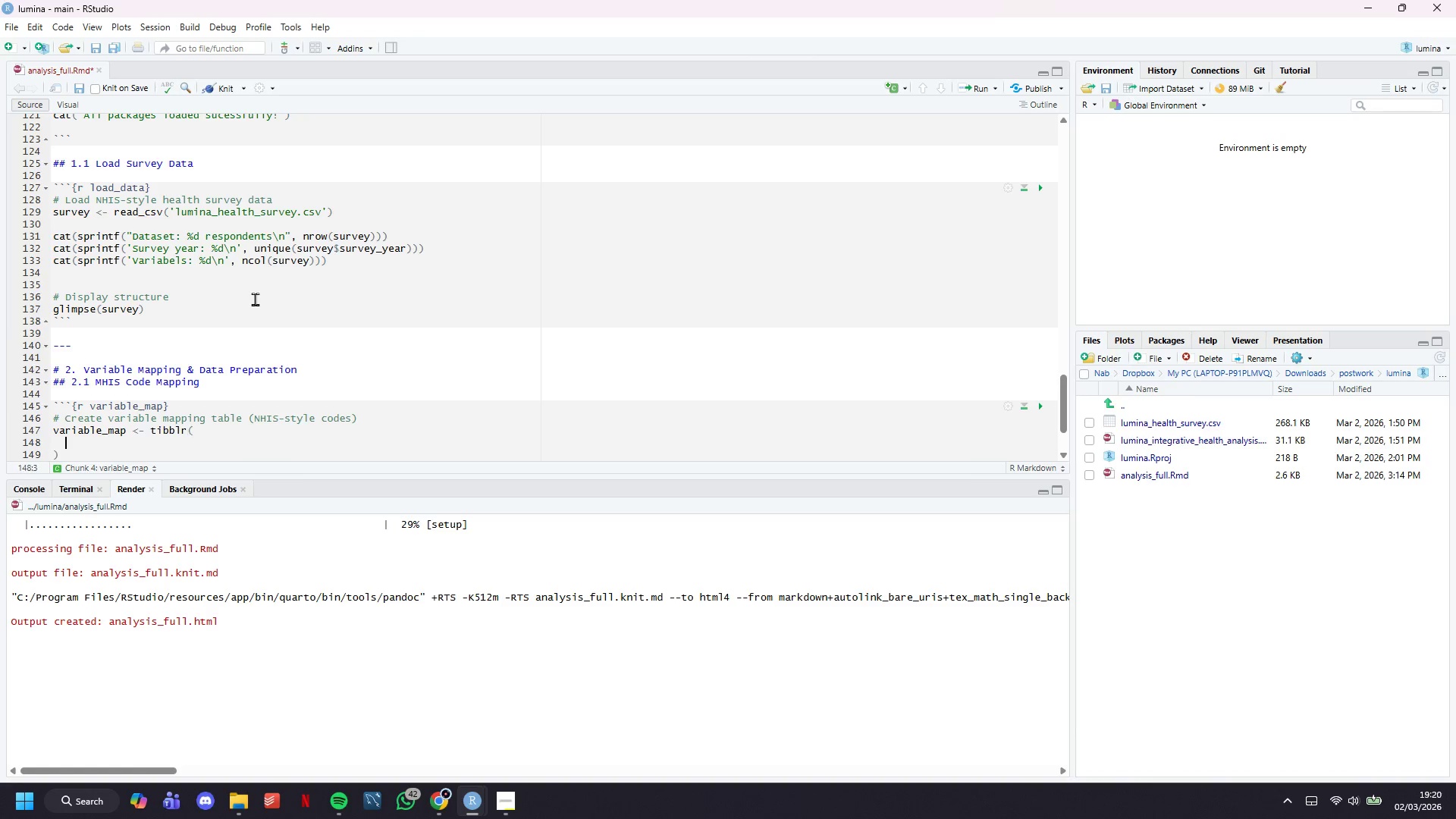 
key(Enter)
 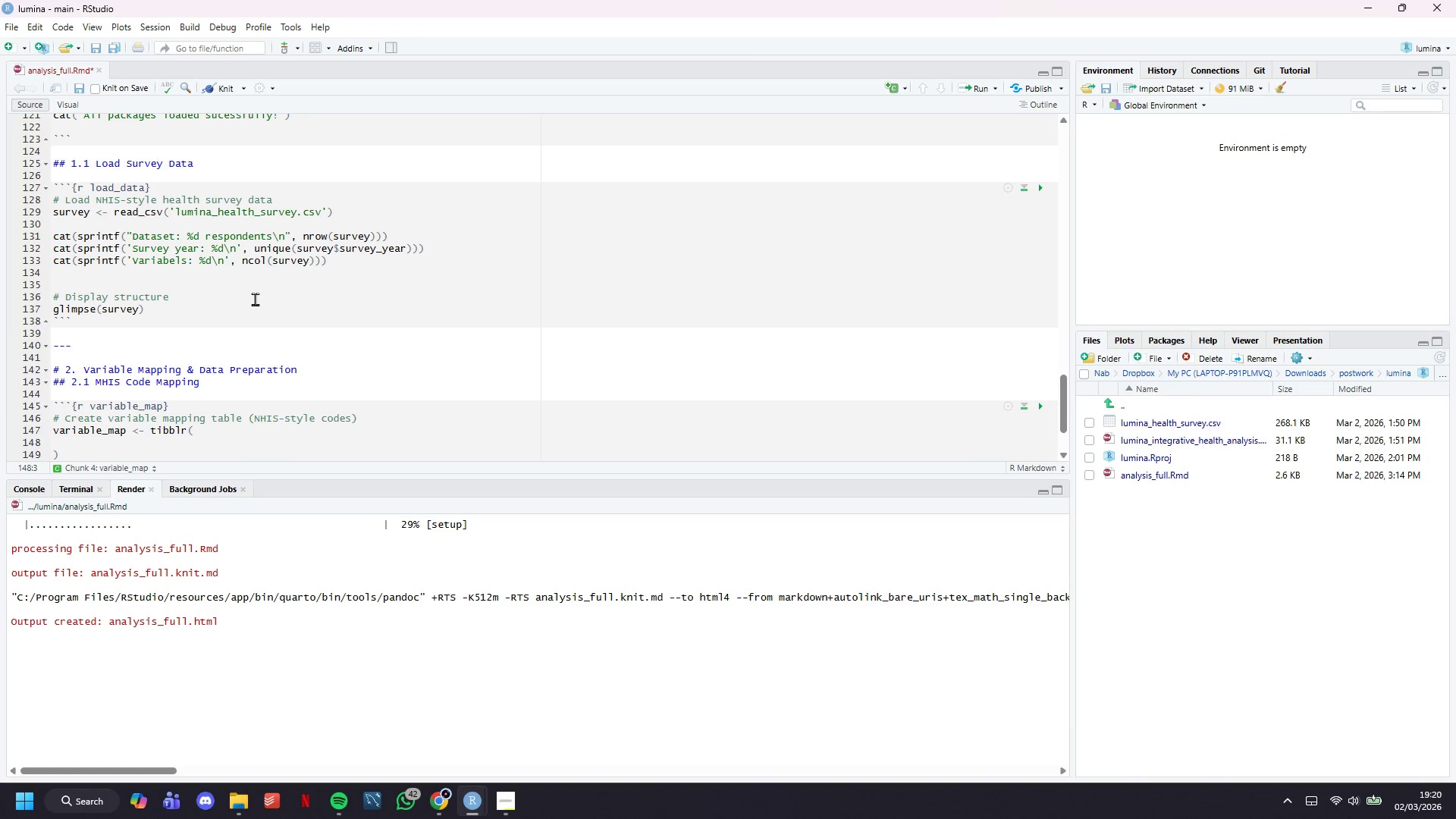 
key(ArrowLeft)
 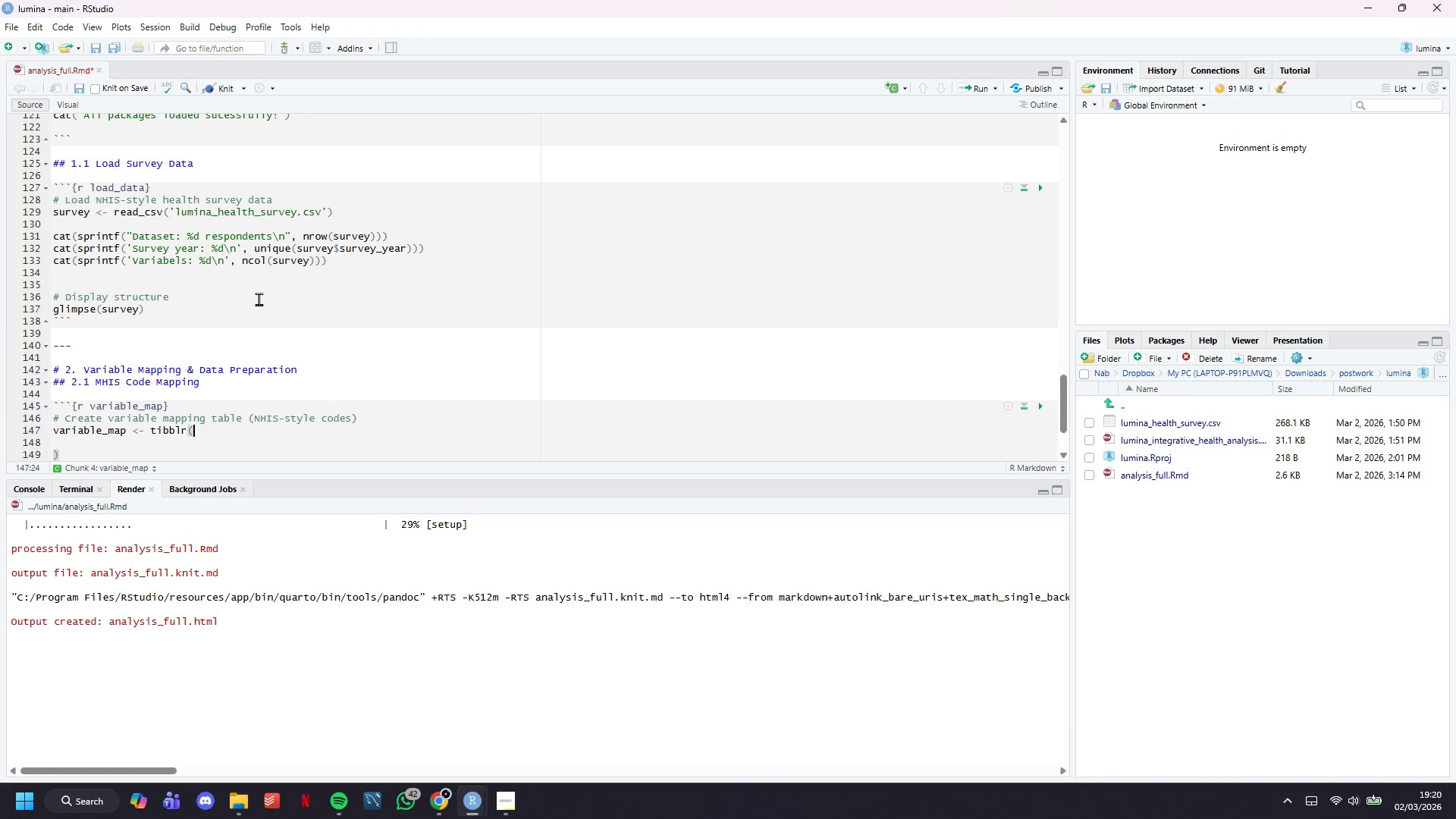 
key(ArrowLeft)
 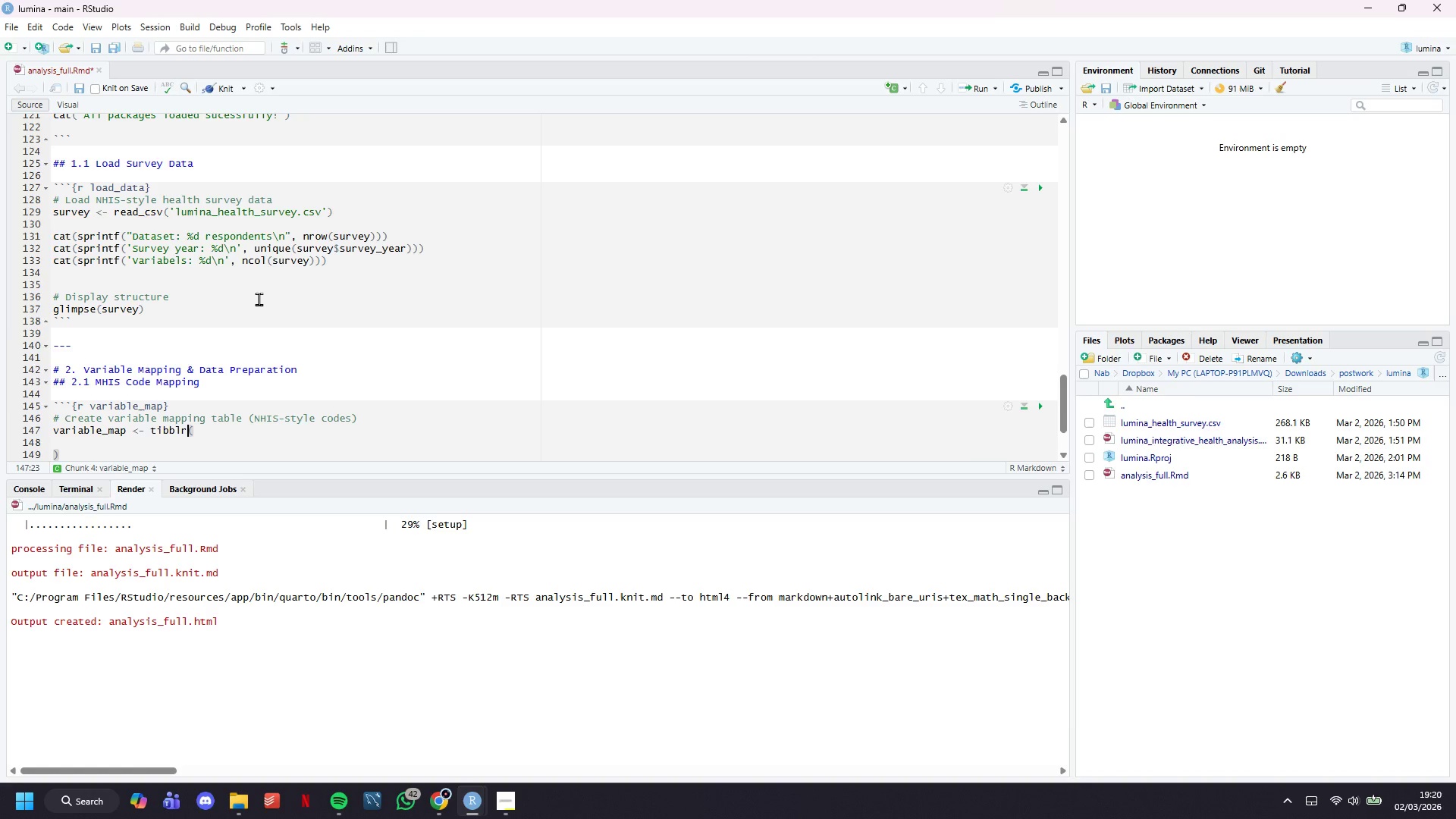 
key(ArrowLeft)
 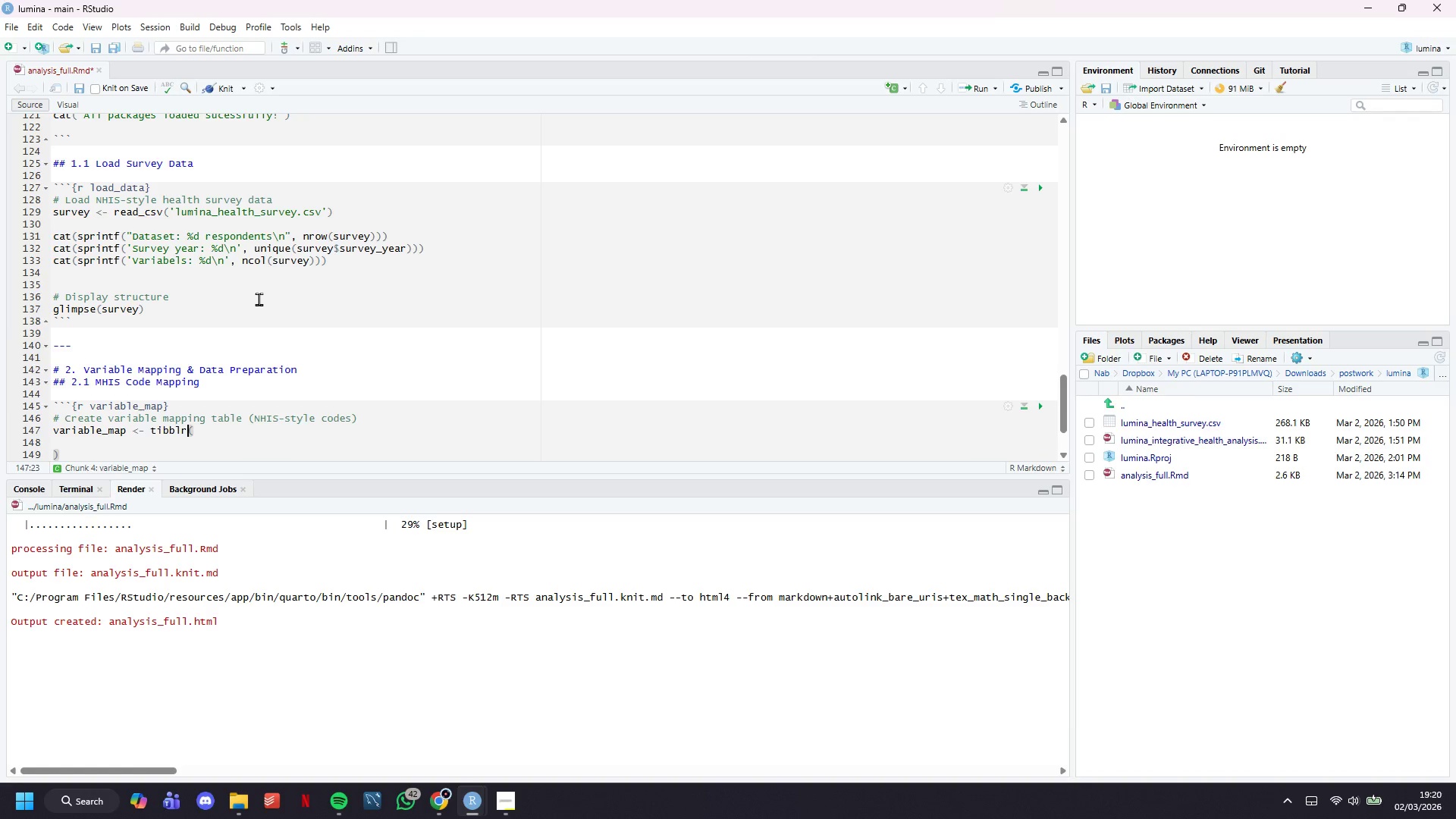 
key(Backspace)
 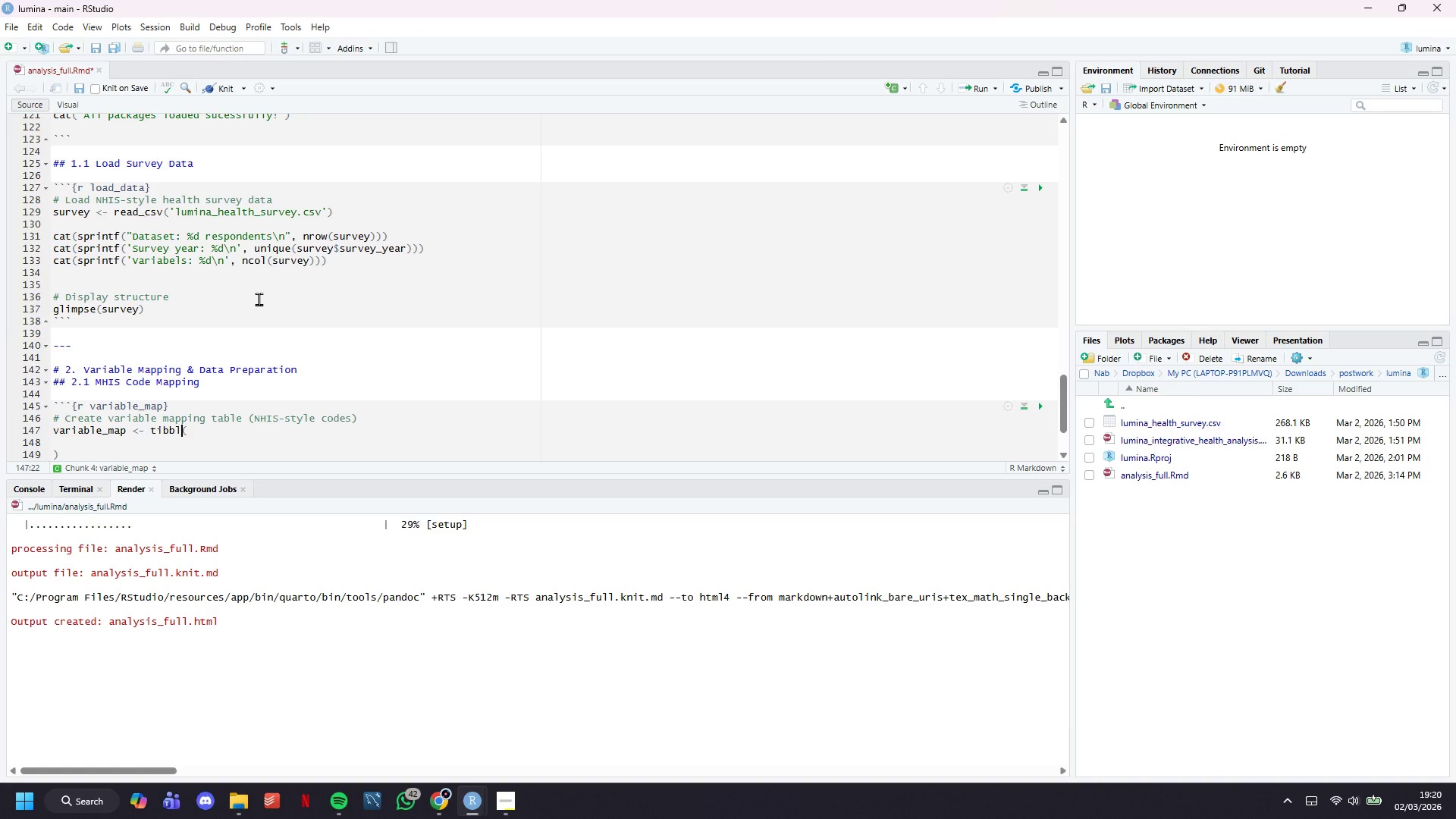 
key(E)
 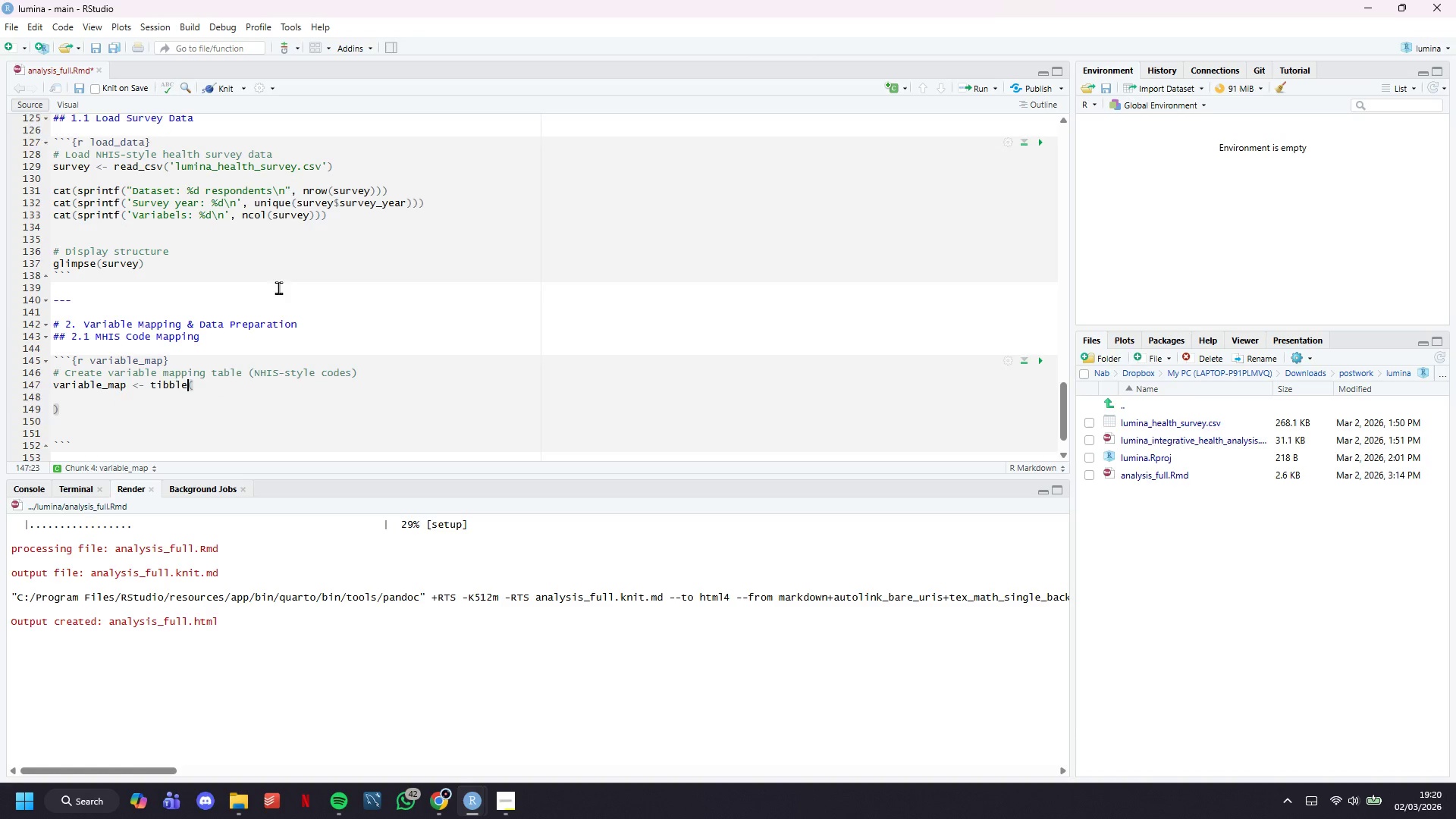 
scroll: coordinate [278, 287], scroll_direction: down, amount: 4.0
 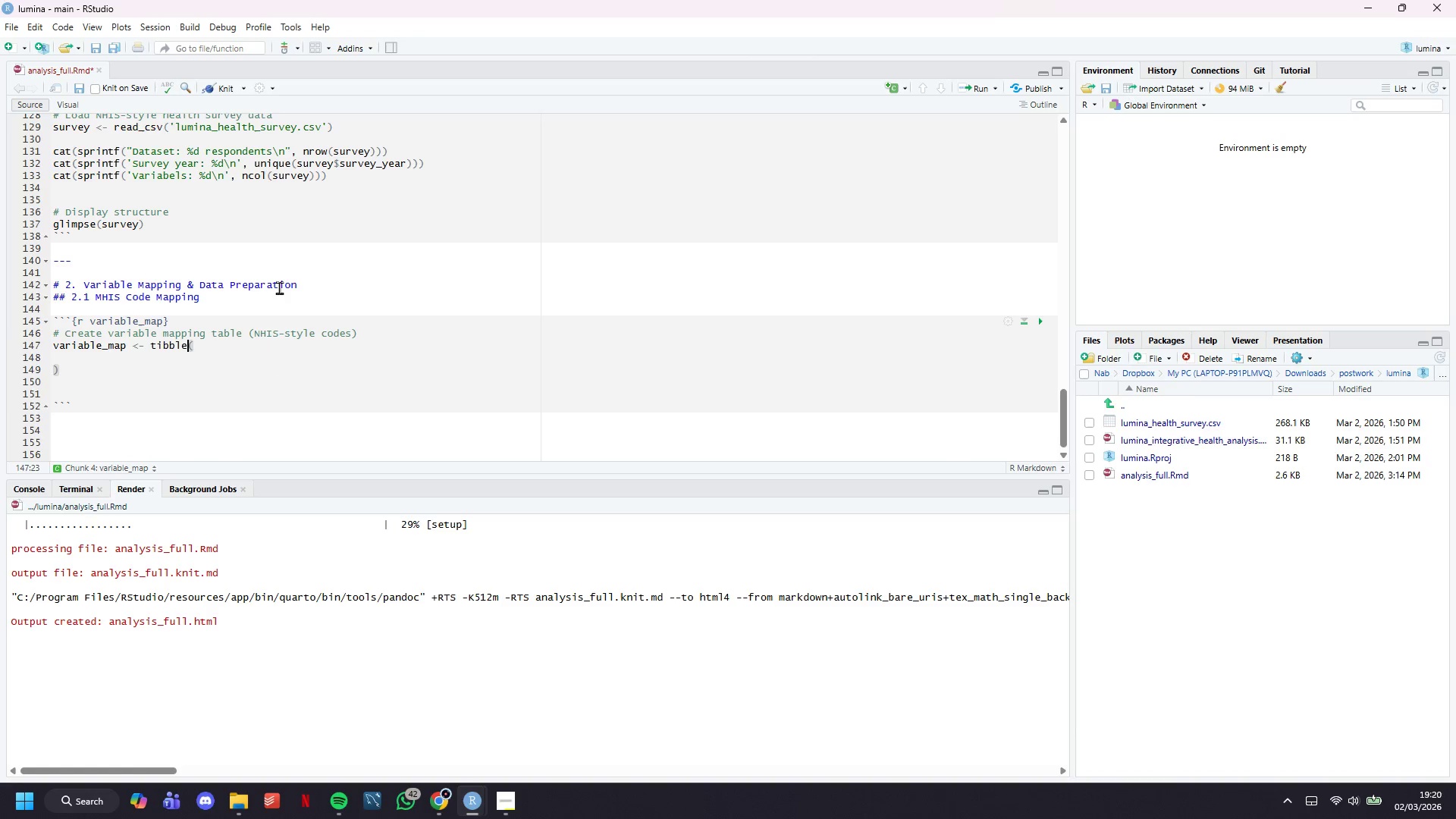 
key(ArrowRight)
 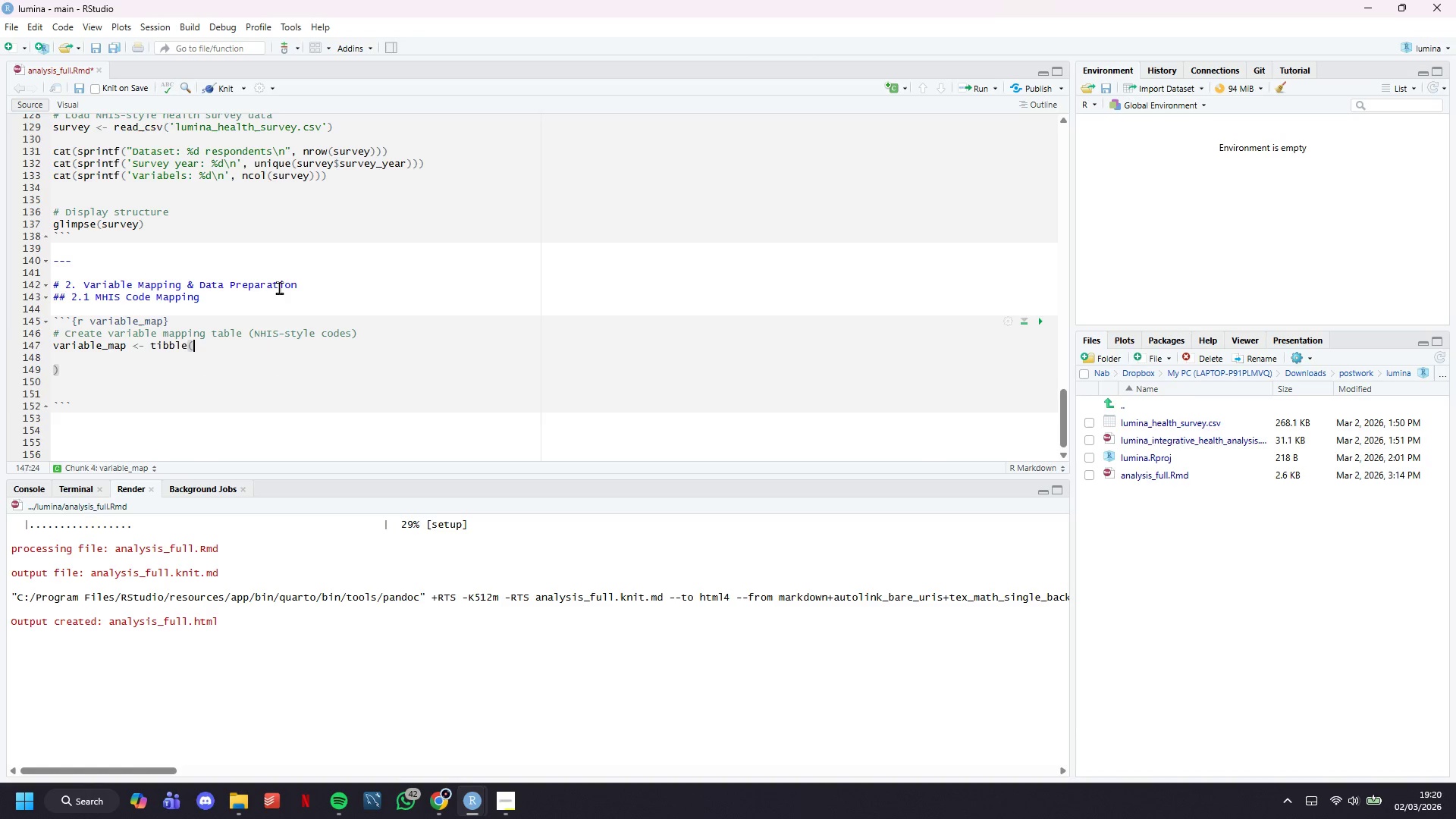 
key(Enter)
 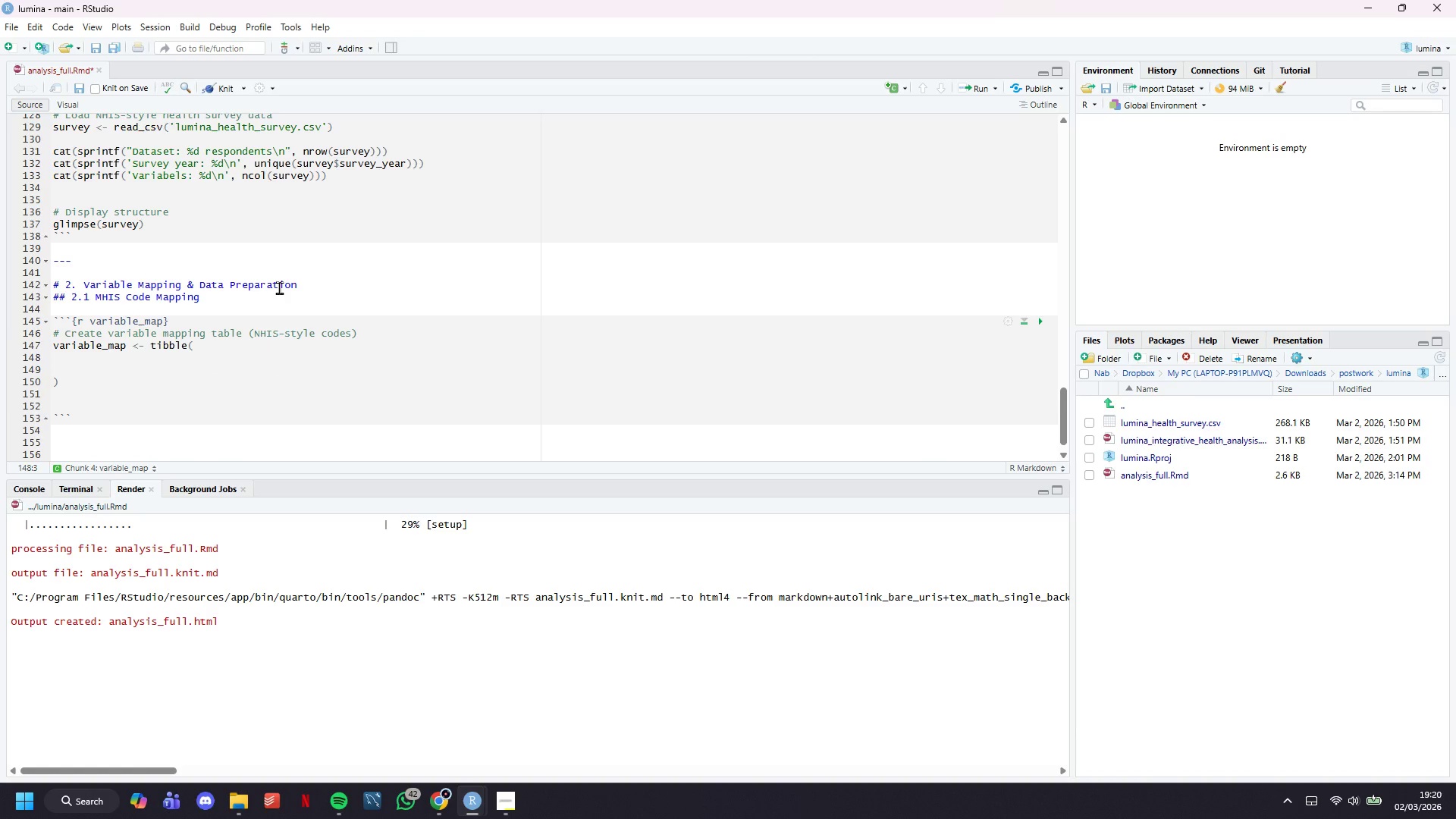 
type(Variable_Name = c()
 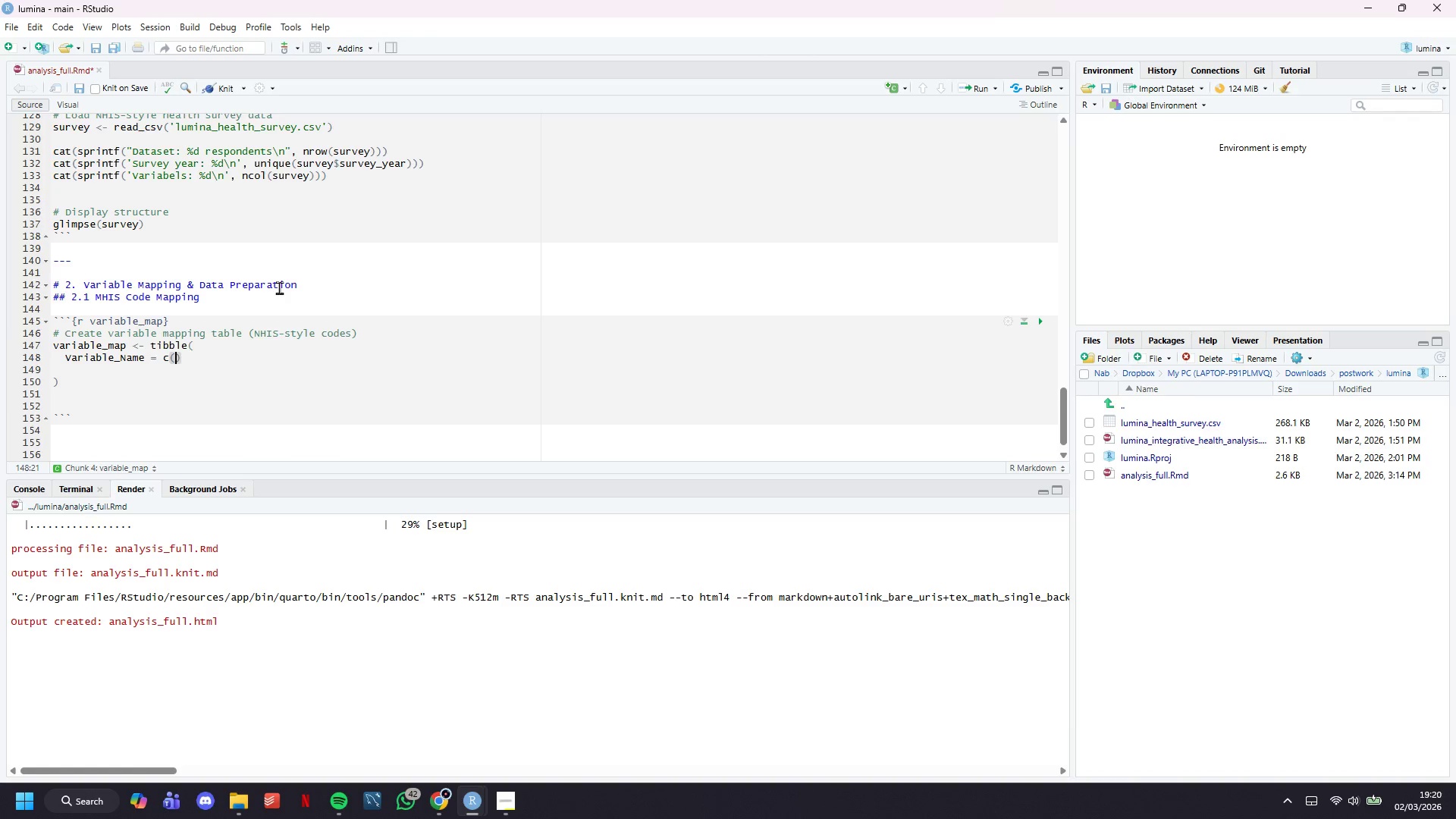 
key(Enter)
 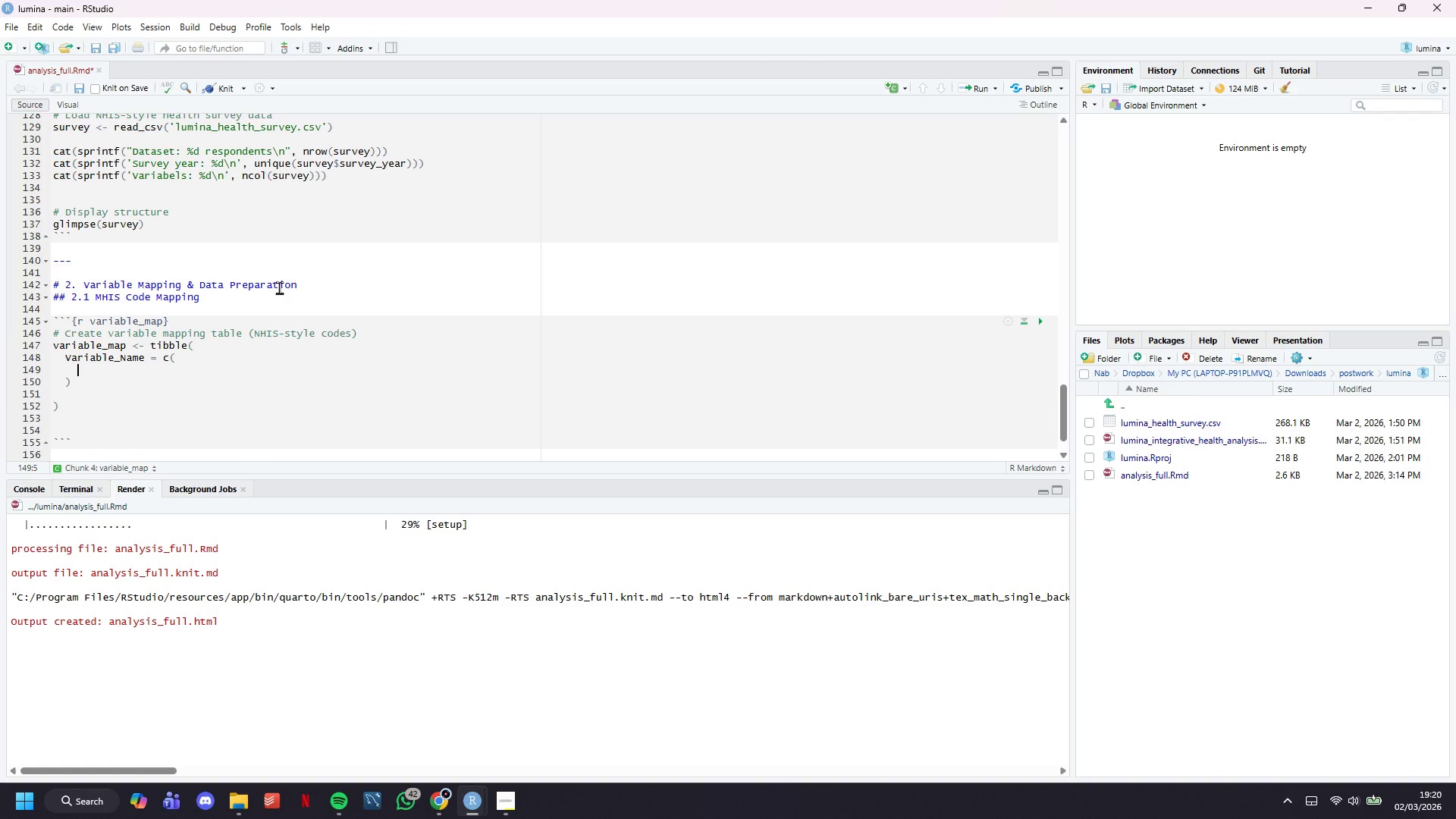 
type("treatment_modality)
 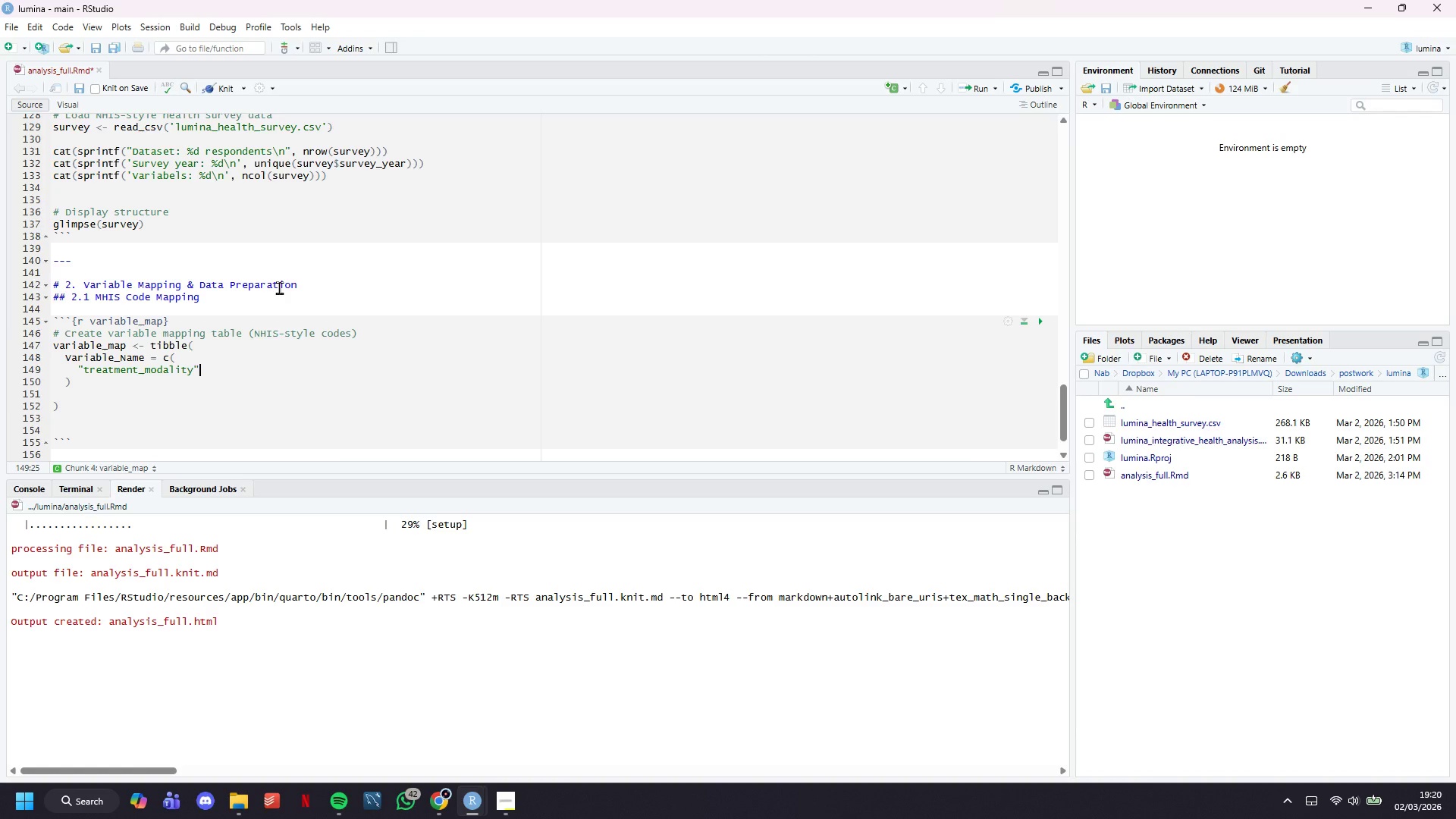 
 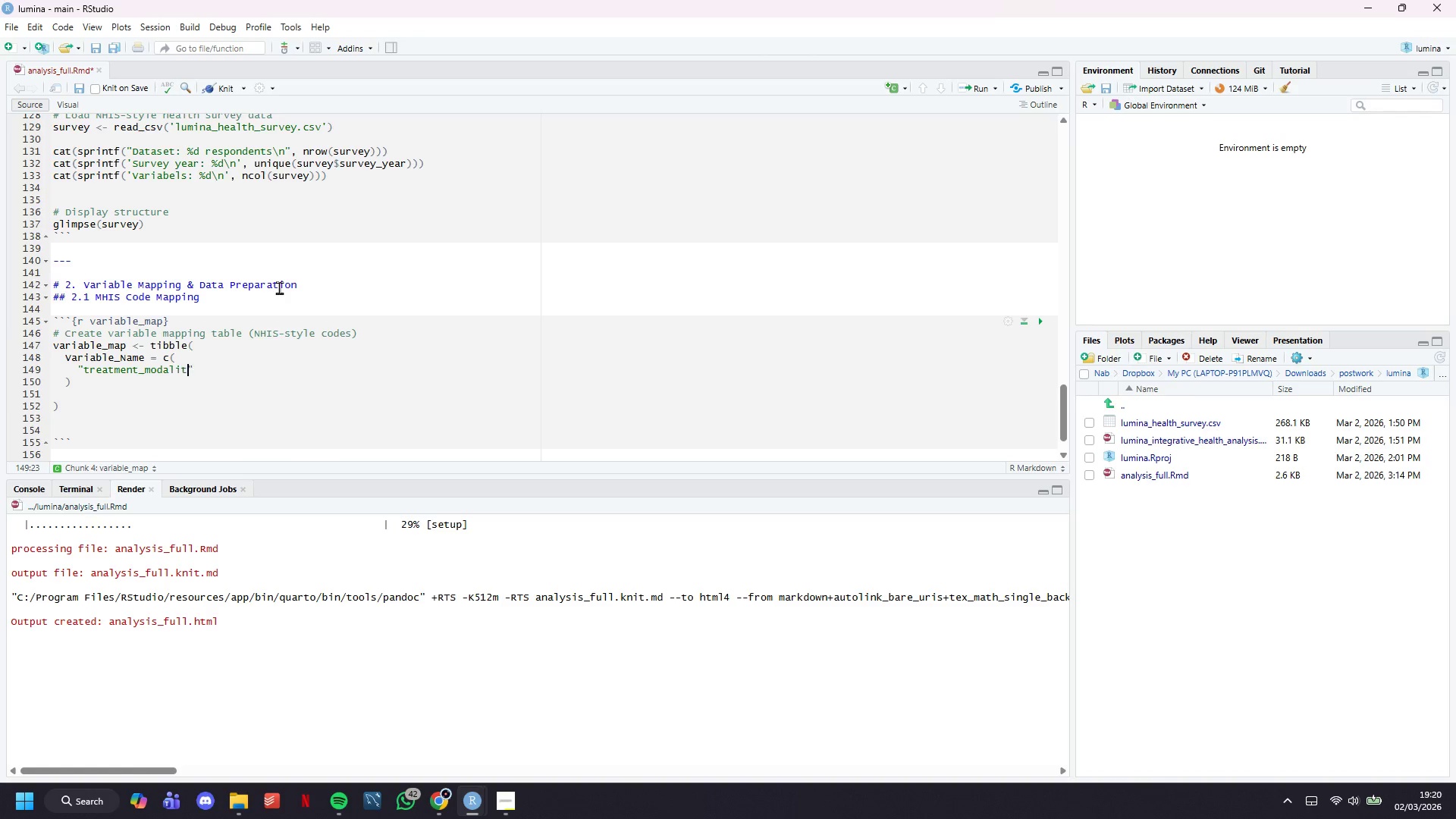 
key(ArrowRight)
 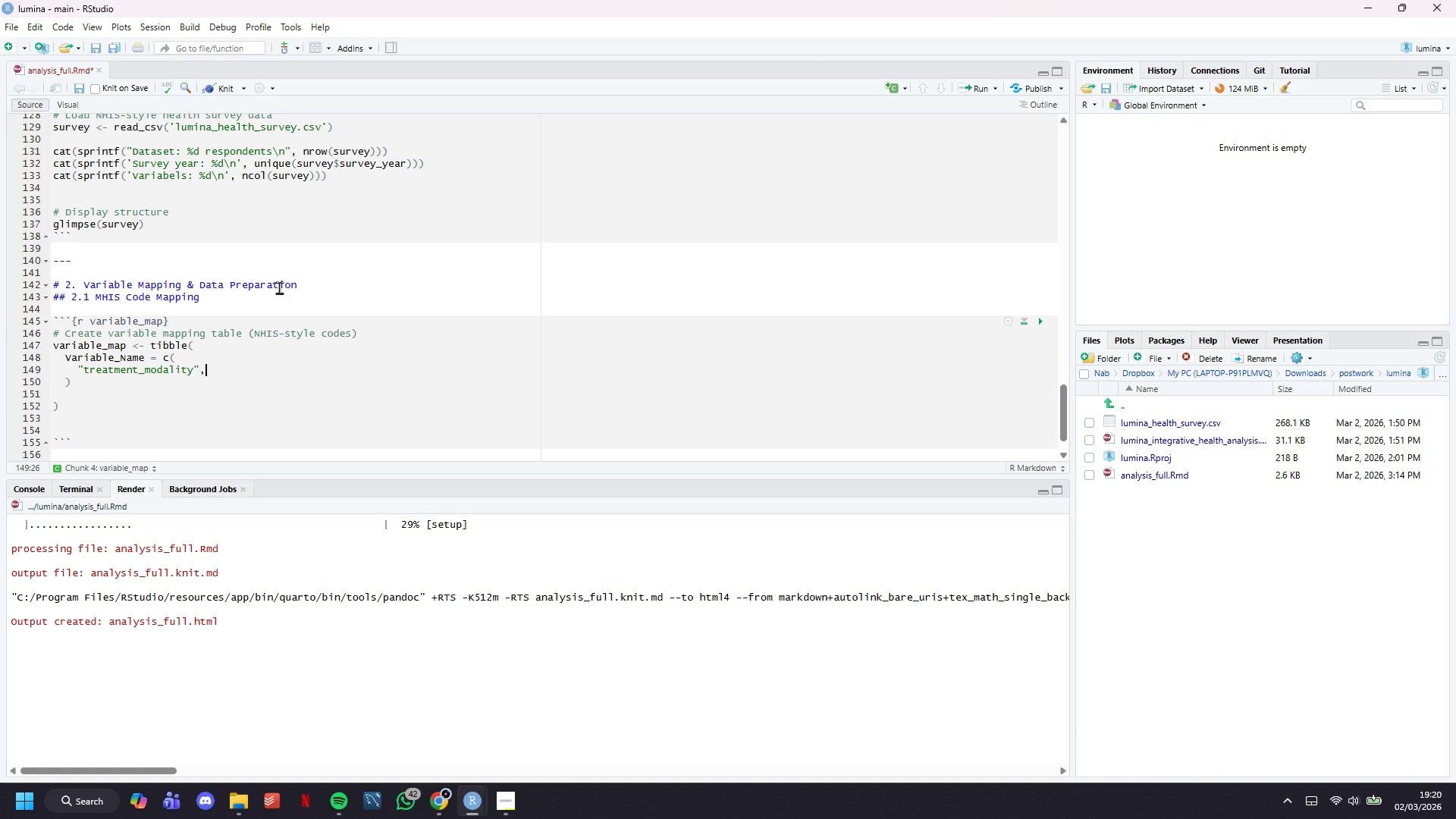 
key(Comma)
 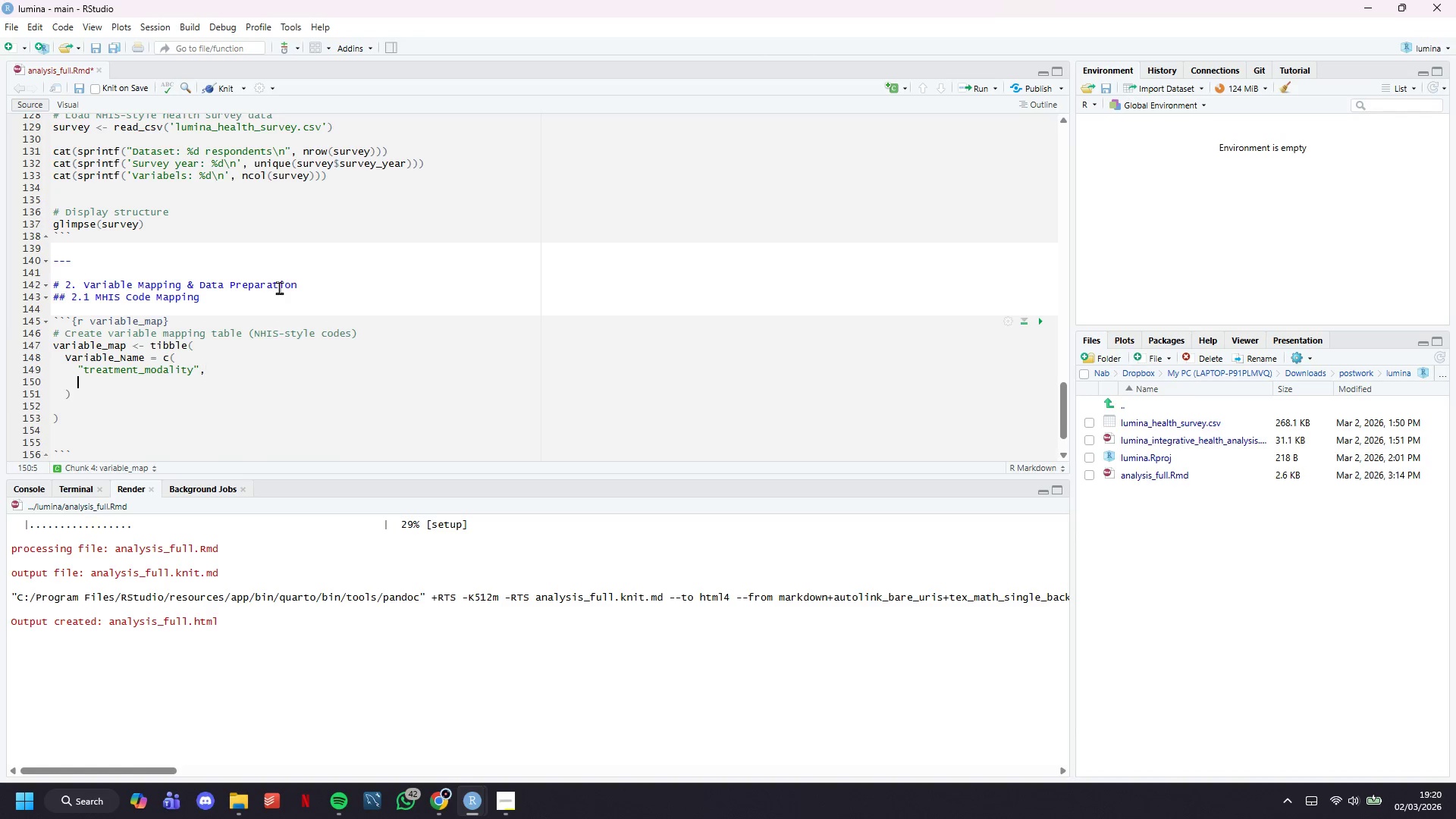 
key(Enter)
 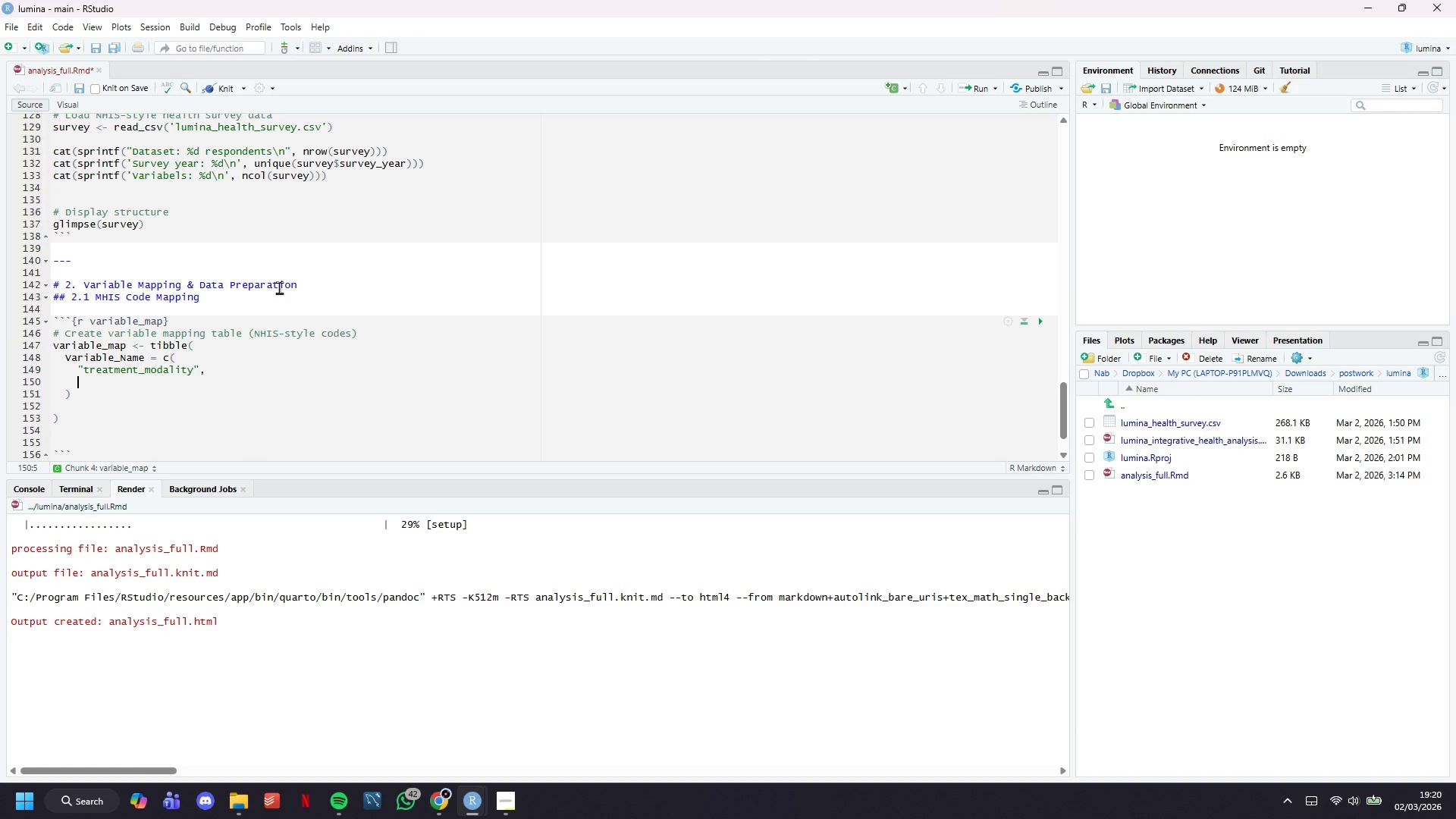 
type("treatment_frequency)
 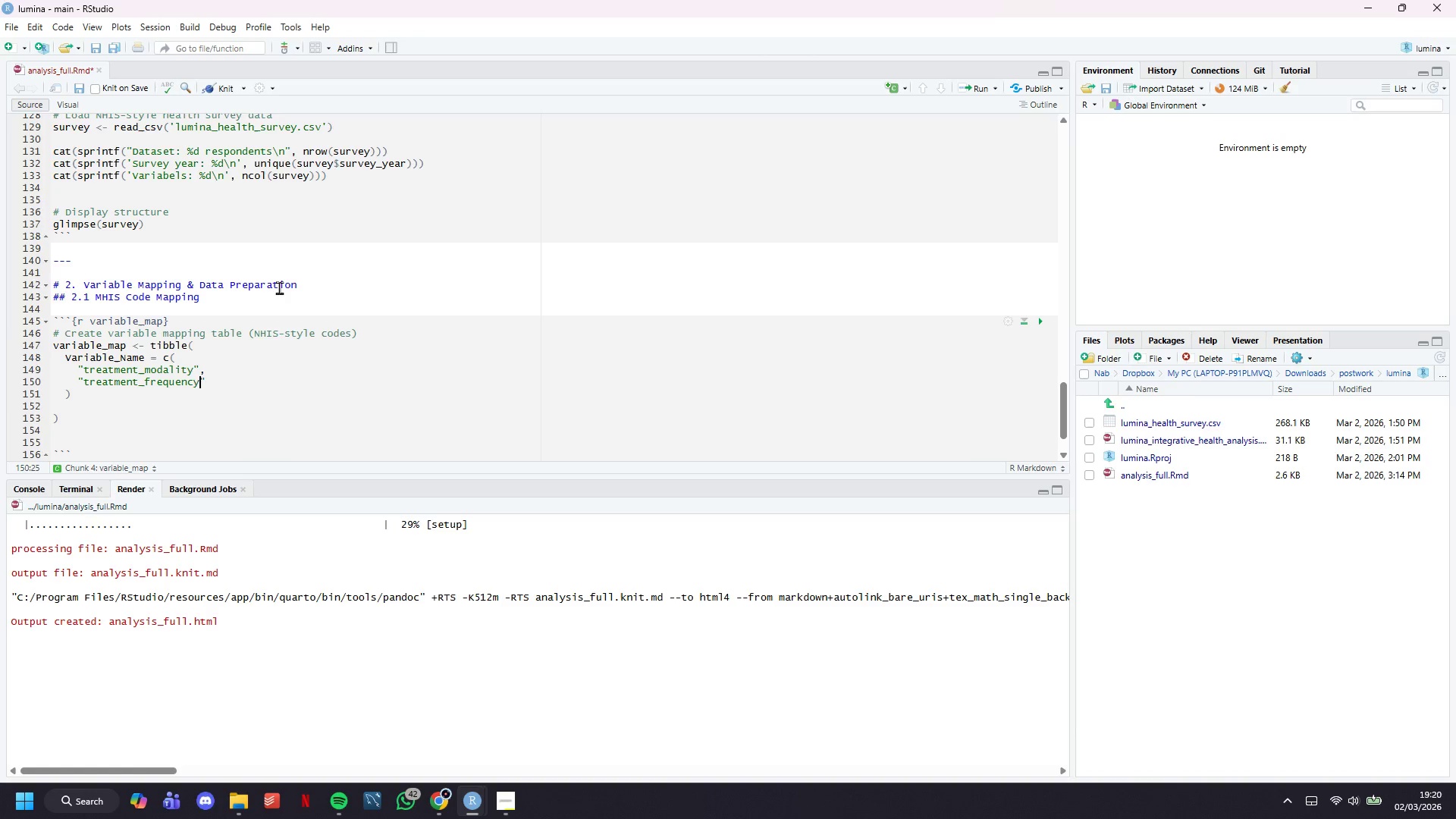 
key(ArrowRight)
 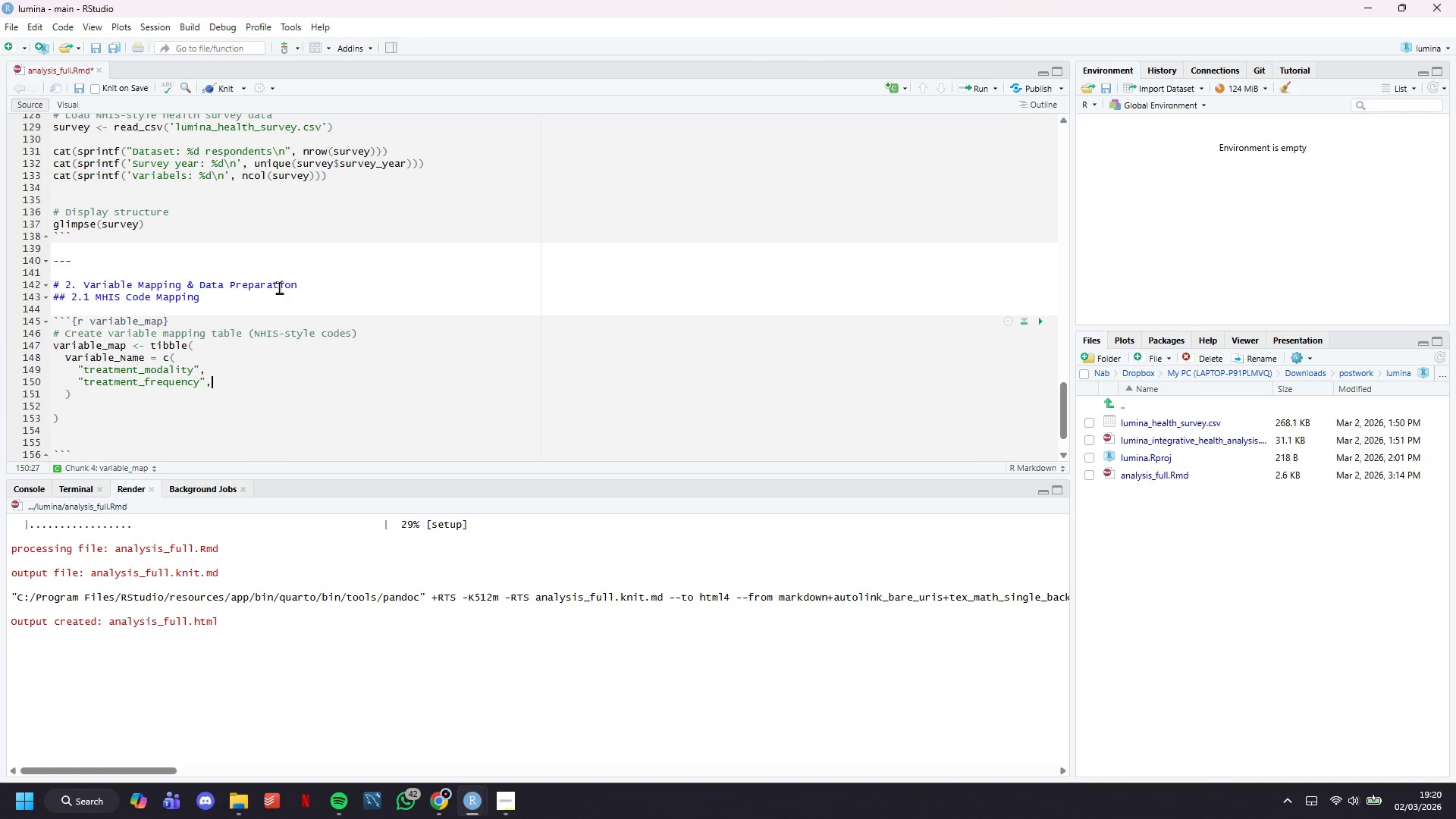 
key(Comma)
 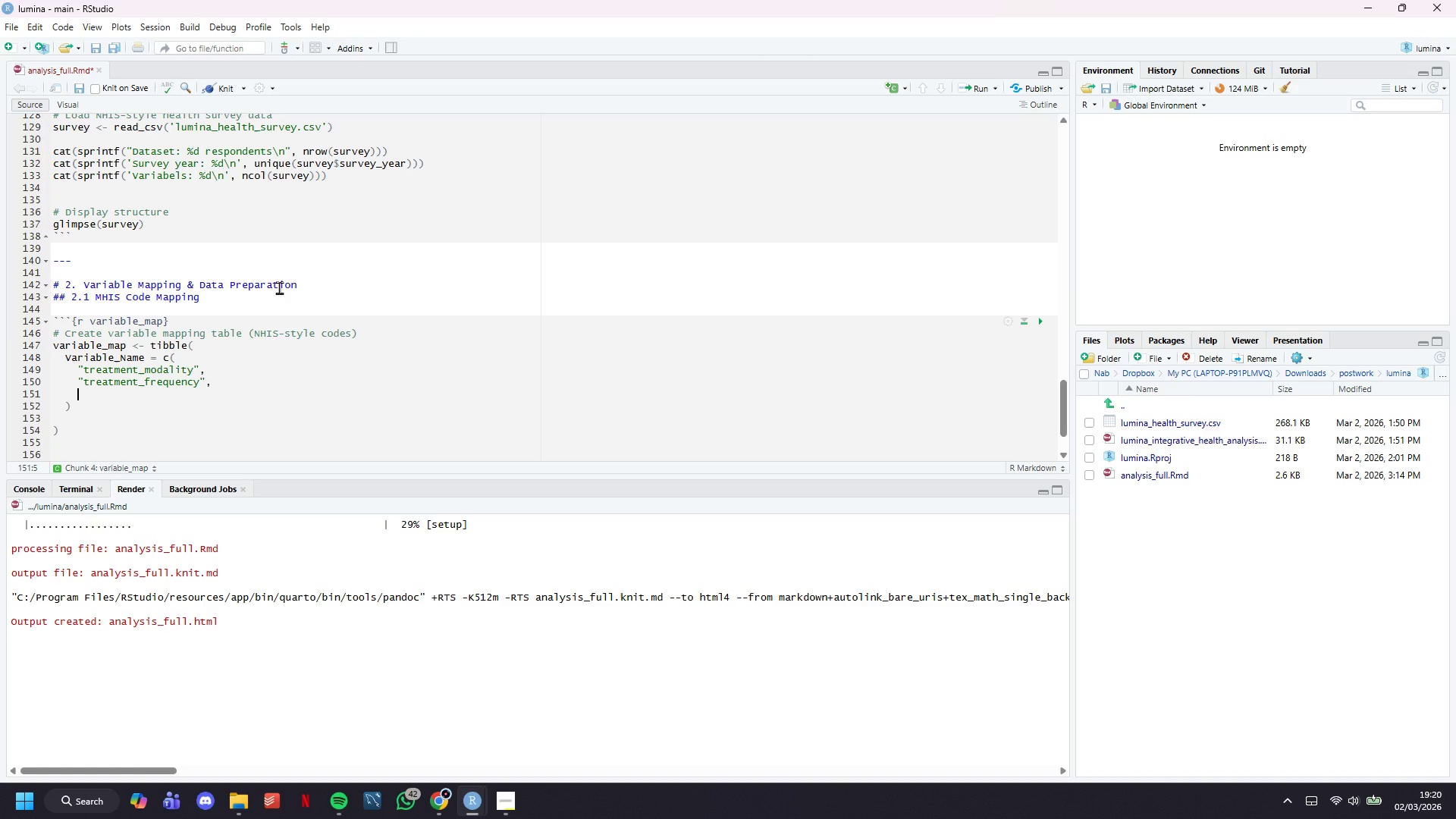 
key(Enter)
 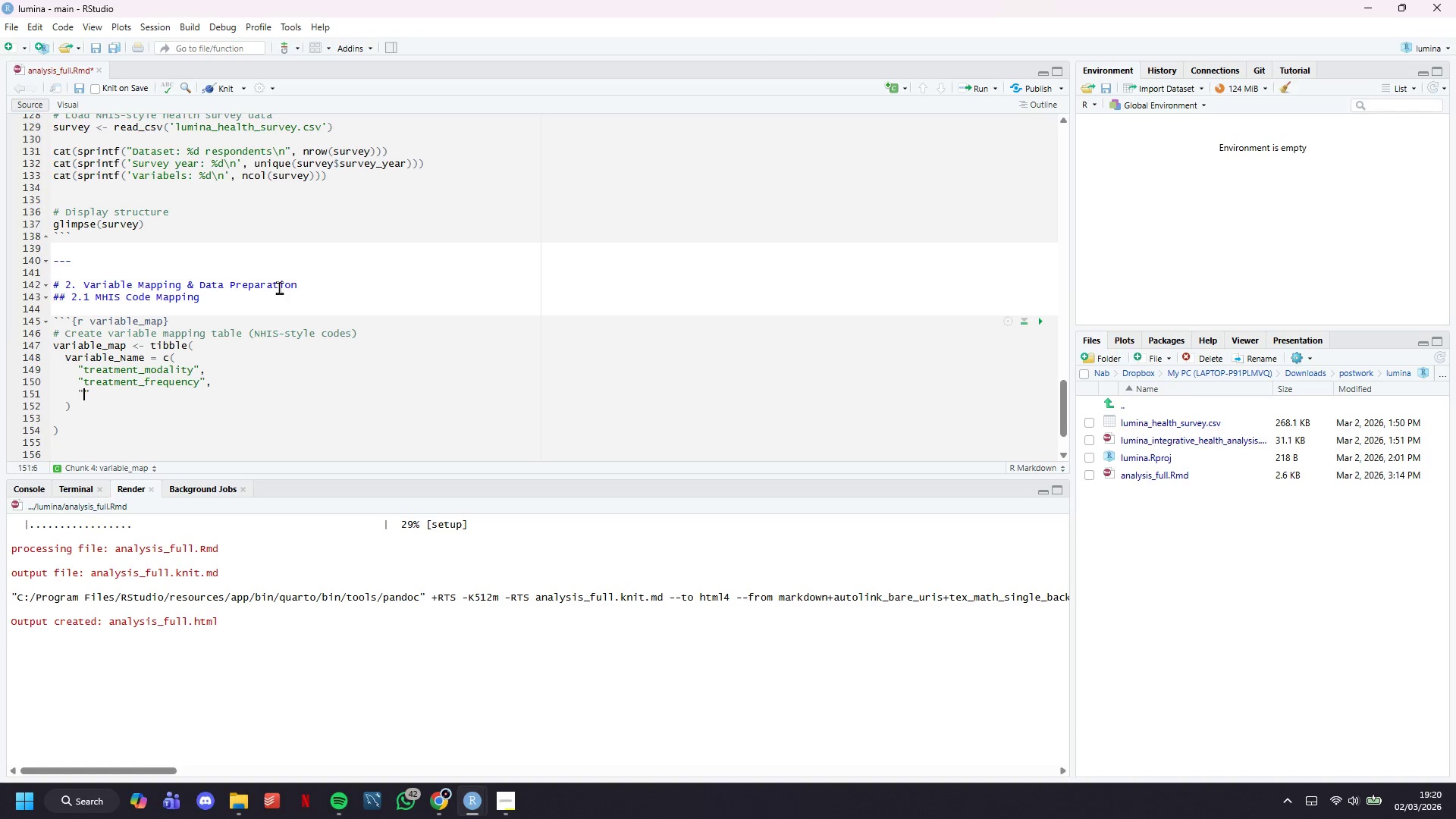 
type("sleep_hours)
 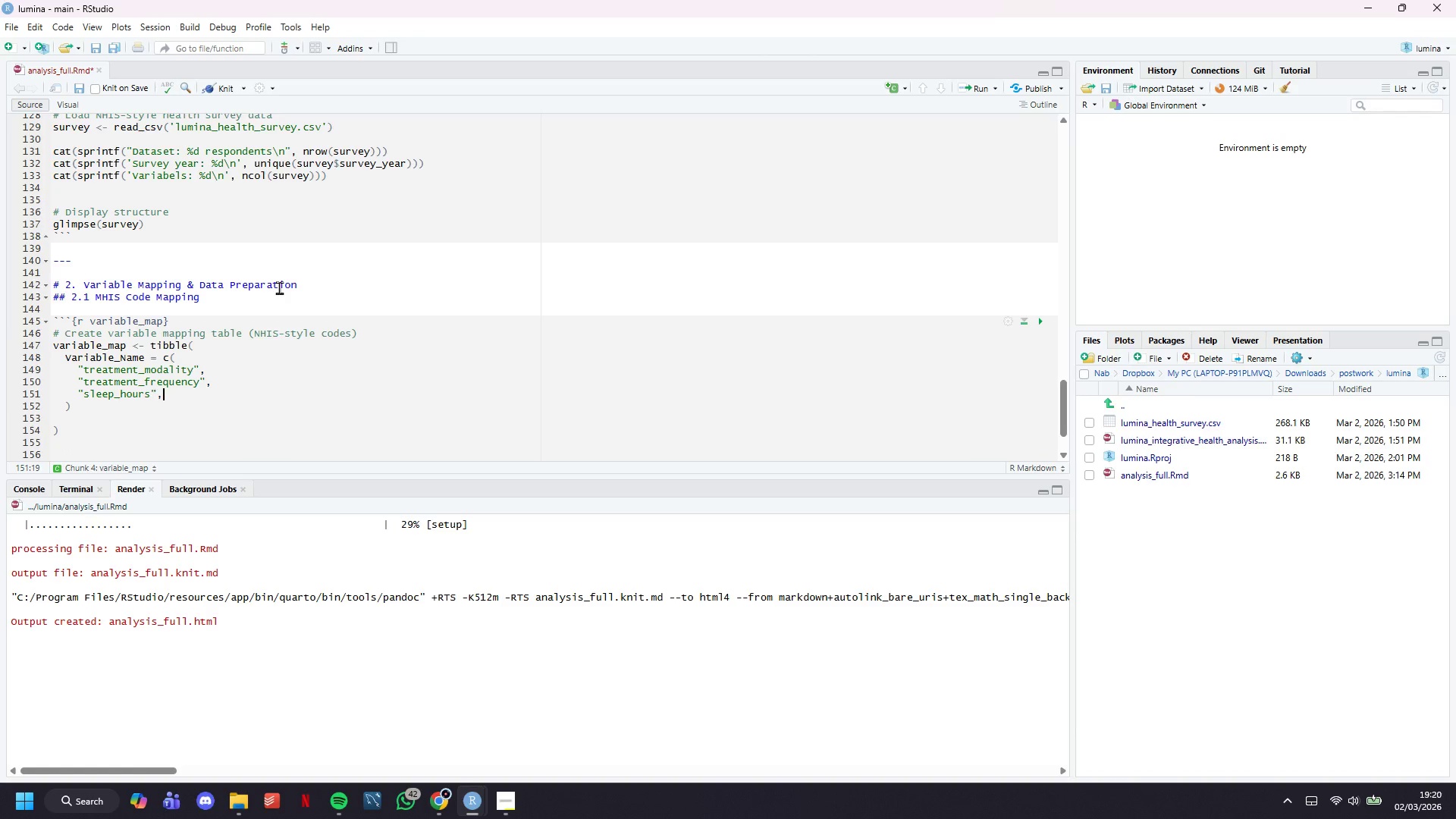 
 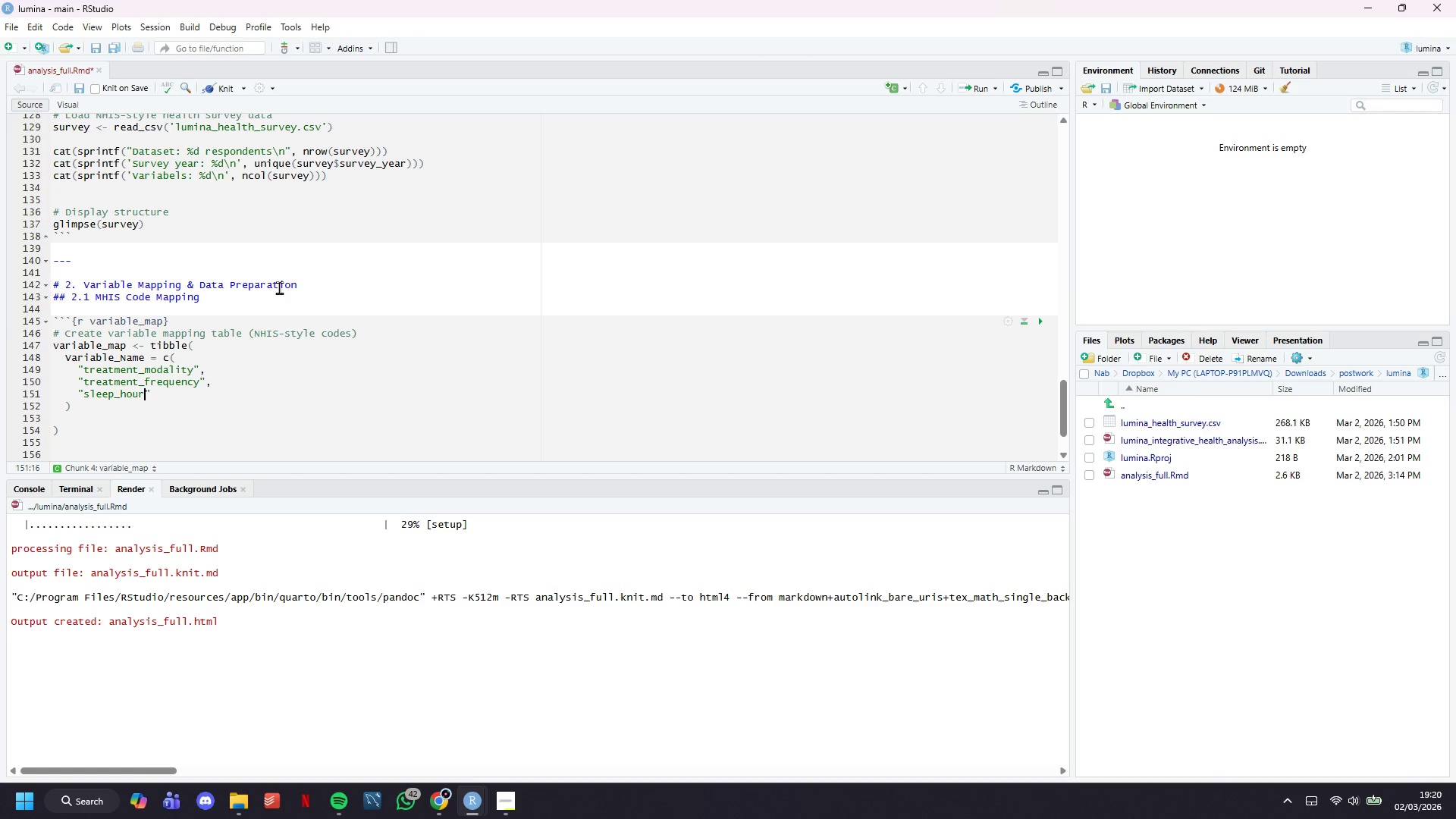 
key(ArrowRight)
 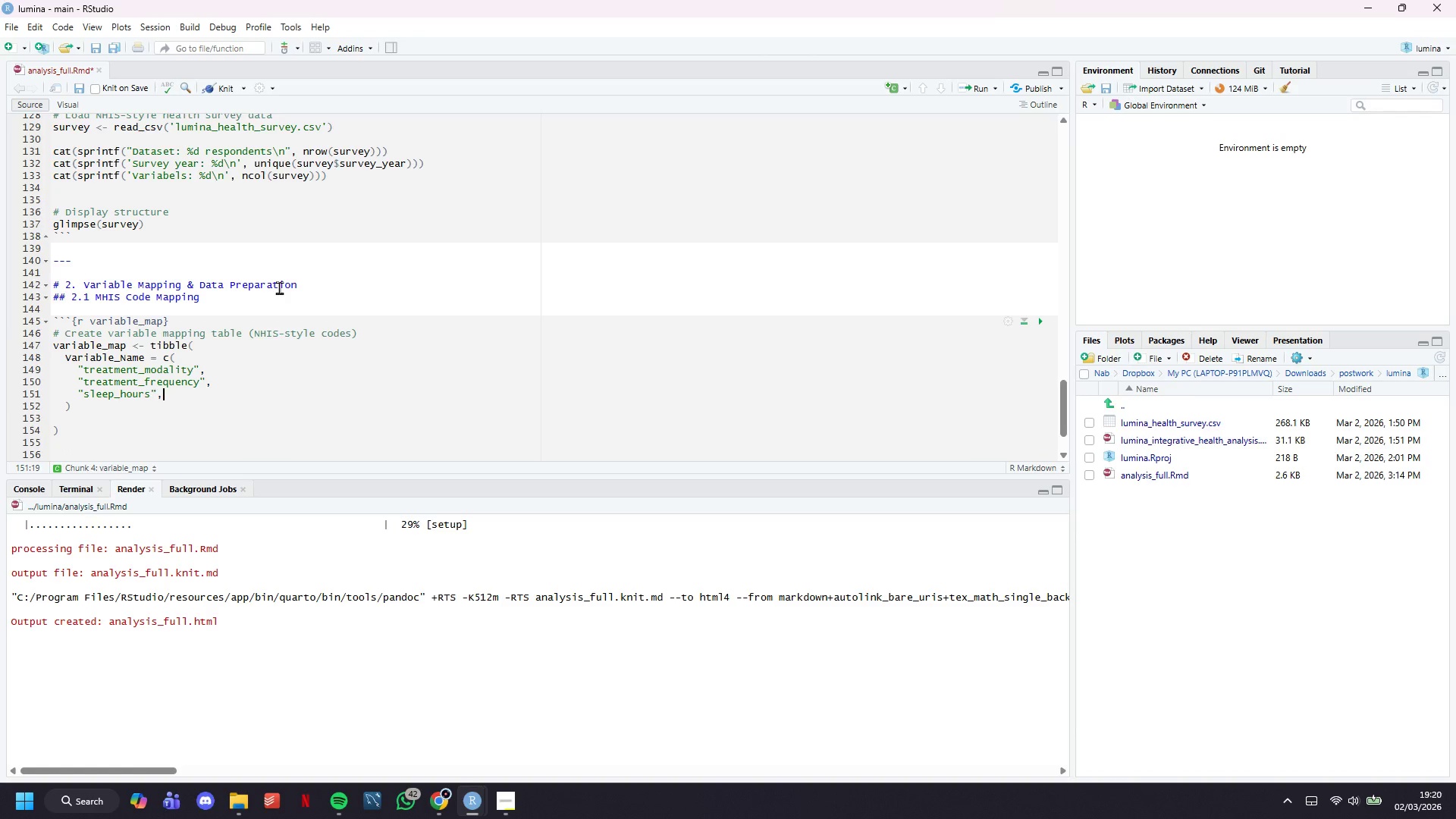 
key(Comma)
 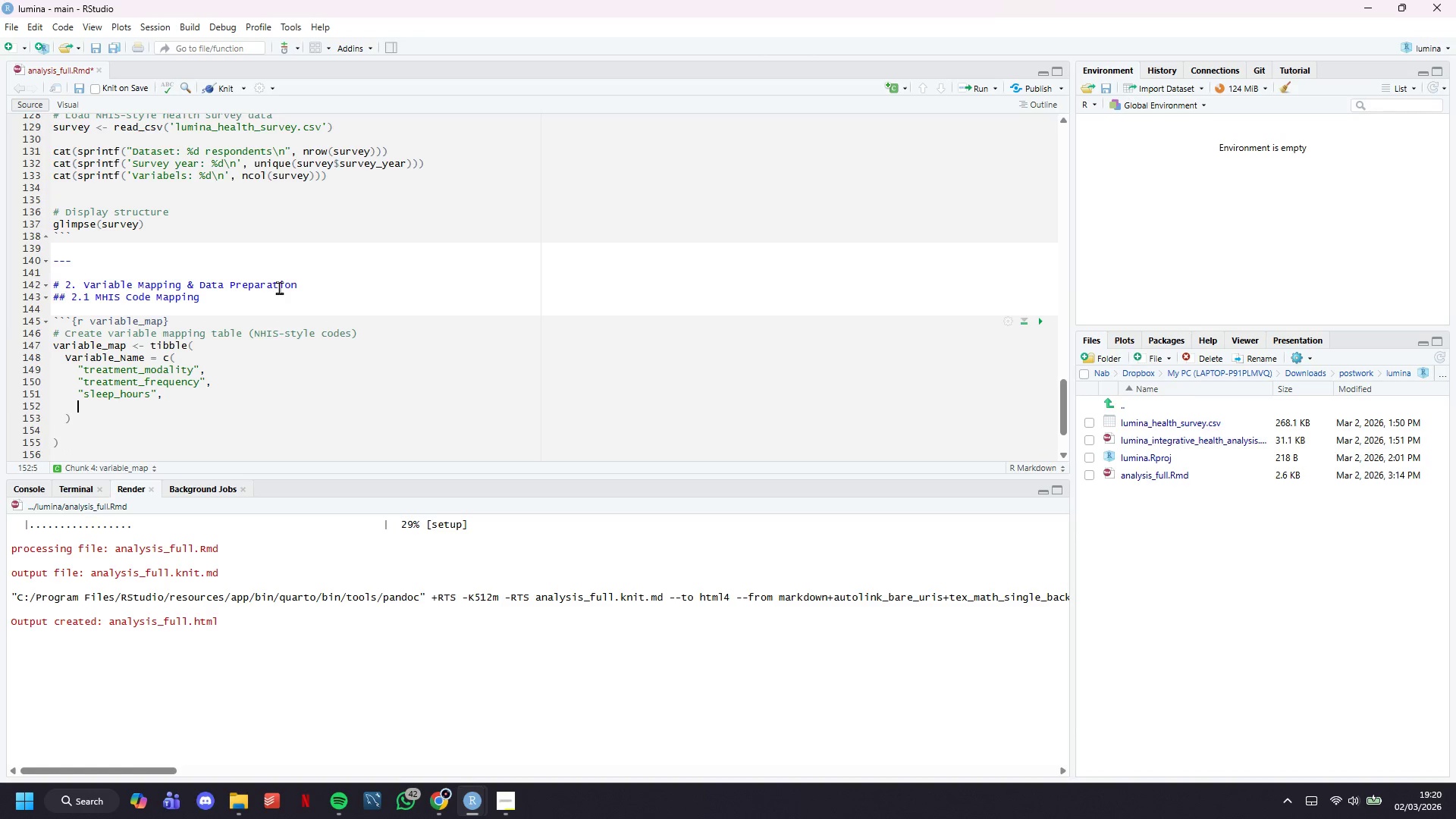 
key(Enter)
 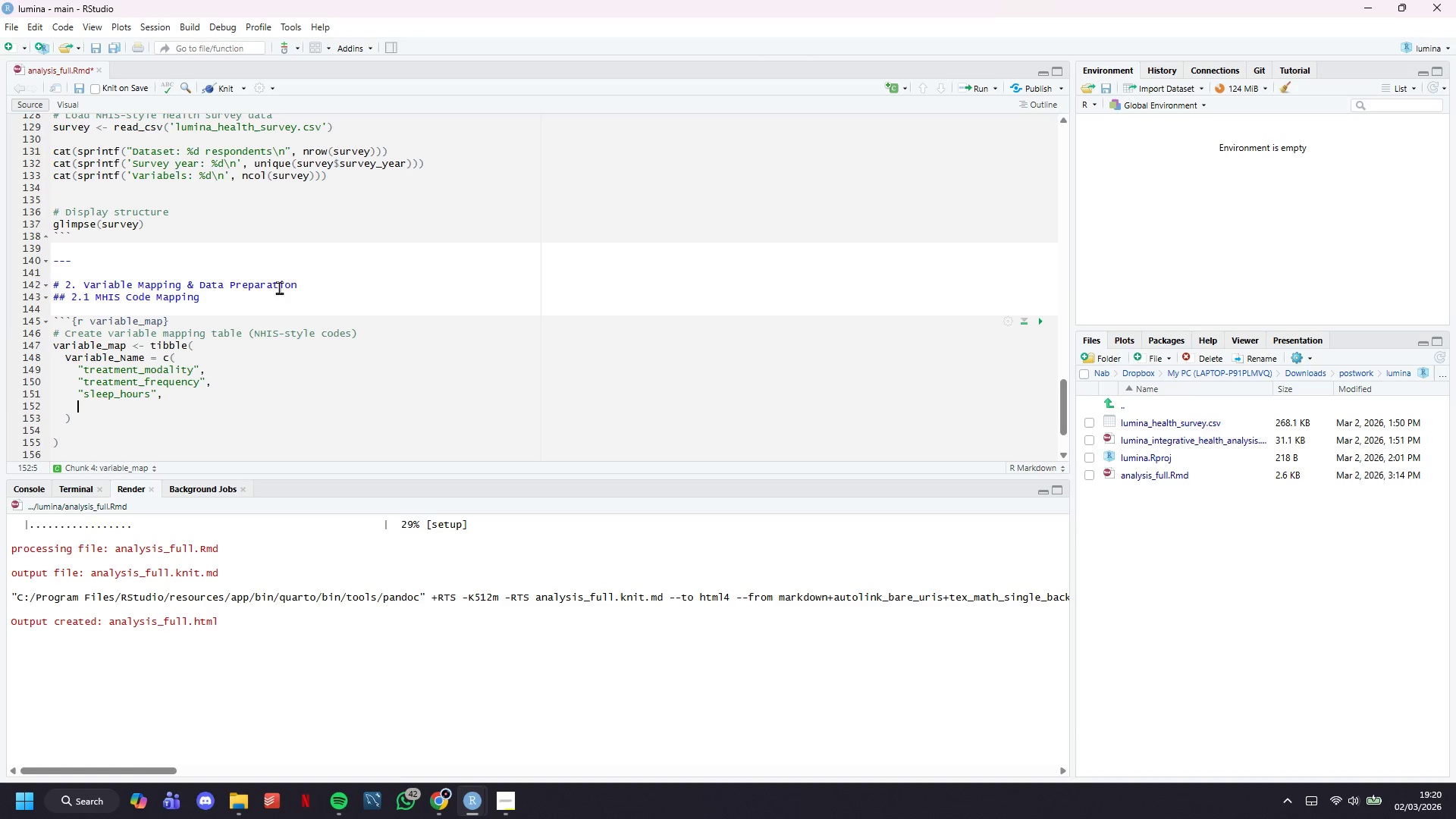 
type("restk)
key(Backspace)
type(less_days_per_month)
 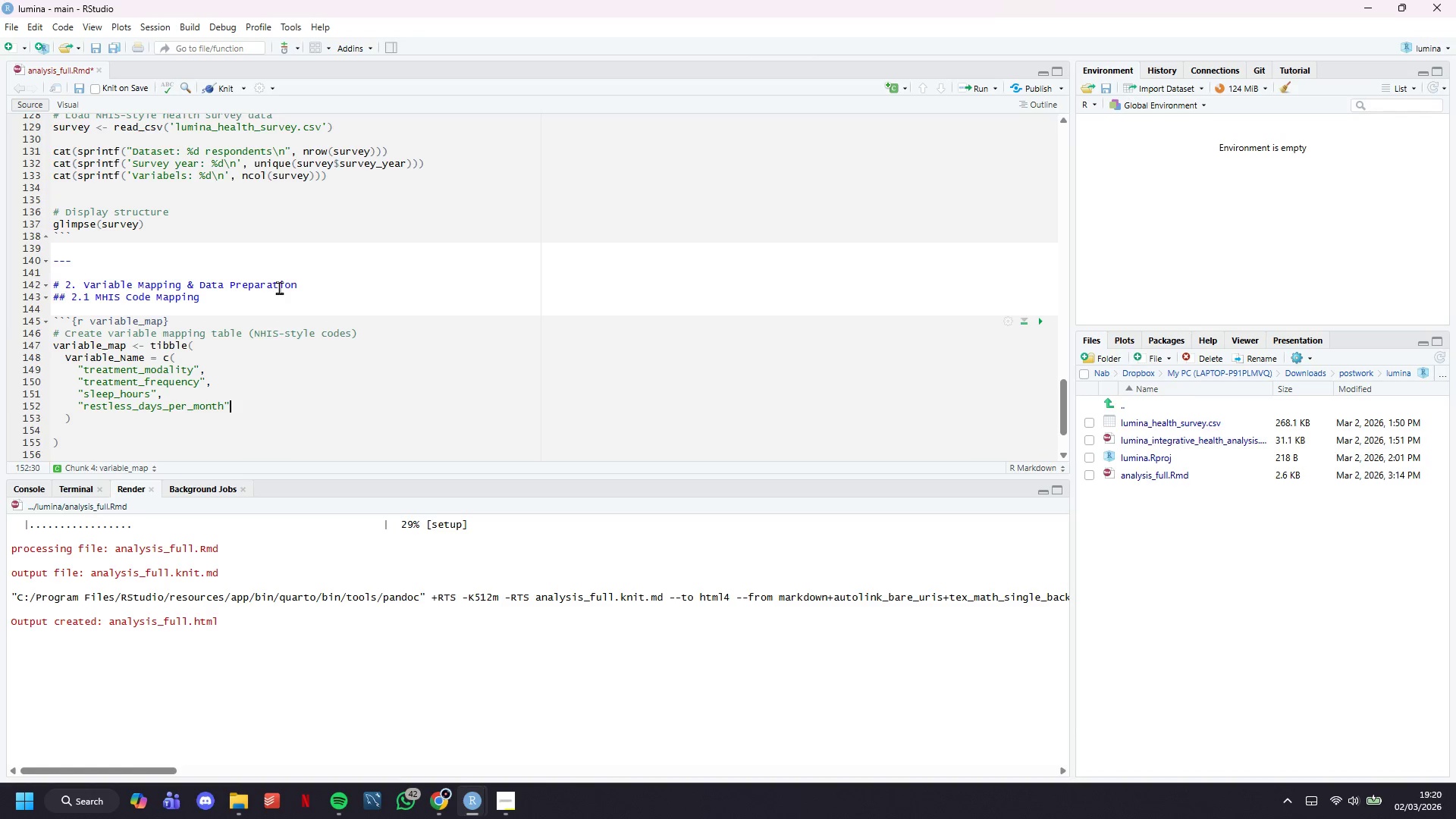 
 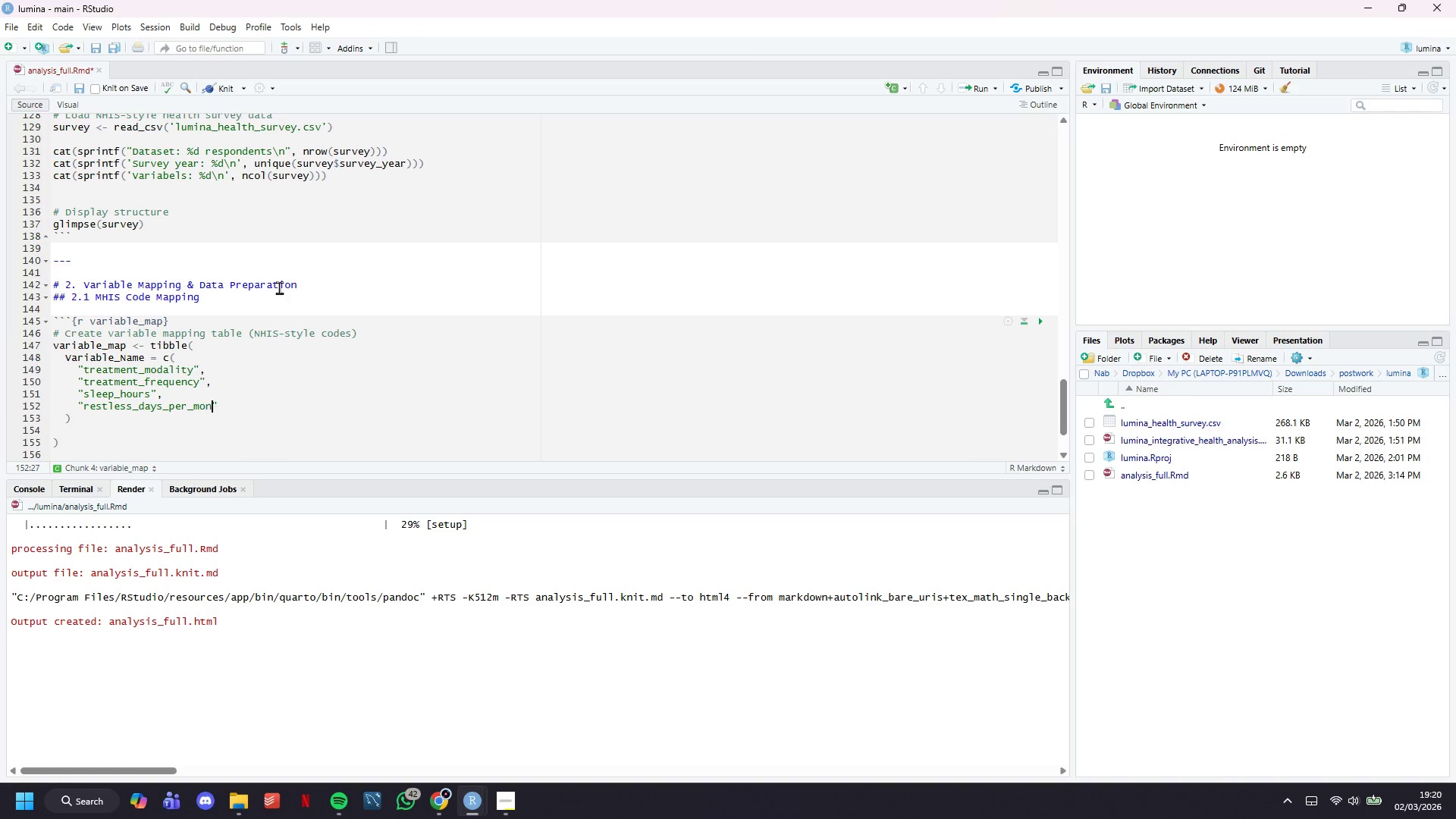 
key(ArrowRight)
 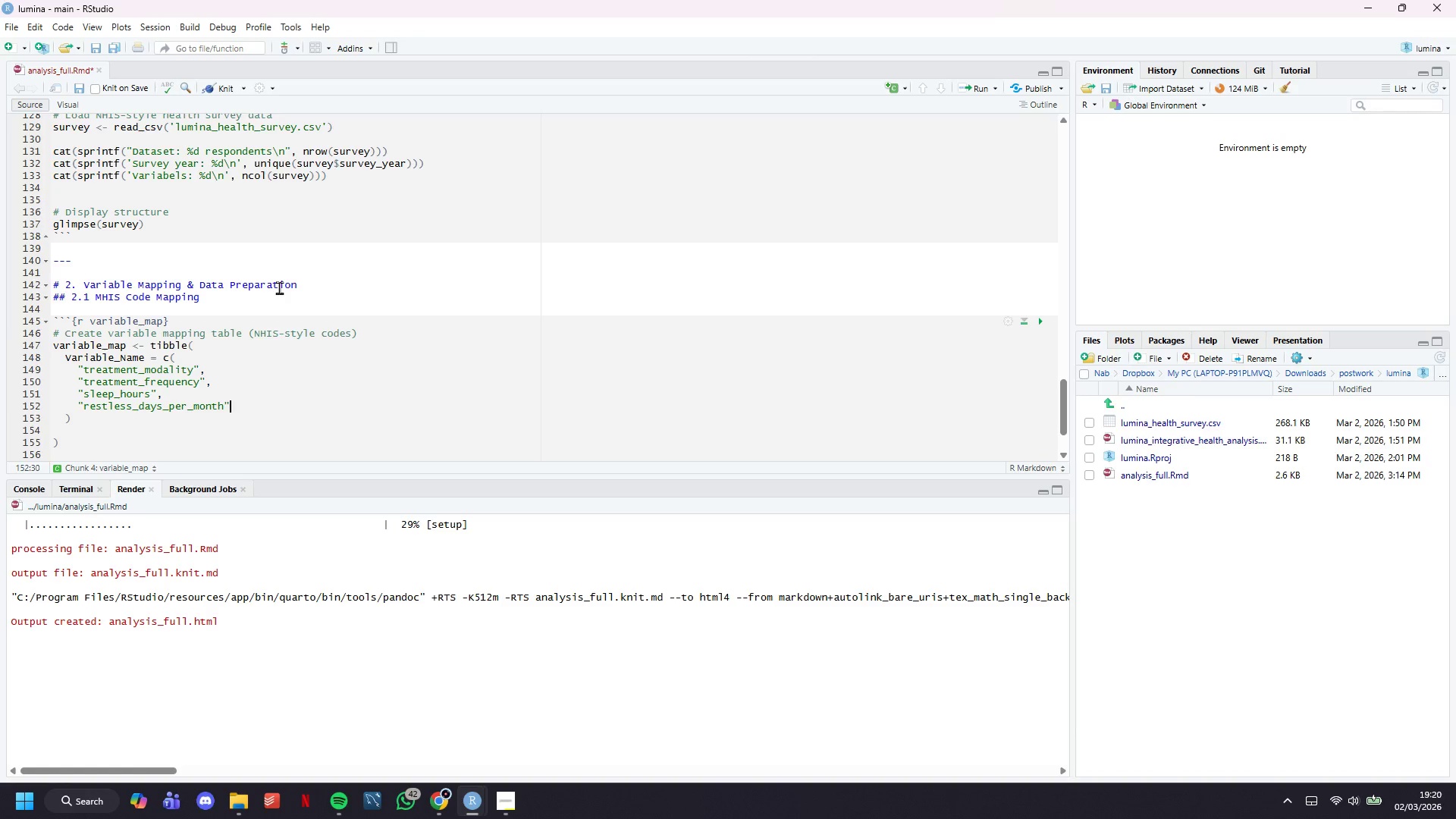 
key(Comma)
 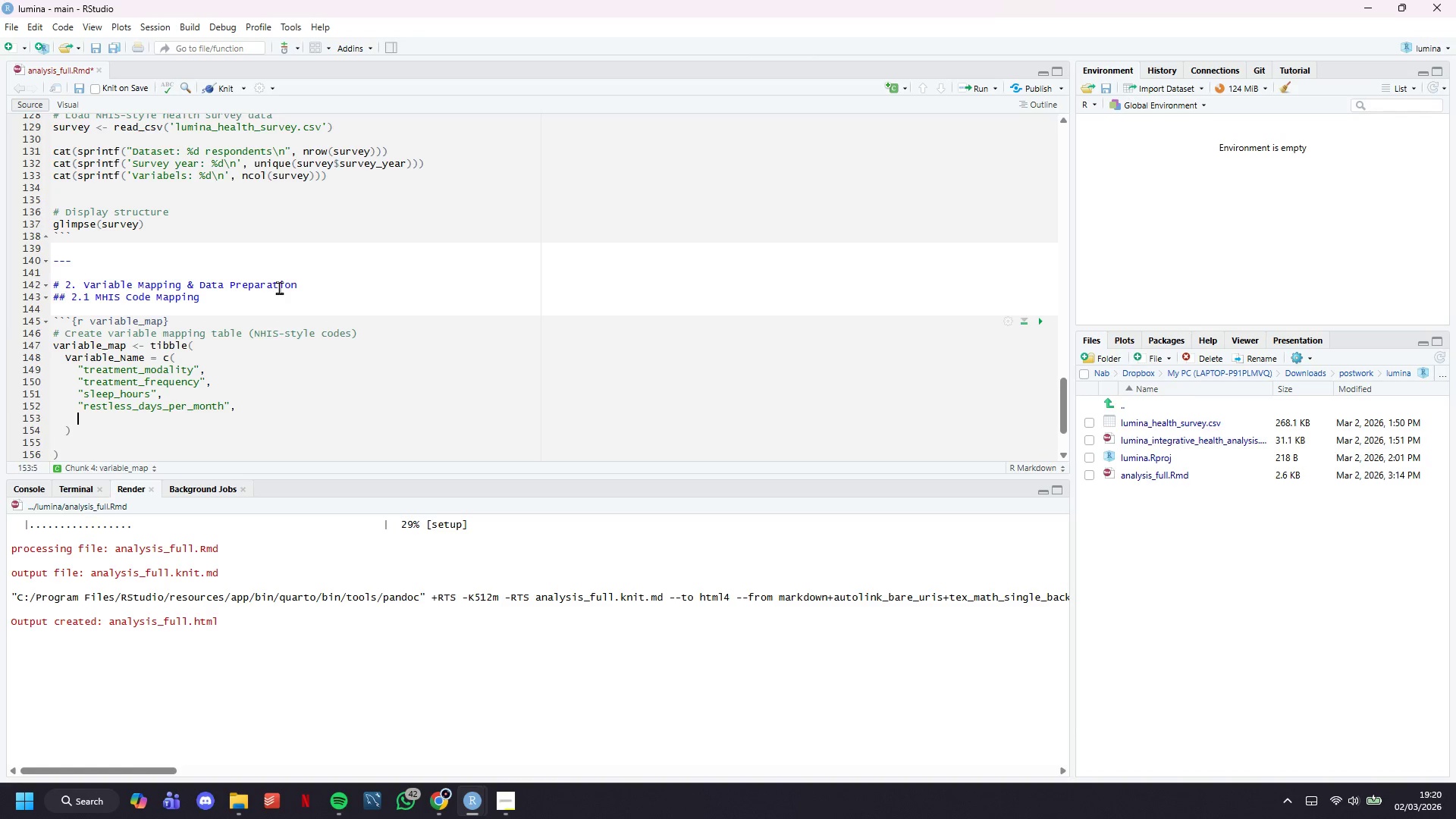 
key(Enter)
 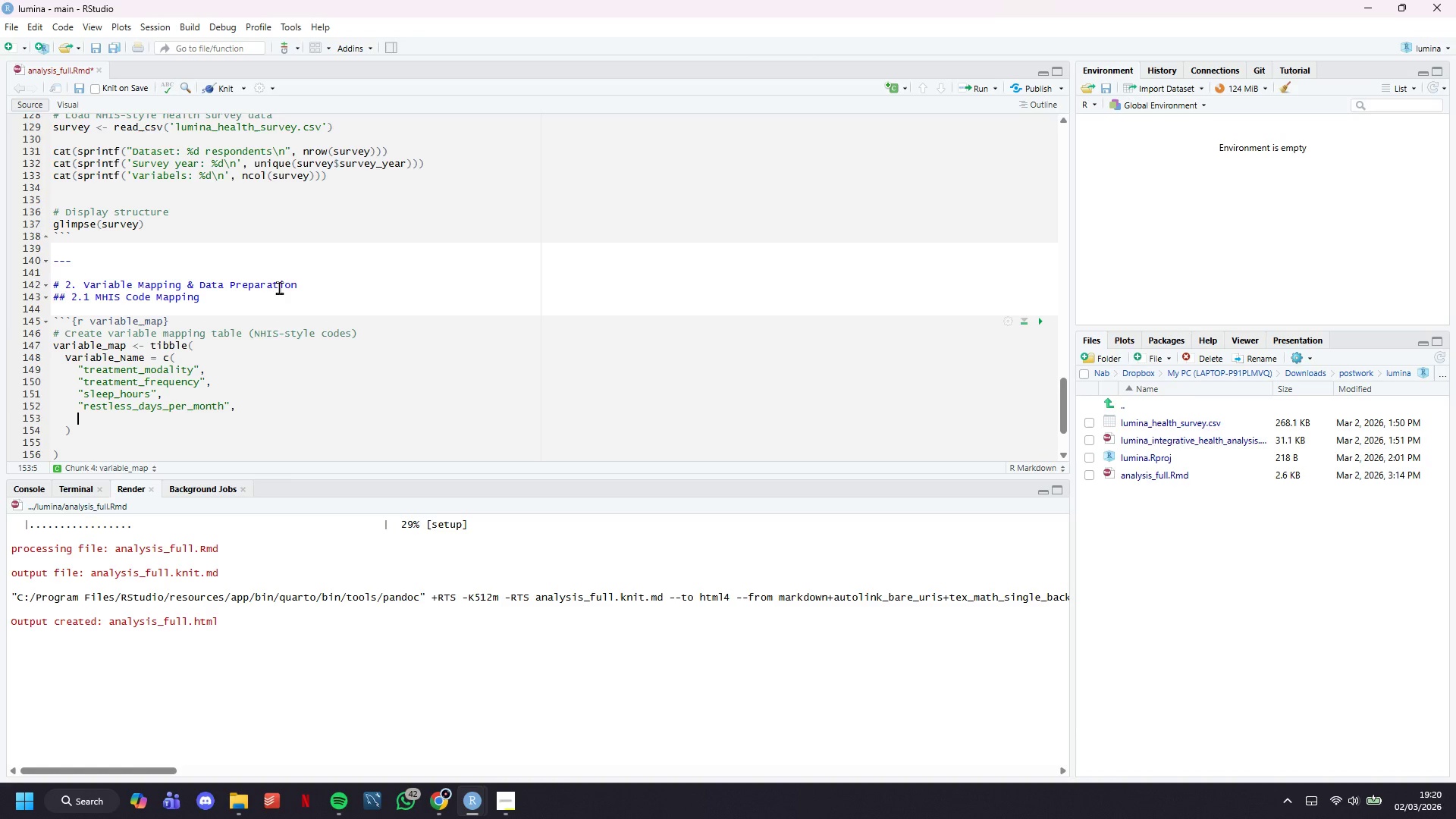 
type("digestive_health_score)
 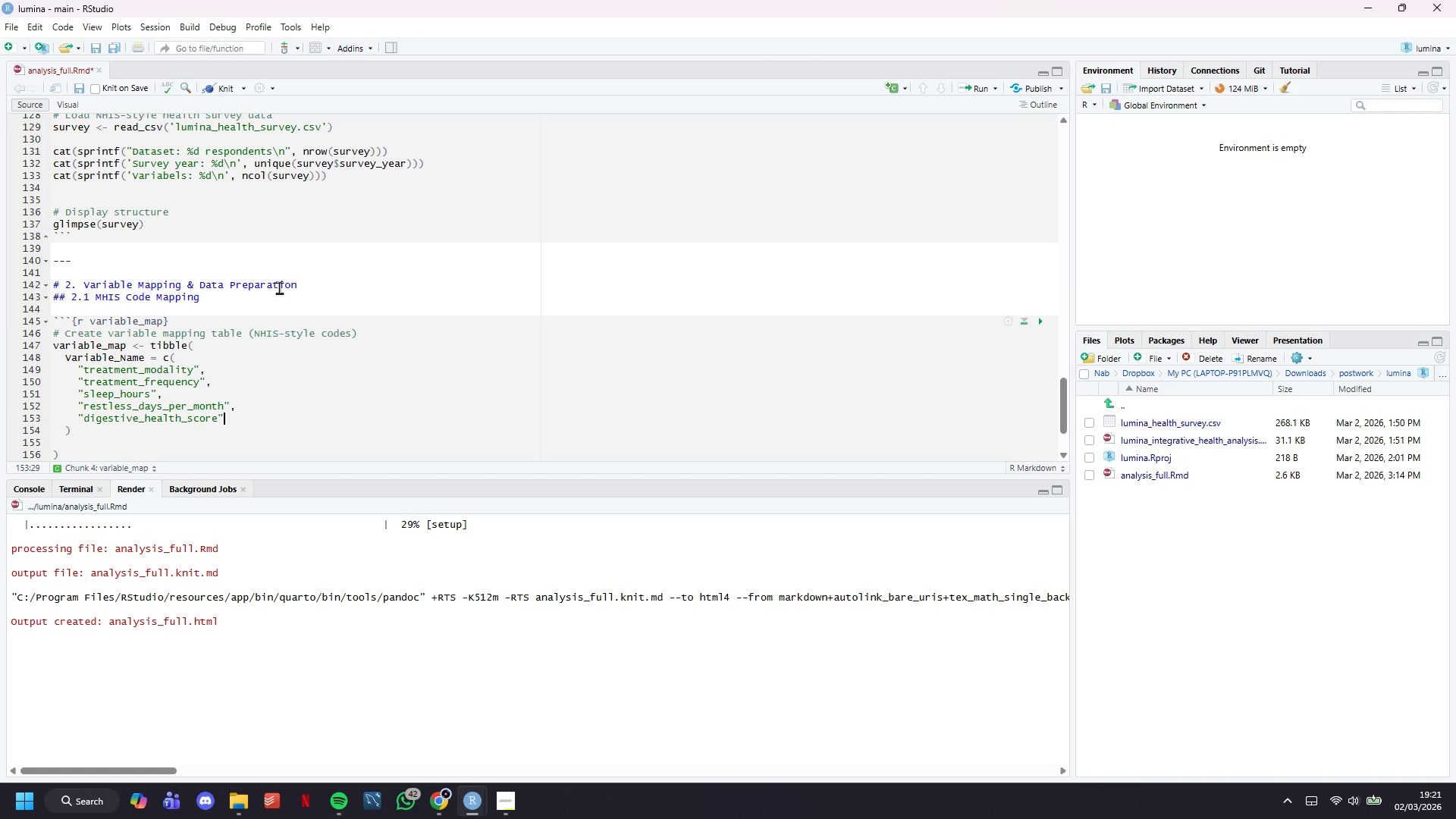 
 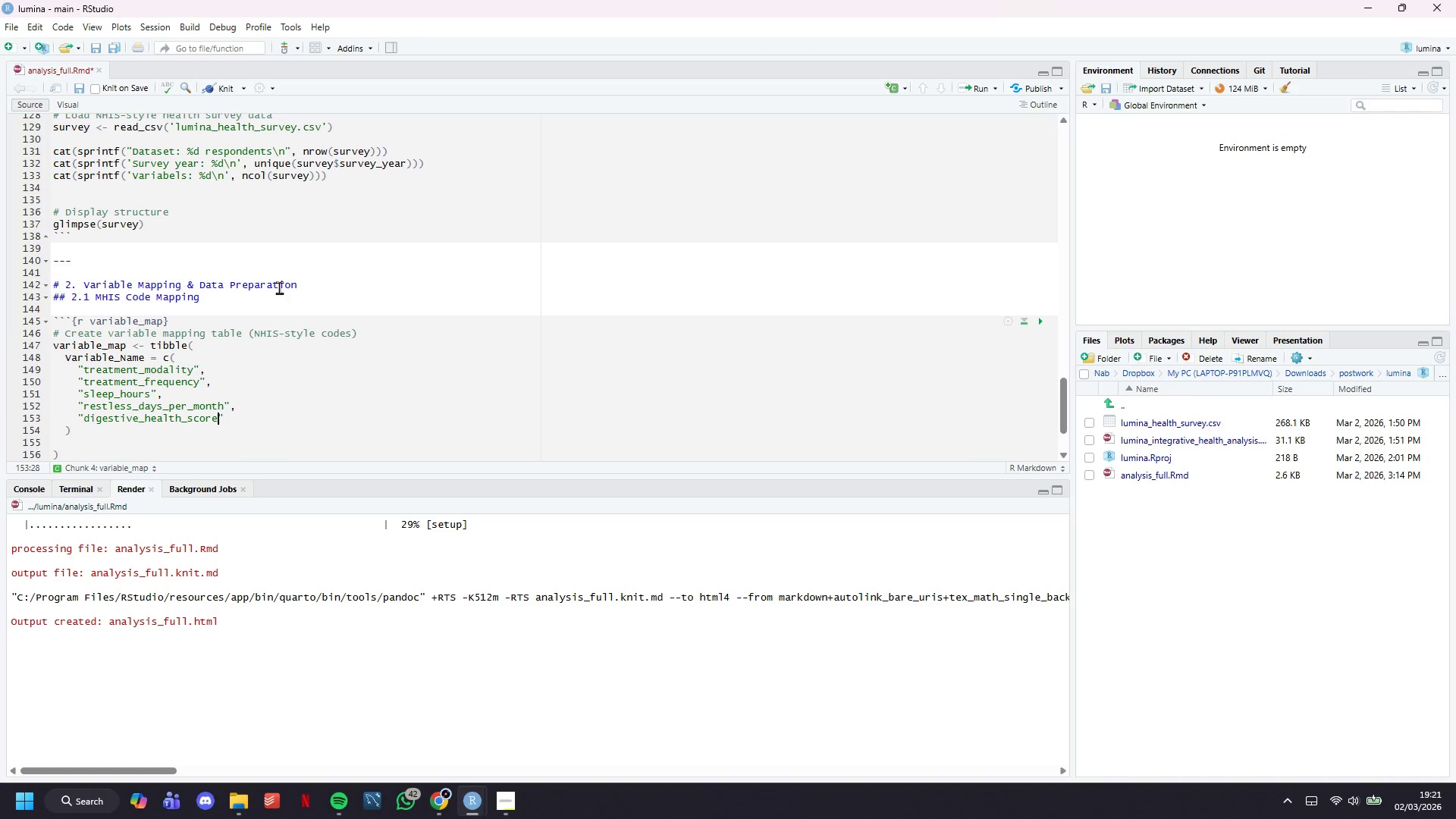 
key(ArrowRight)
 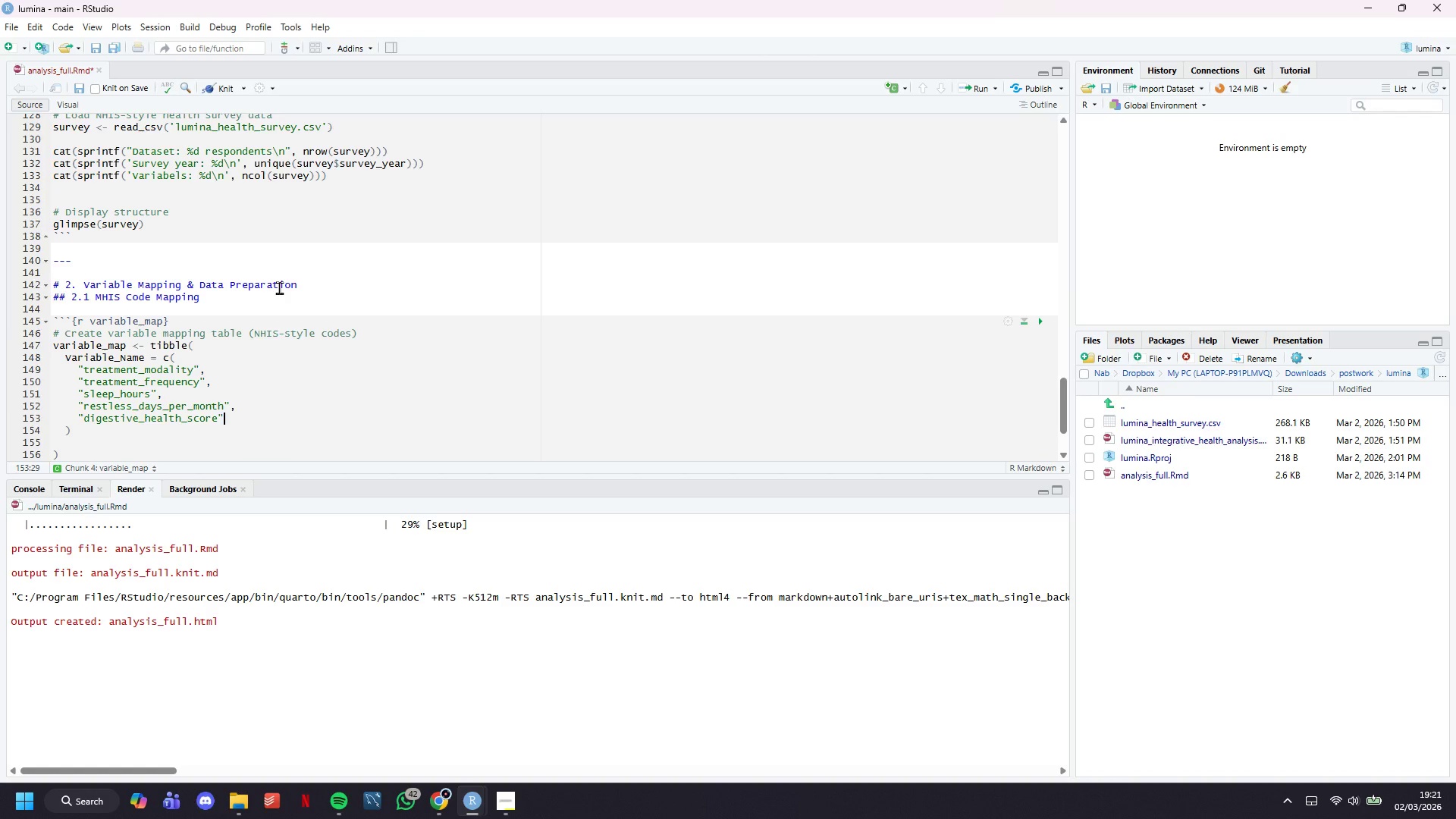 
key(M)
 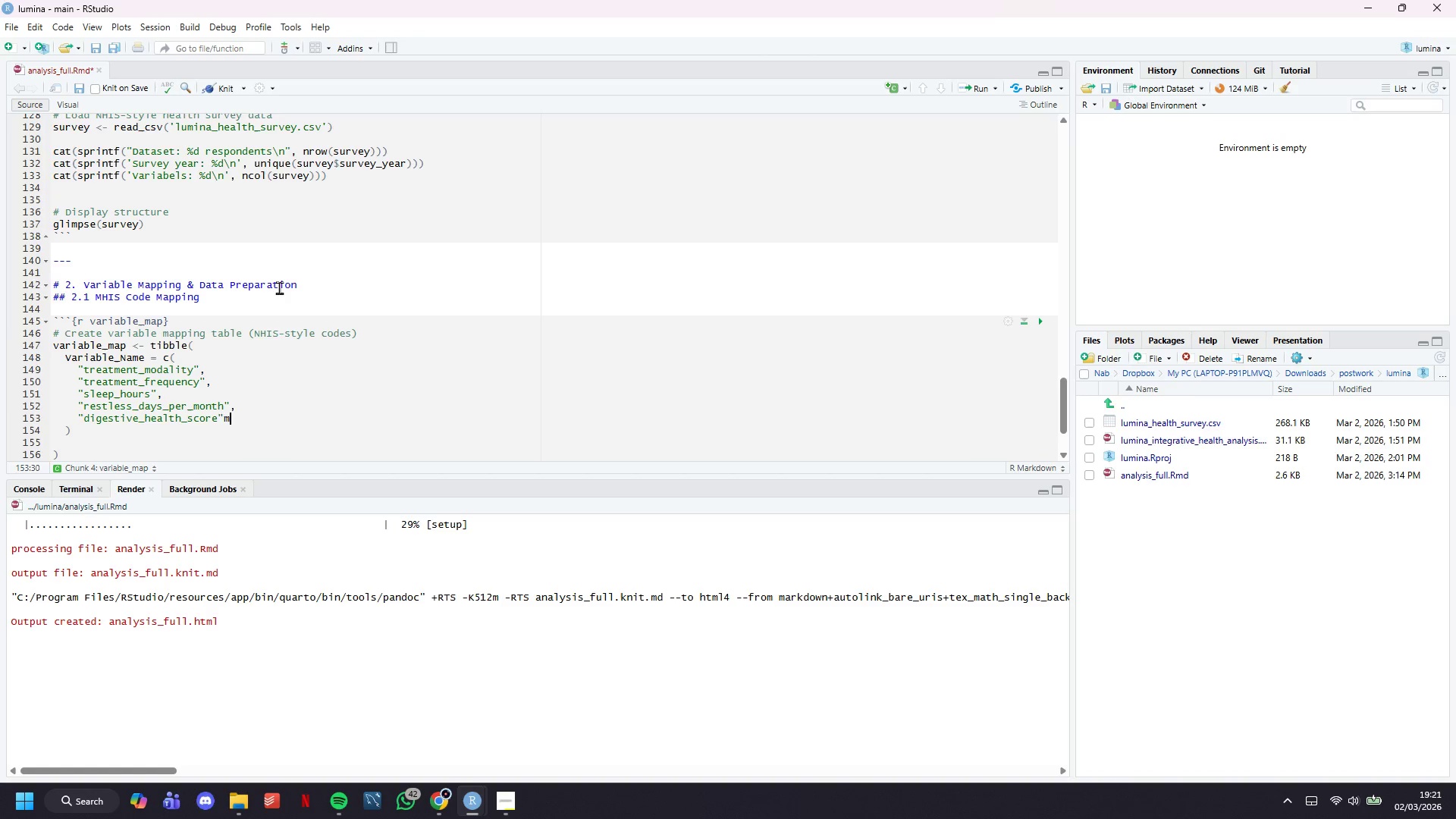 
key(Backspace)
 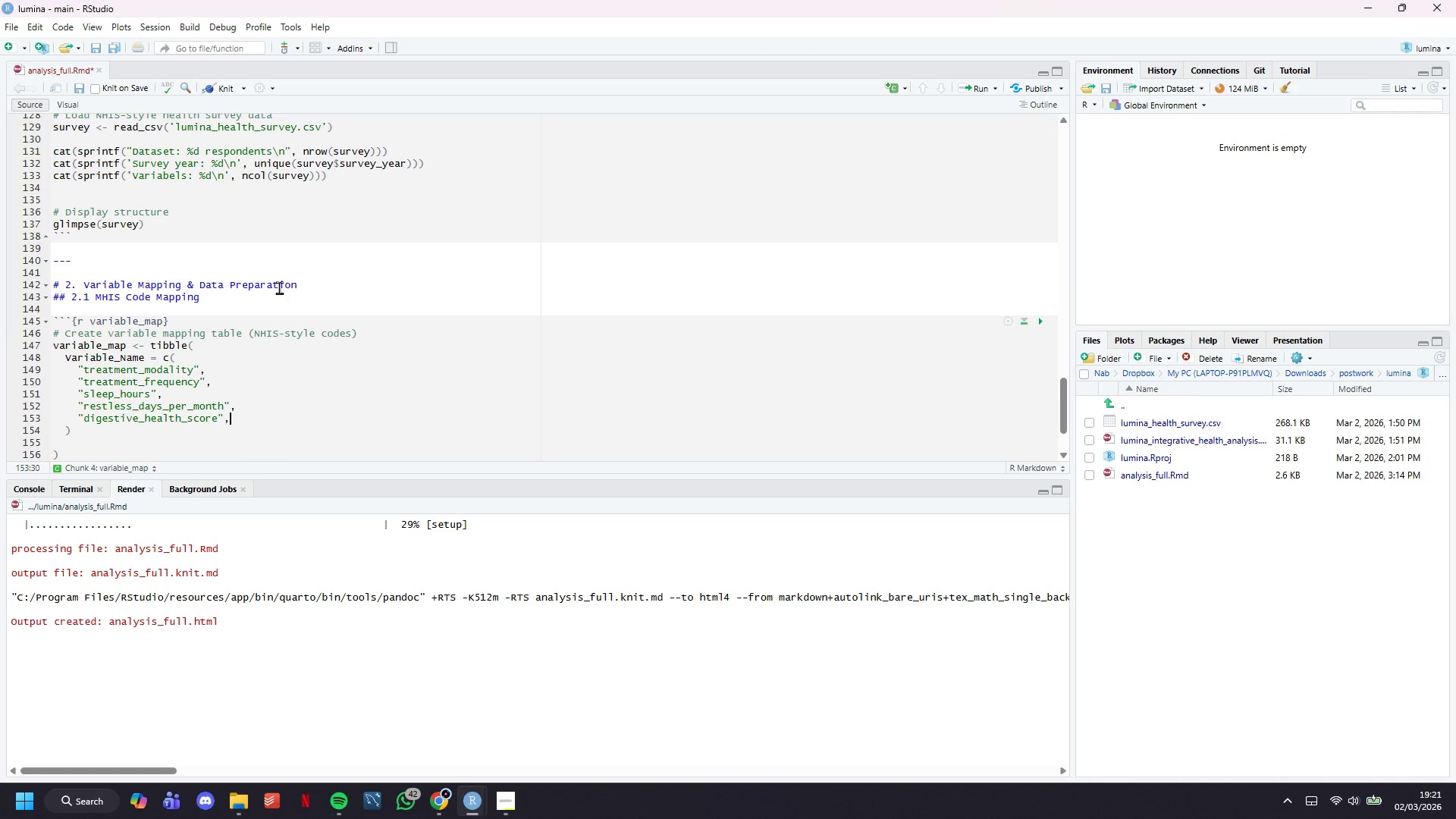 
key(Comma)
 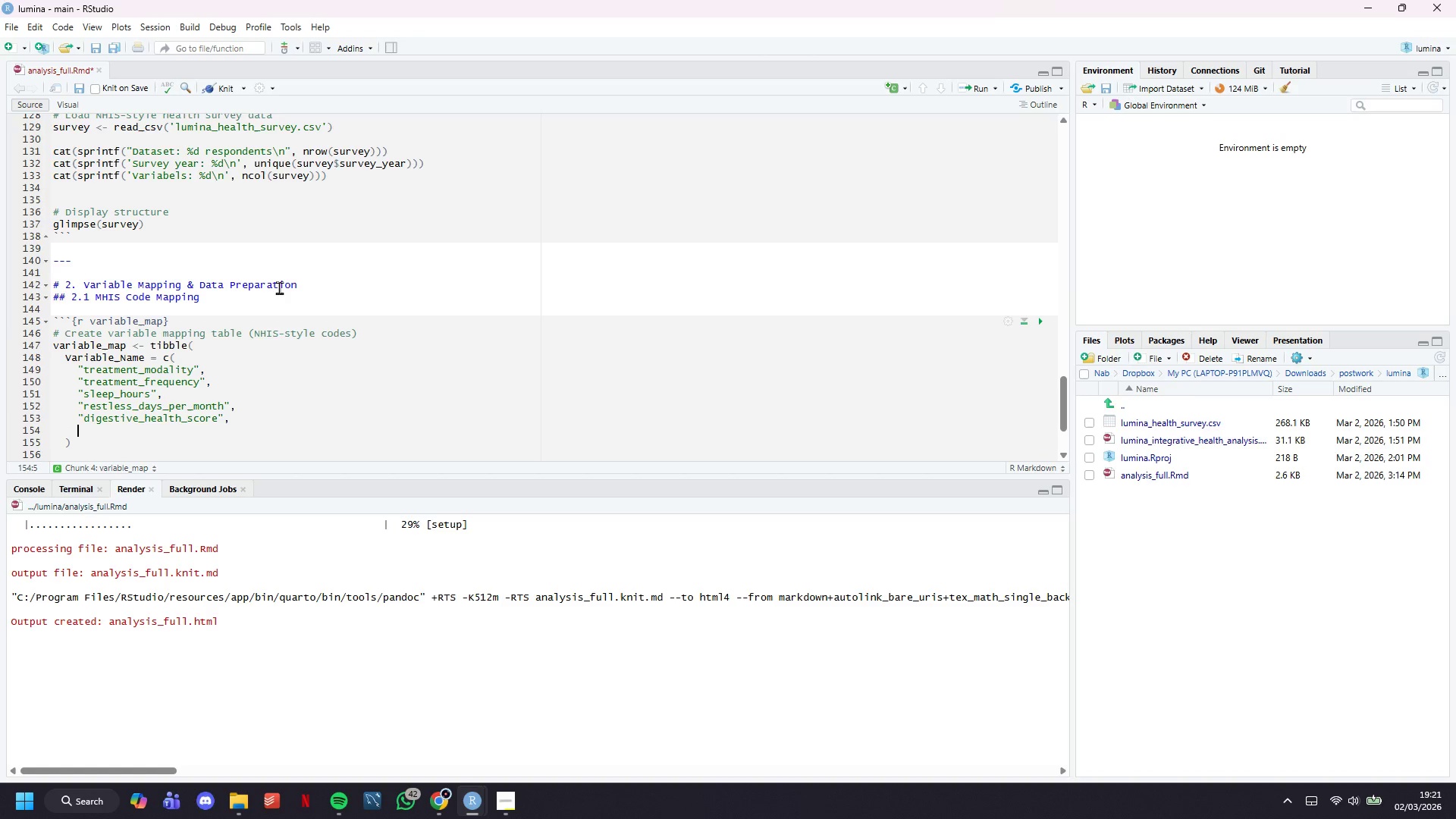 
key(Enter)
 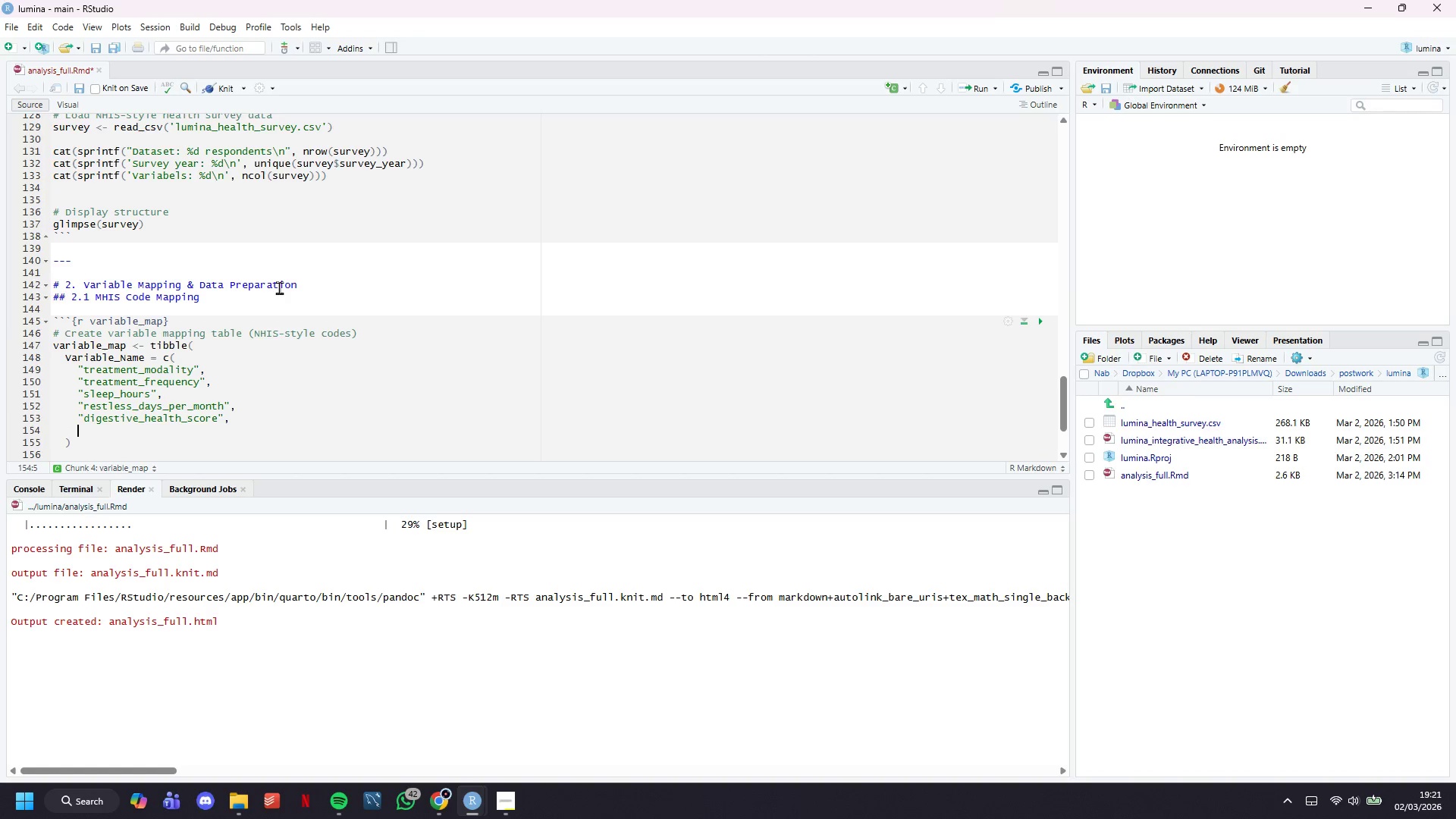 
type("pysuch)
key(Backspace)
key(Backspace)
key(Backspace)
 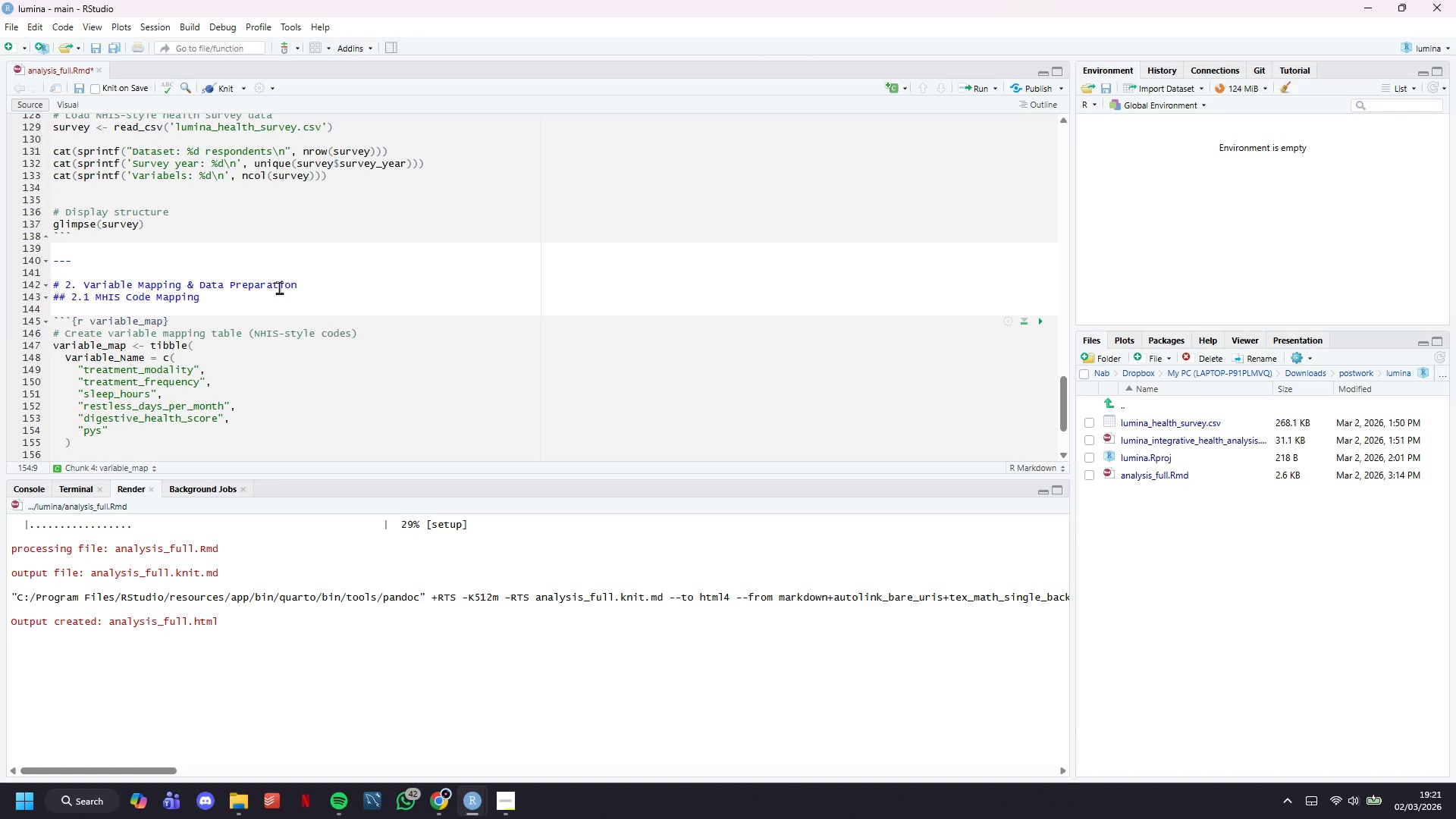 
key(Backspace)
key(Backspace)
type(sych_distress_k6)
 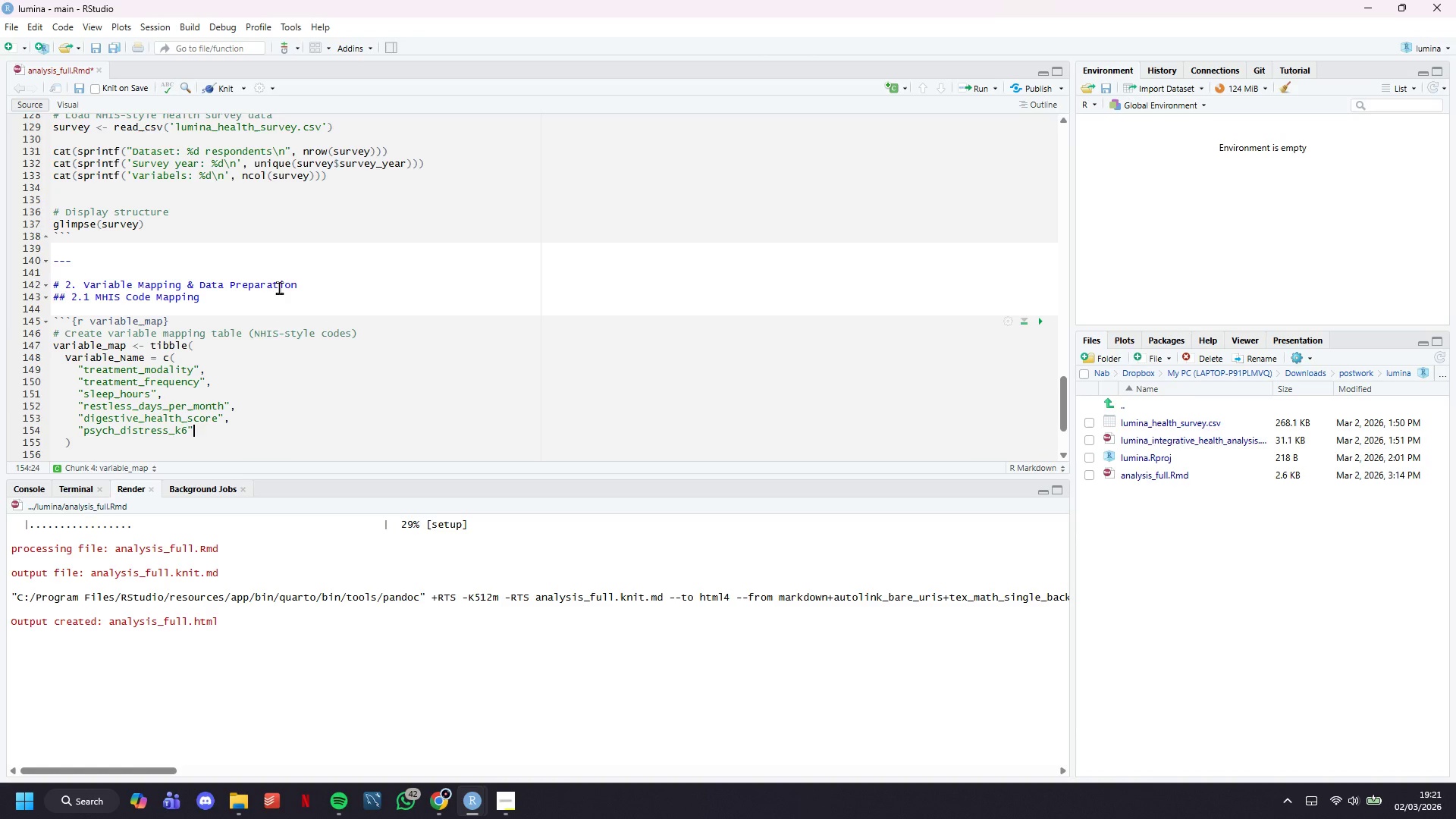 
 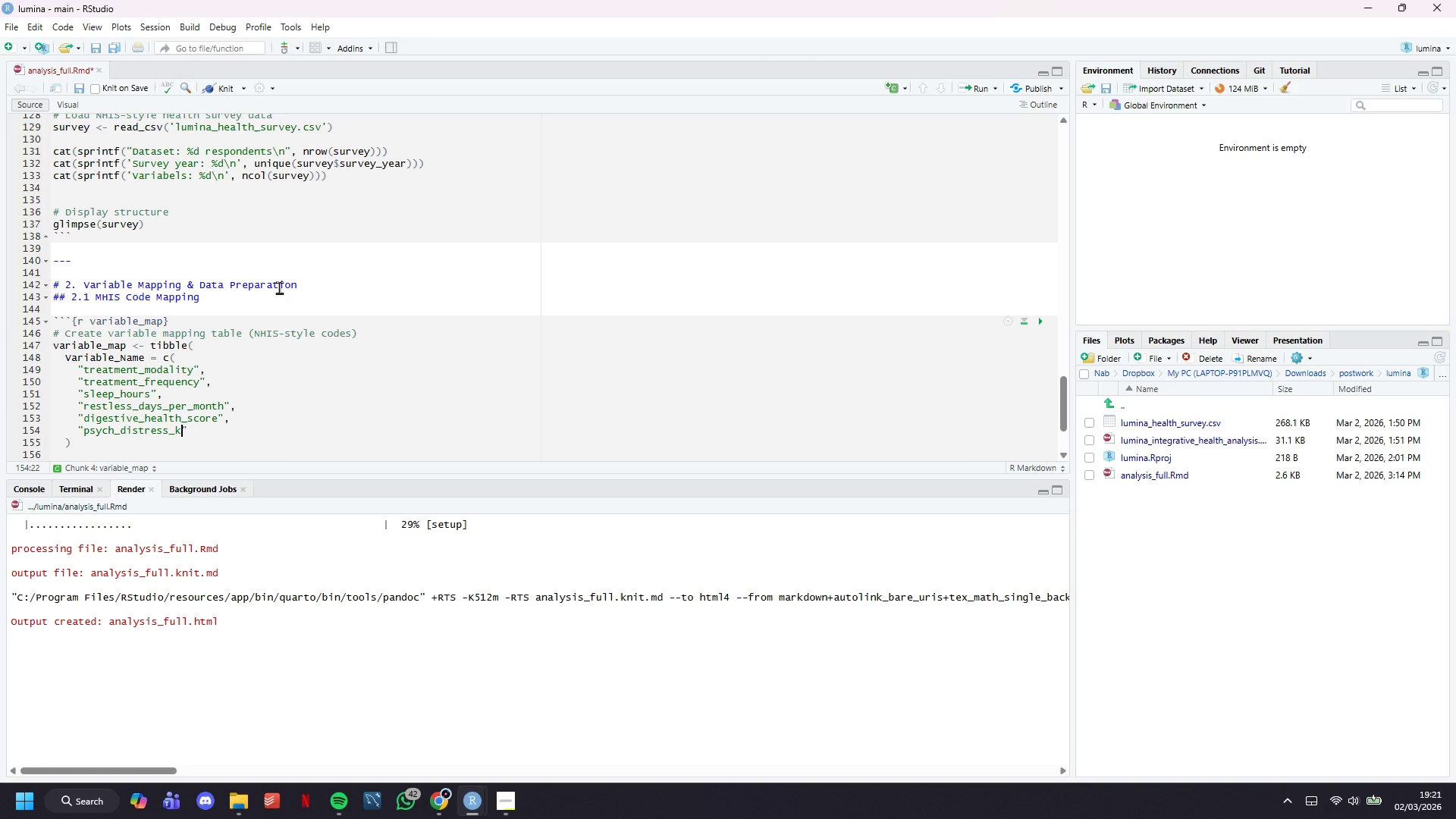 
key(ArrowRight)
 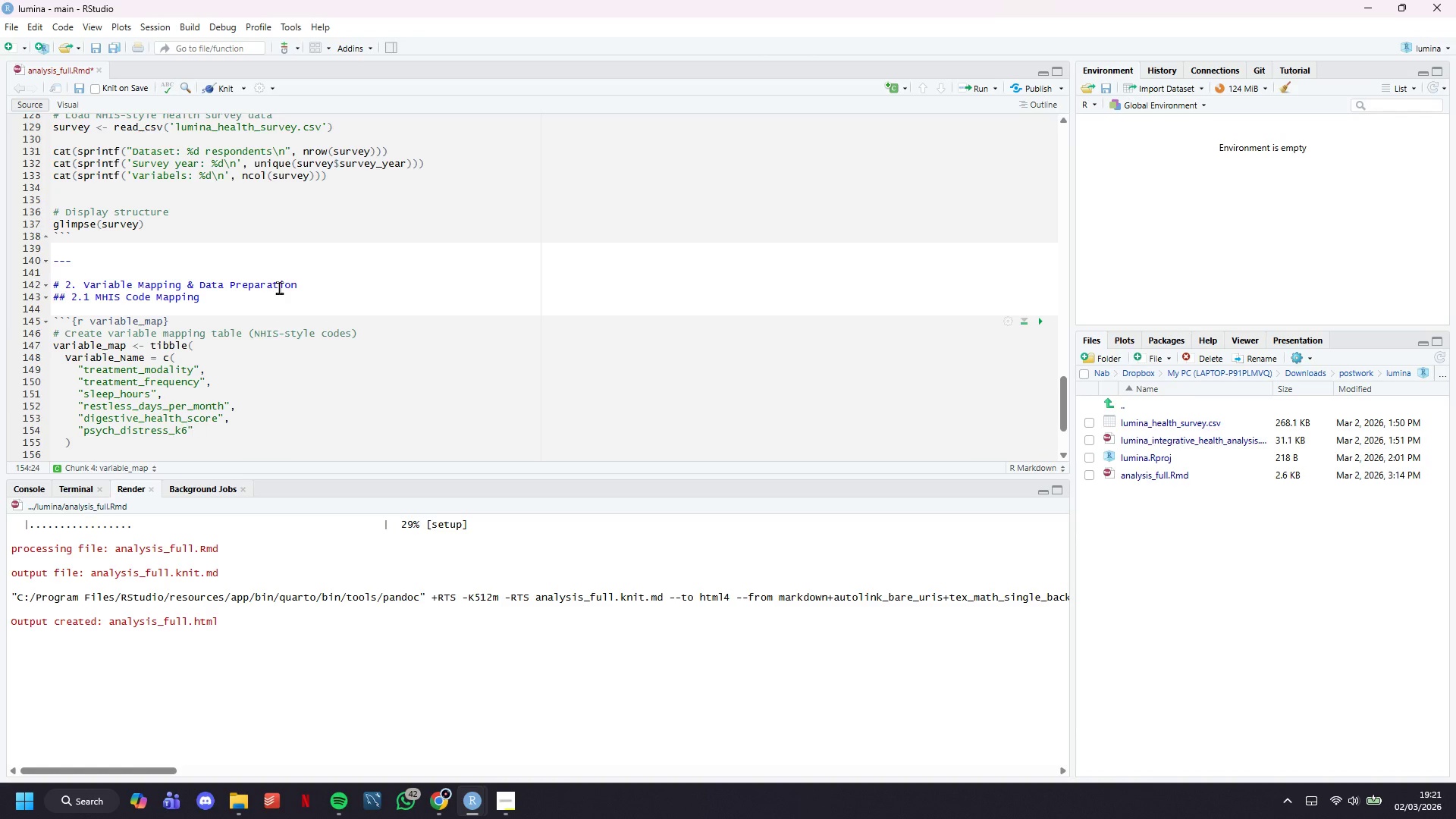 
key(Comma)
 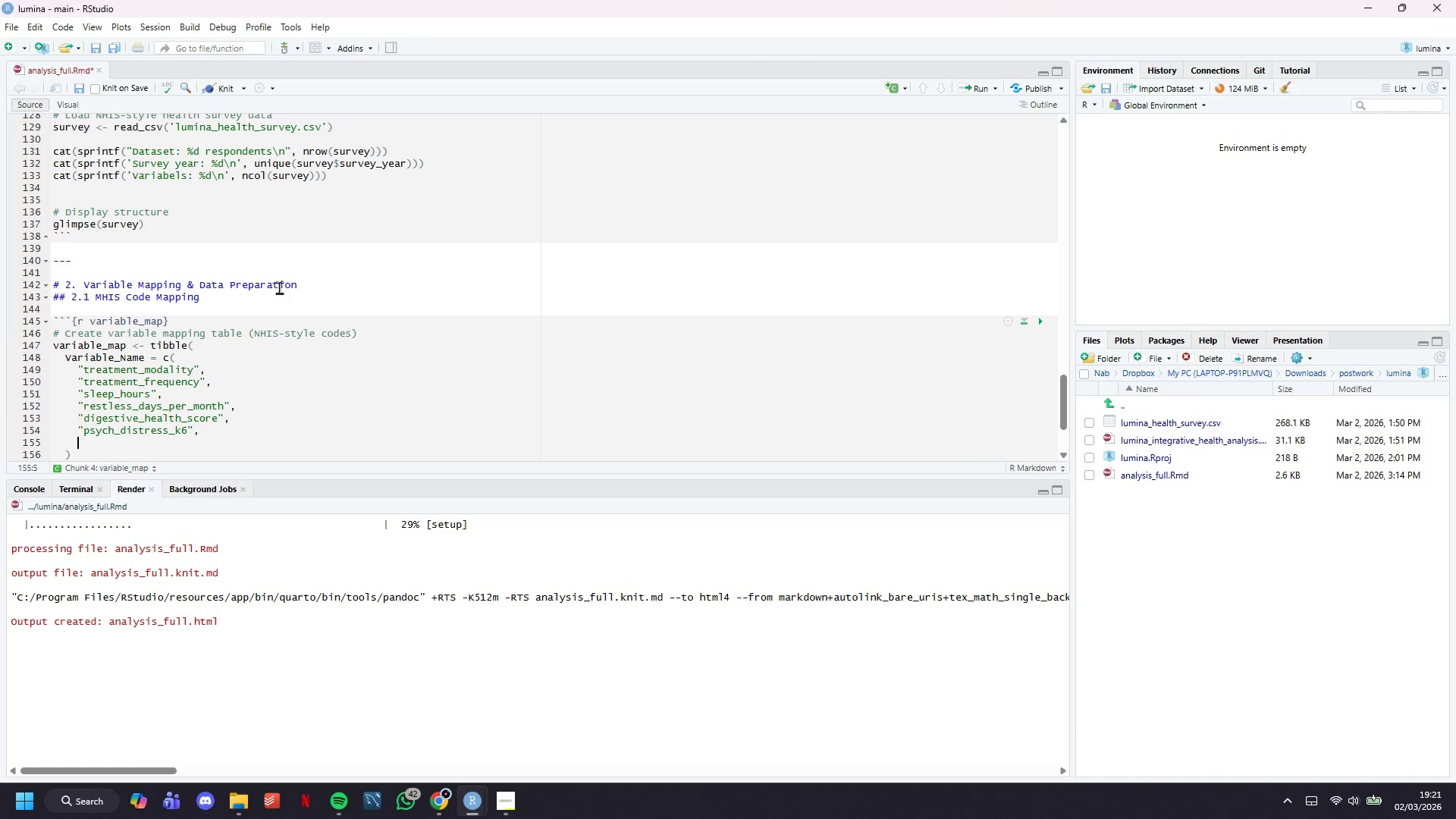 
key(Enter)
 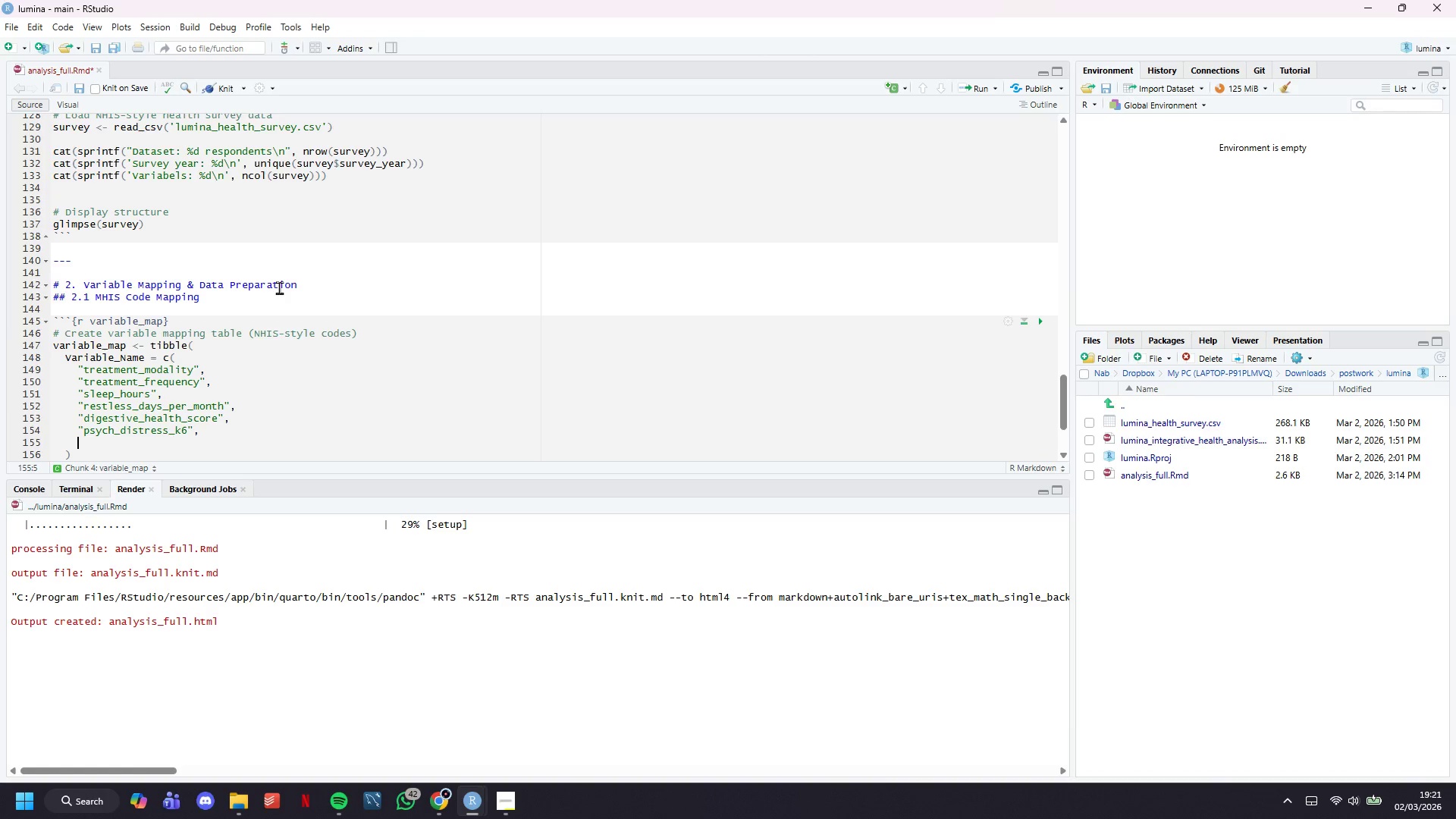 
scroll: coordinate [314, 270], scroll_direction: down, amount: 4.0
 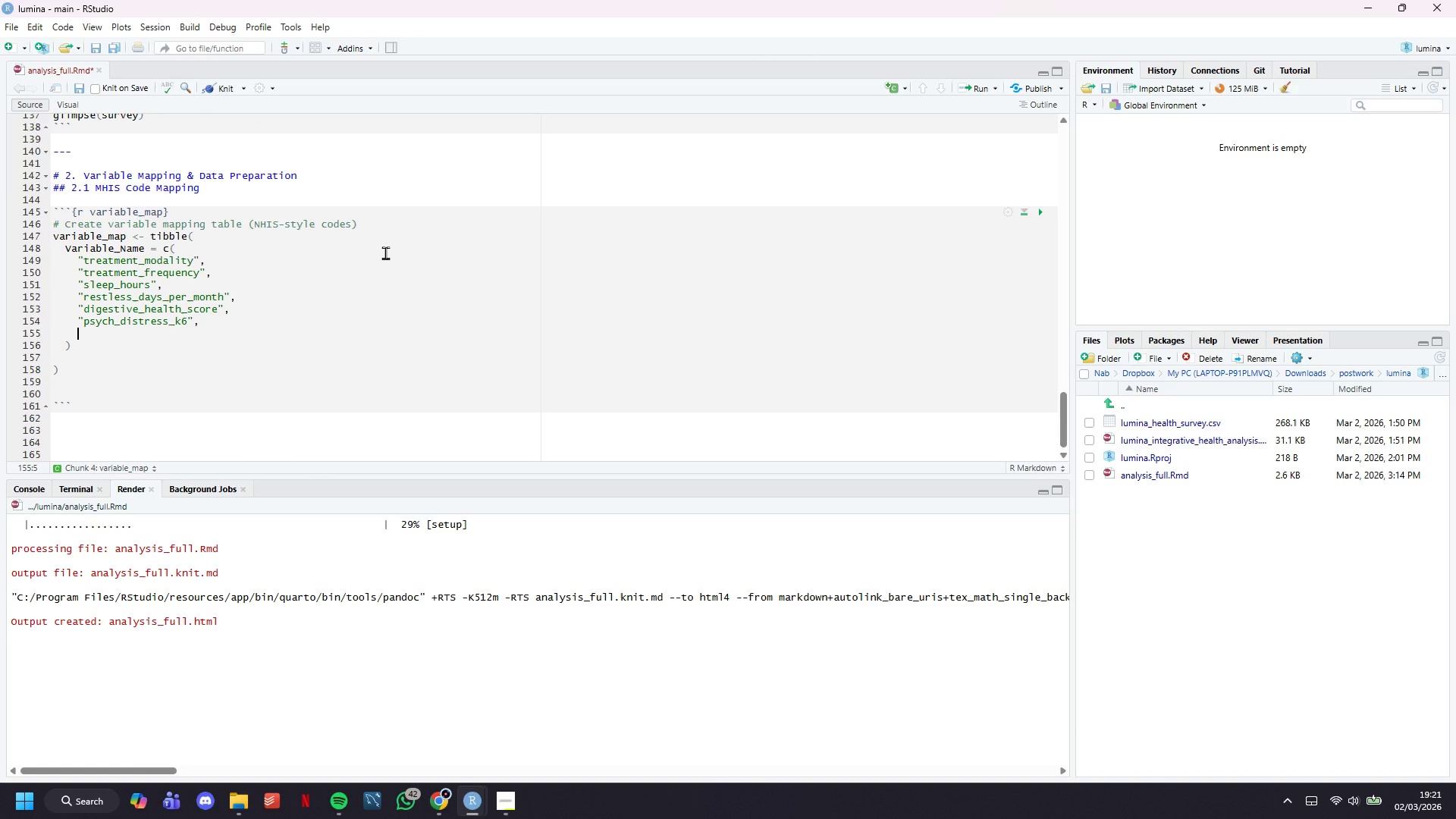 
type("has_chronic)
 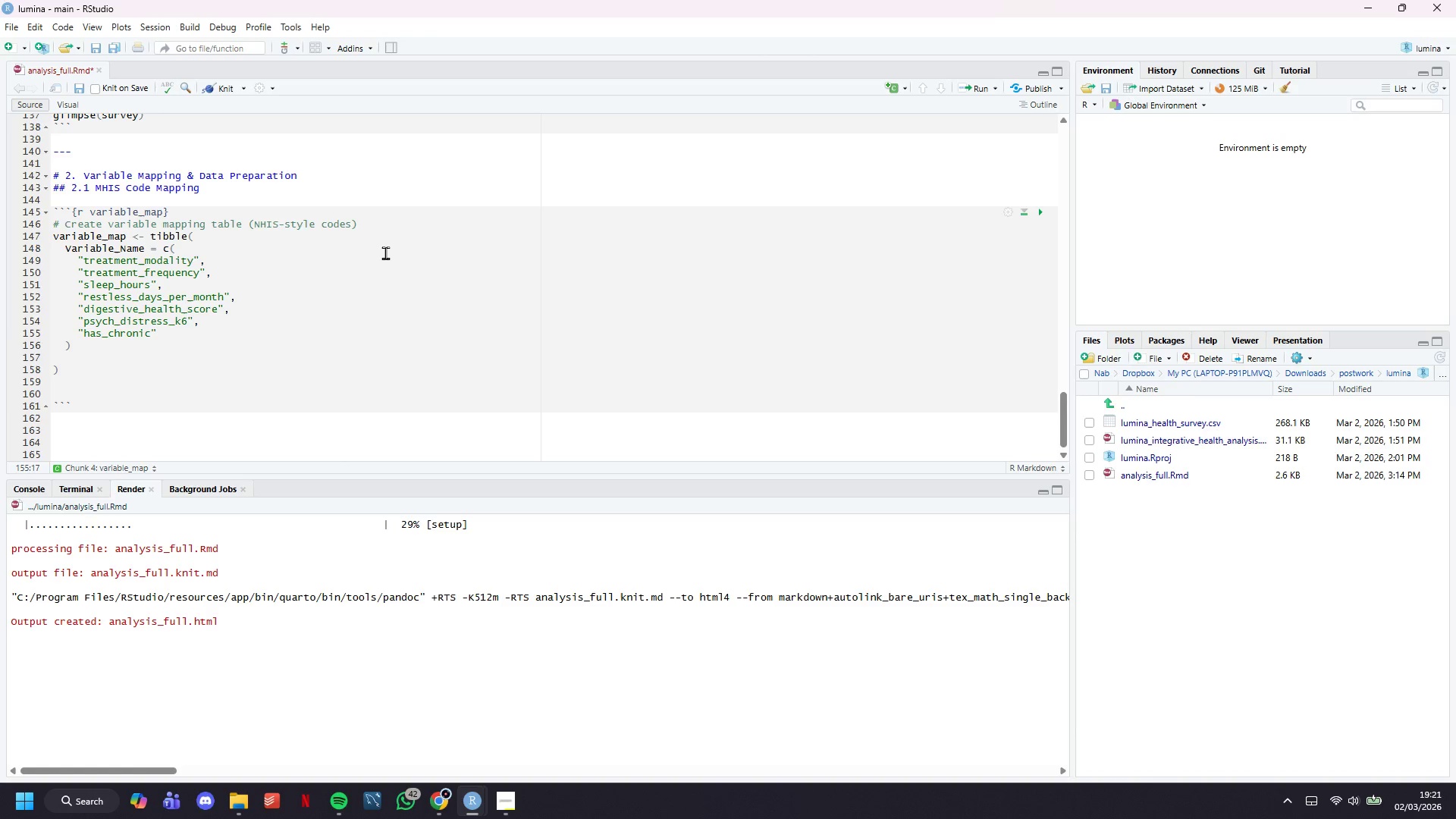 
wait(5.99)
 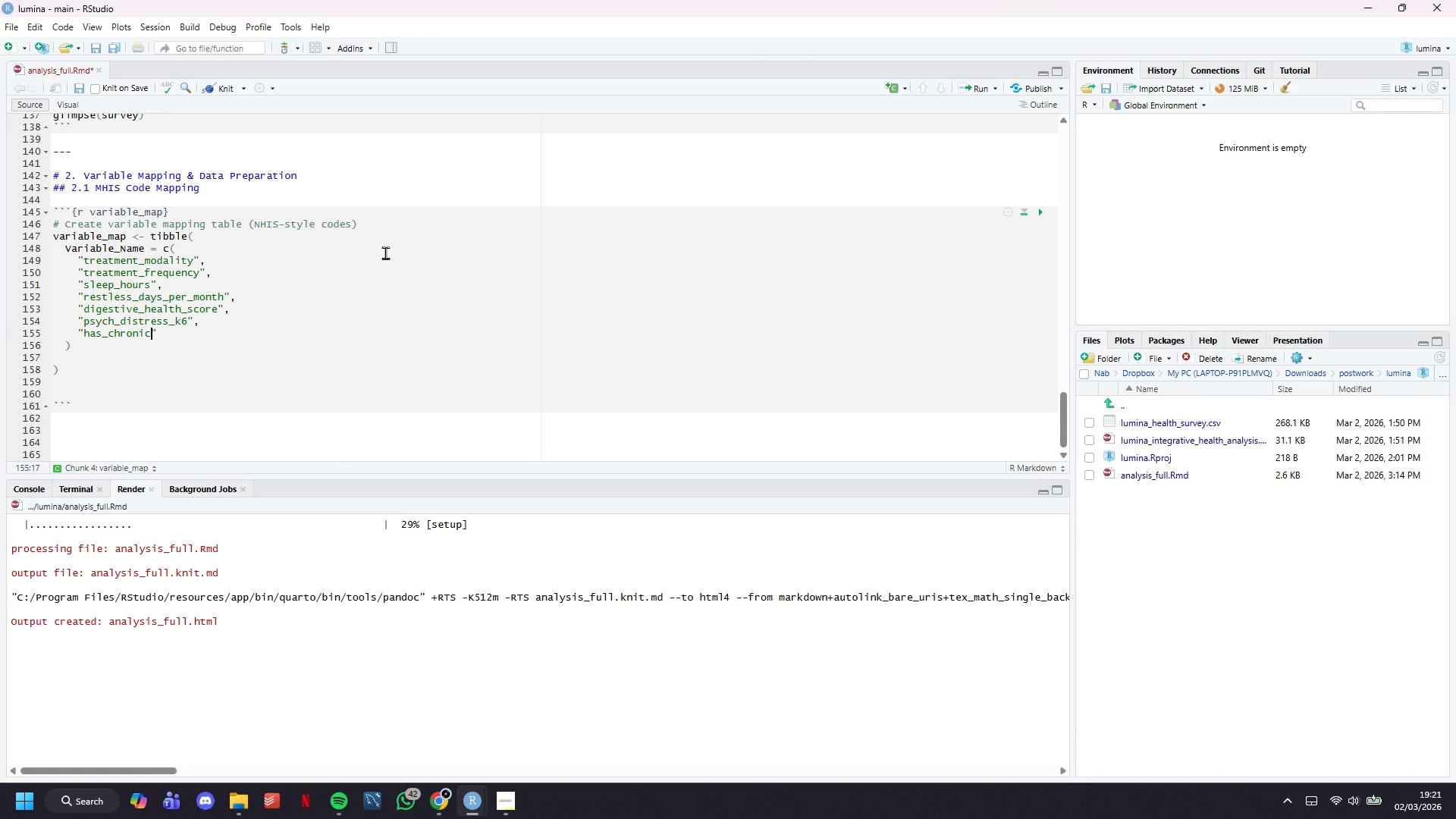 
type(_pain)
 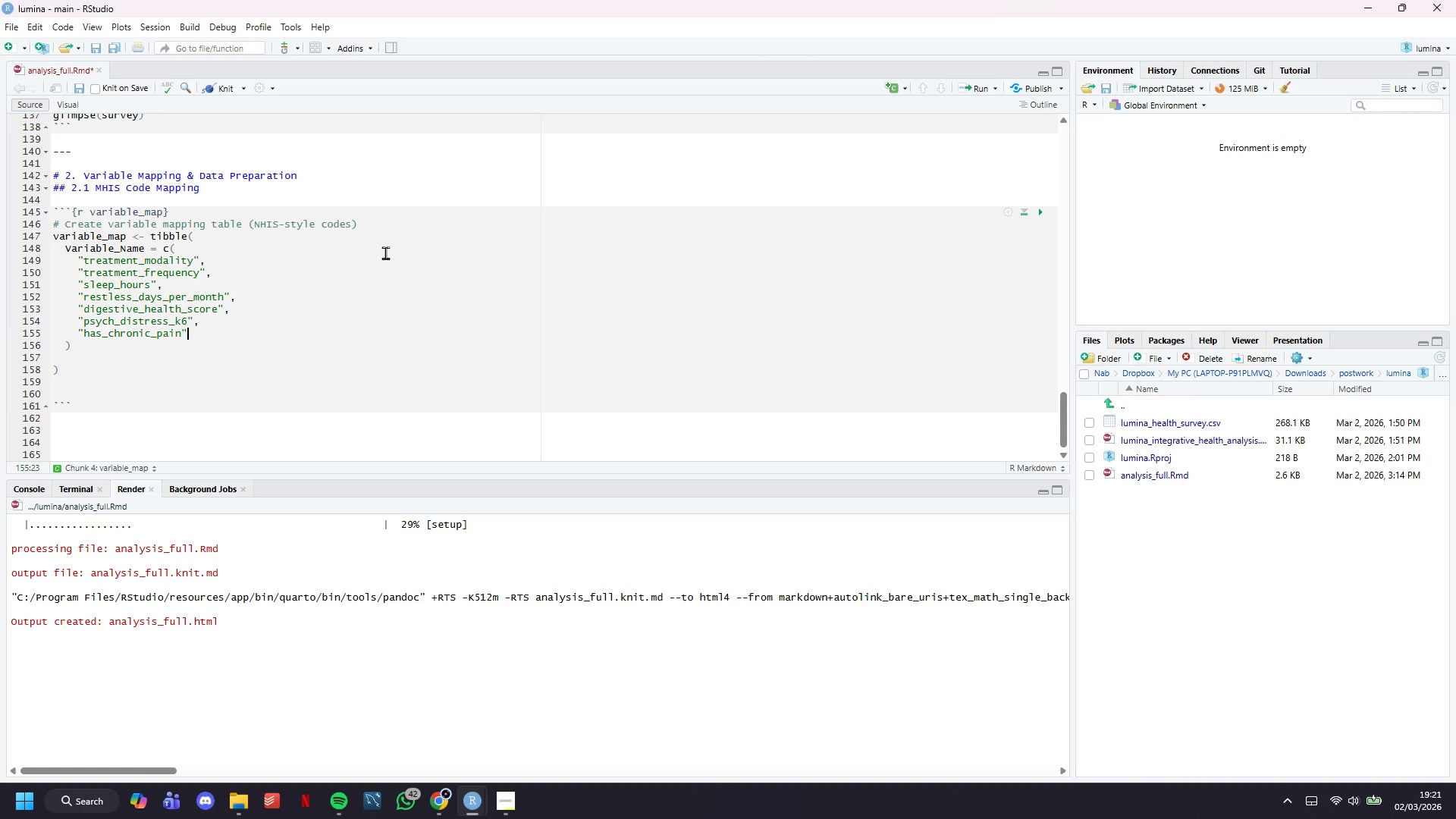 
key(ArrowRight)
 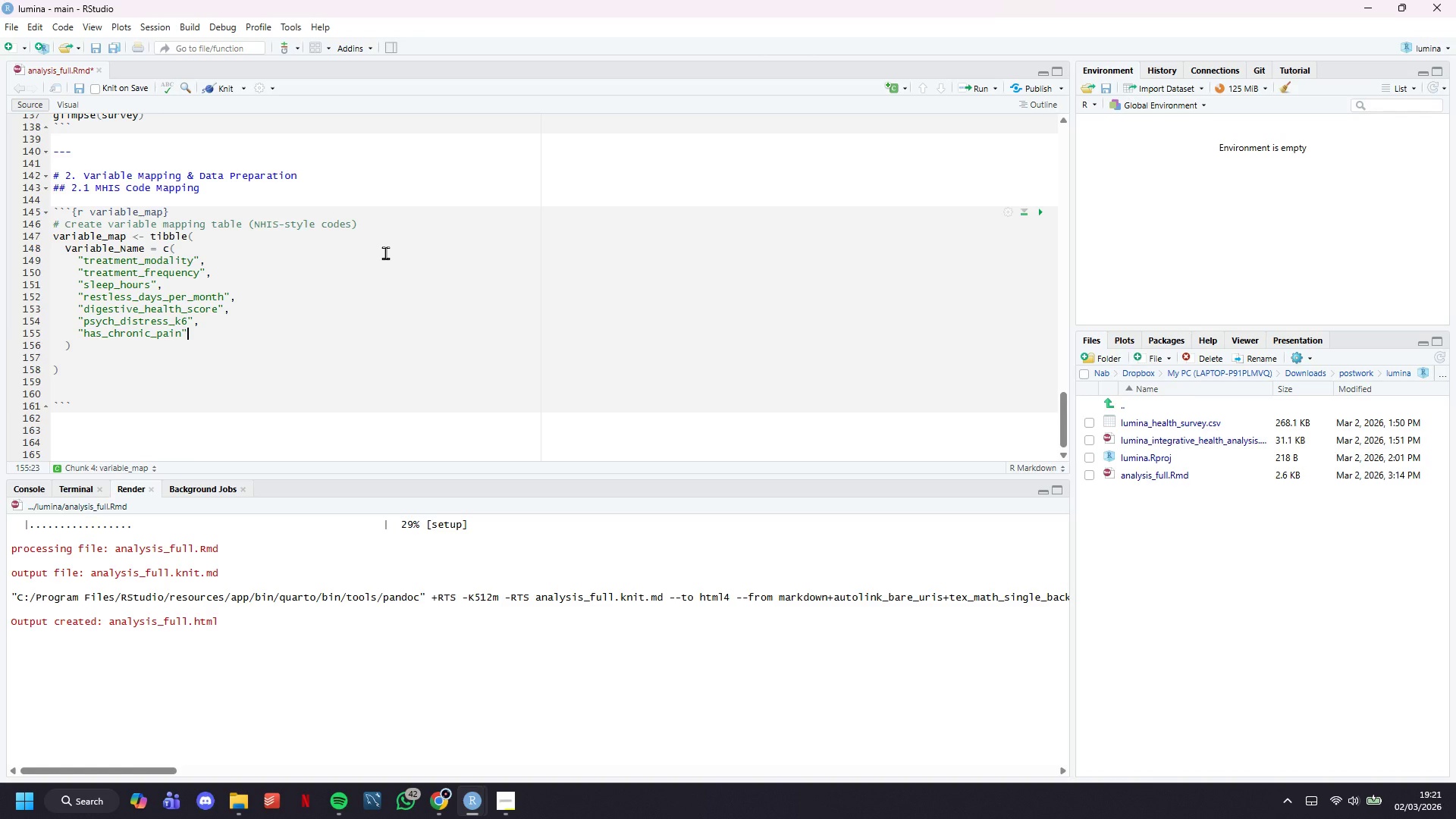 
key(Comma)
 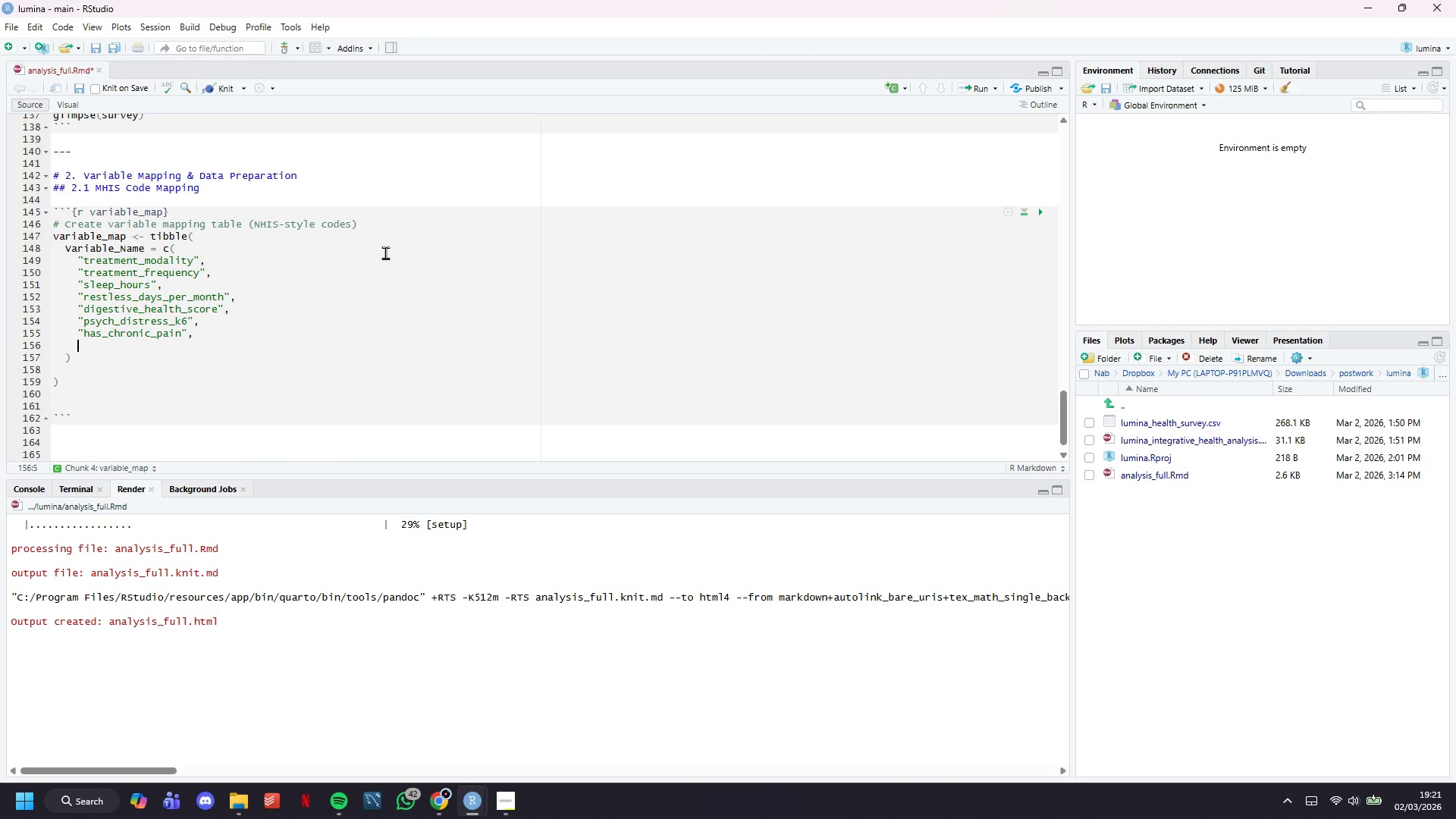 
key(Enter)
 